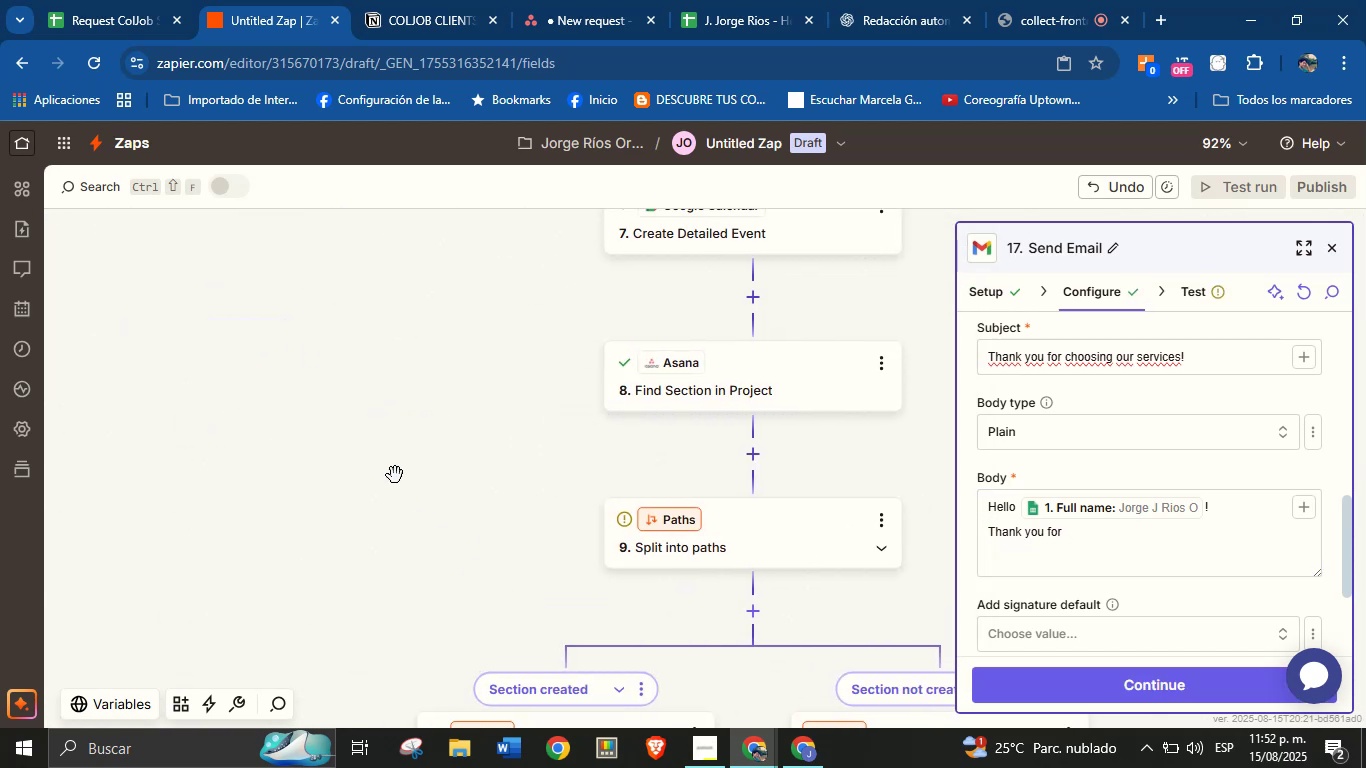 
left_click_drag(start_coordinate=[385, 450], to_coordinate=[259, 589])
 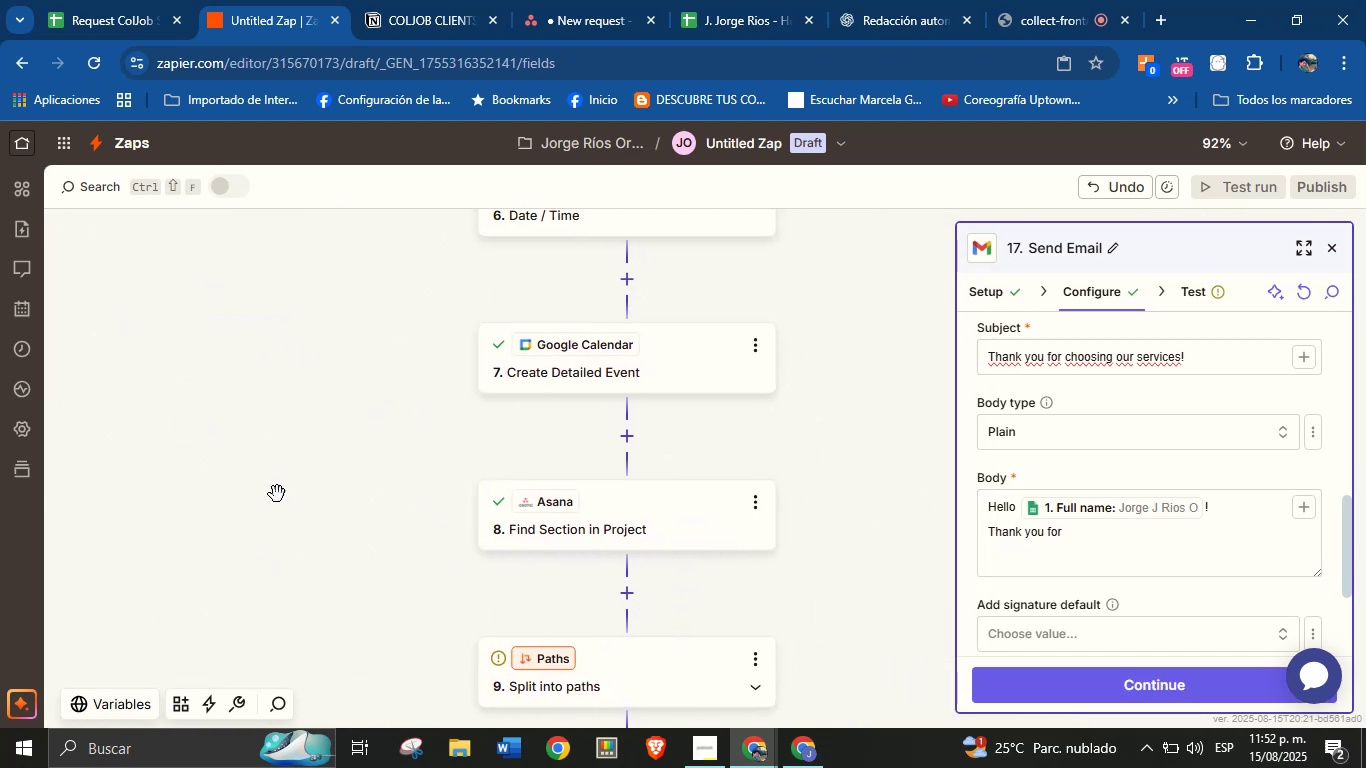 
left_click_drag(start_coordinate=[315, 398], to_coordinate=[214, 509])
 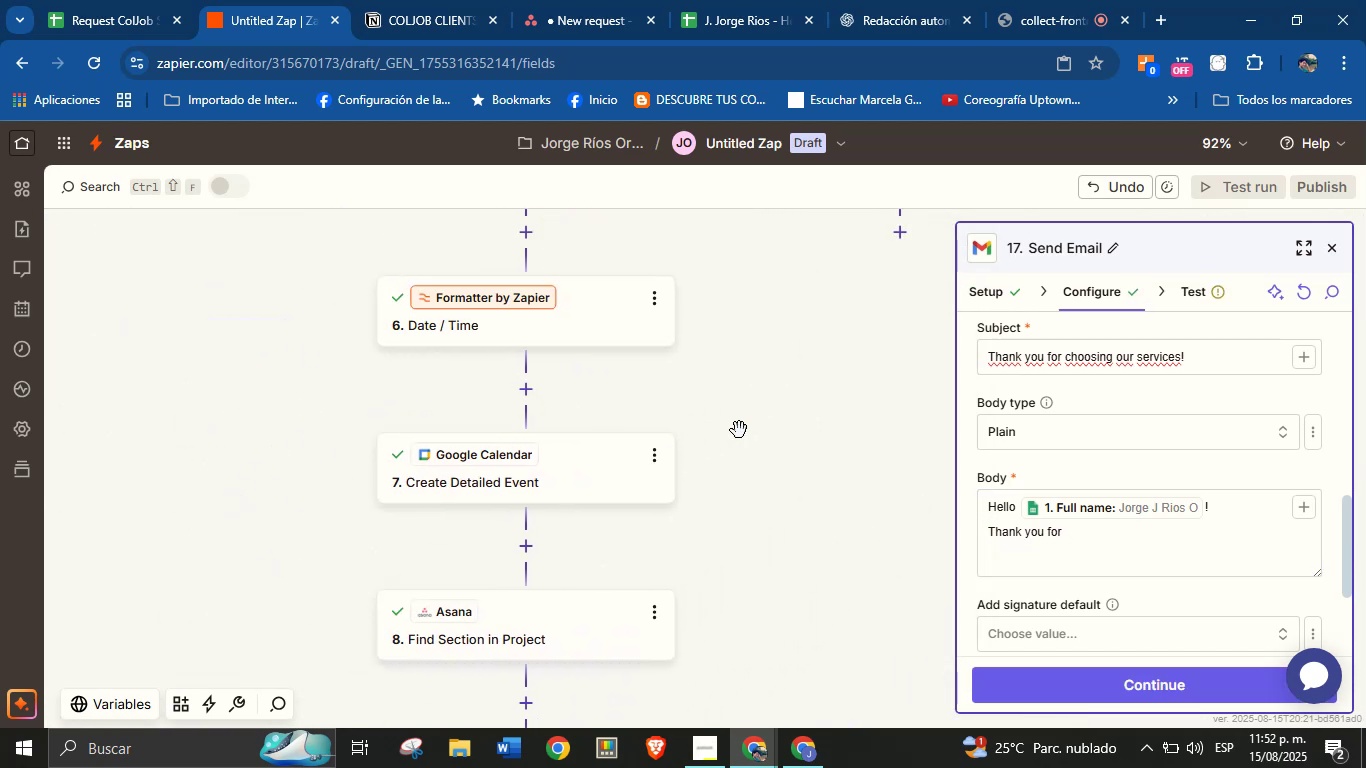 
left_click_drag(start_coordinate=[866, 424], to_coordinate=[605, 524])
 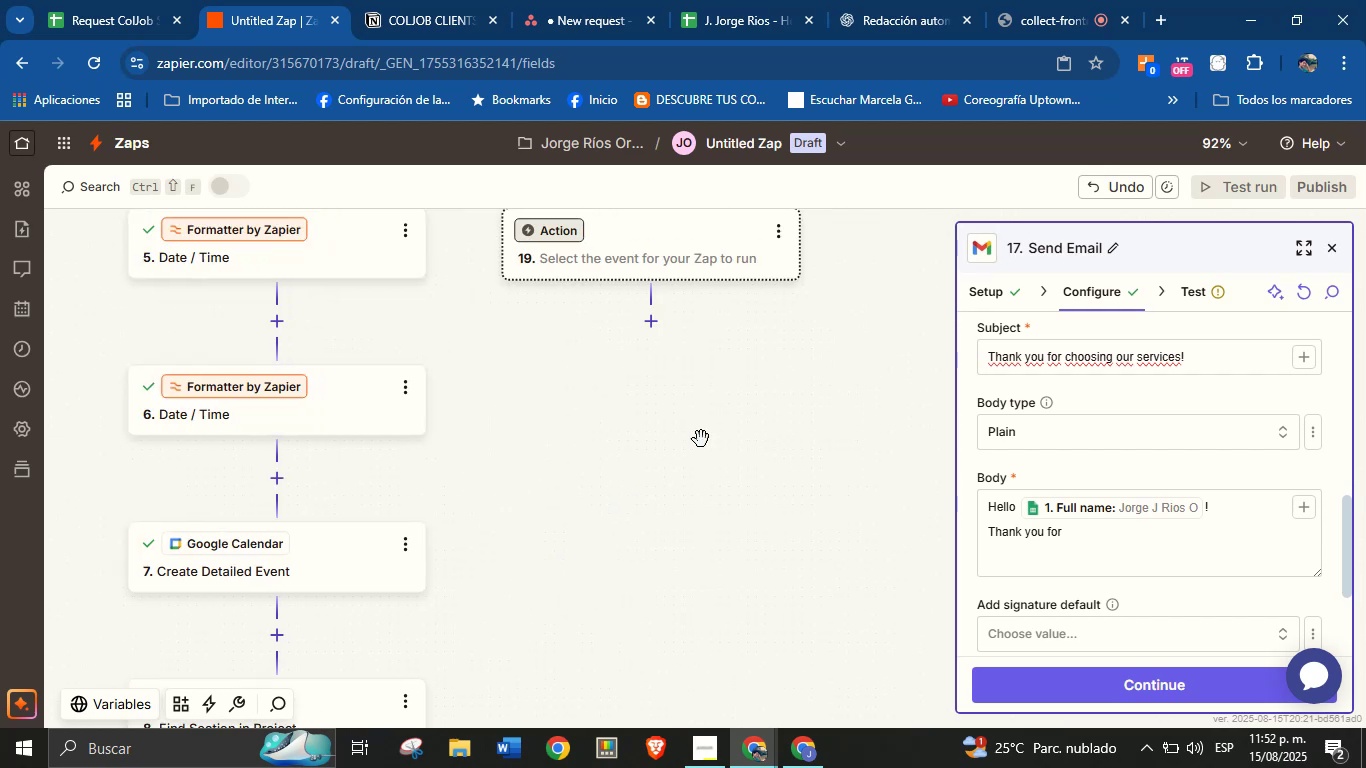 
left_click_drag(start_coordinate=[768, 401], to_coordinate=[711, 361])
 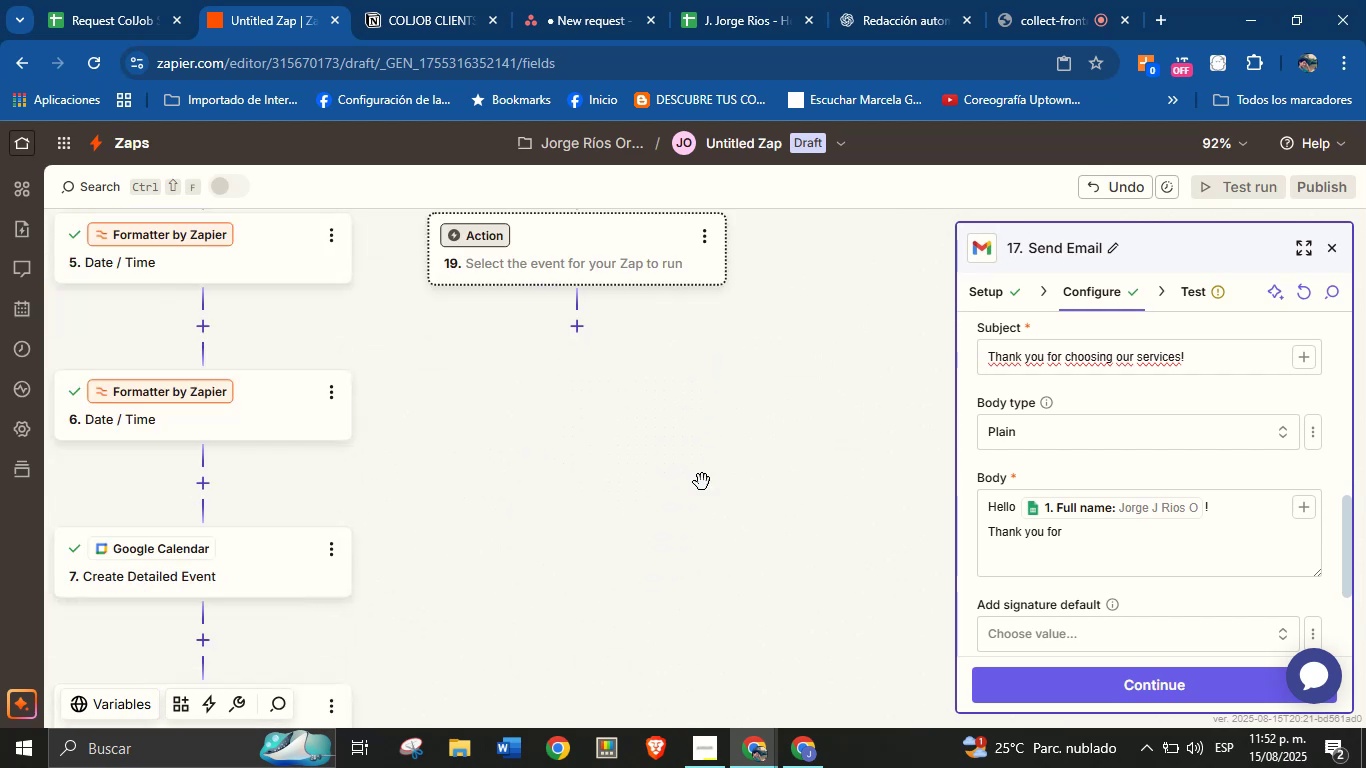 
left_click_drag(start_coordinate=[666, 567], to_coordinate=[699, 419])
 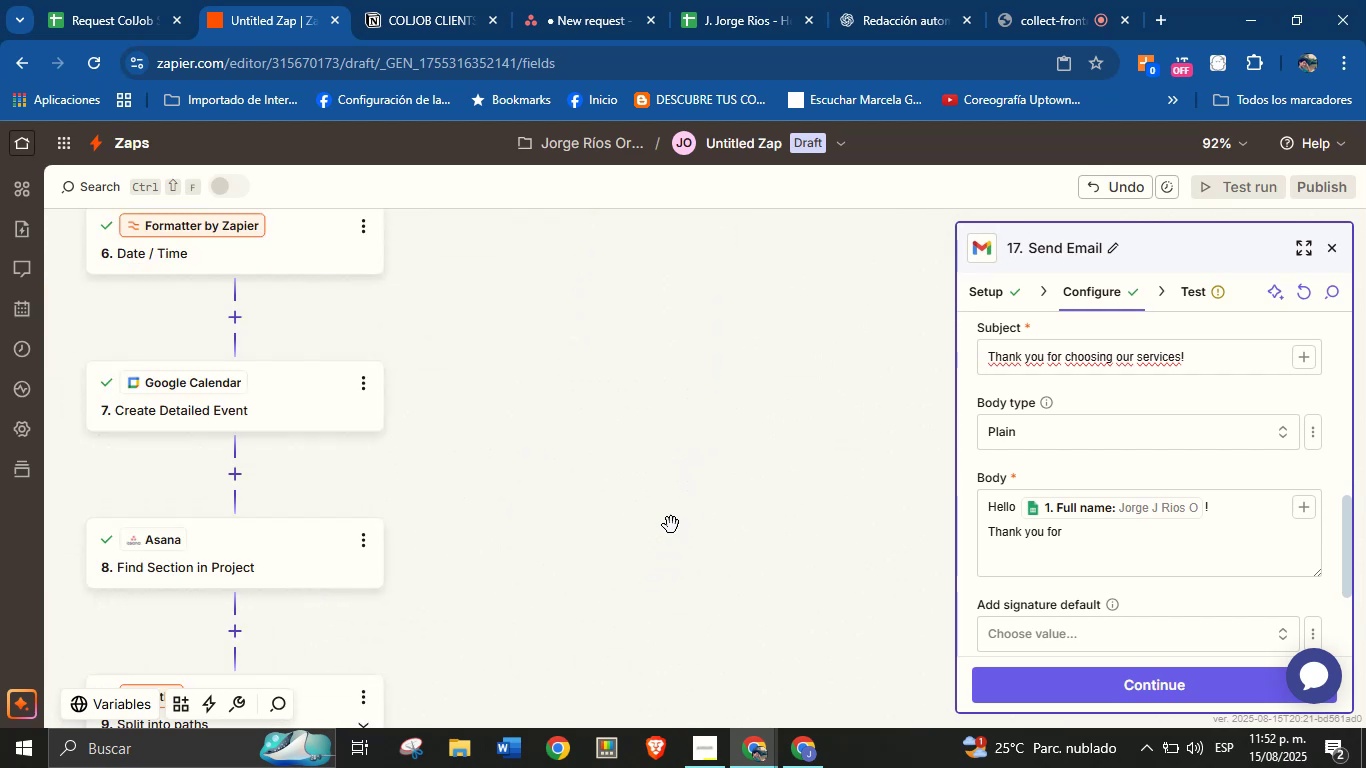 
left_click_drag(start_coordinate=[620, 595], to_coordinate=[678, 412])
 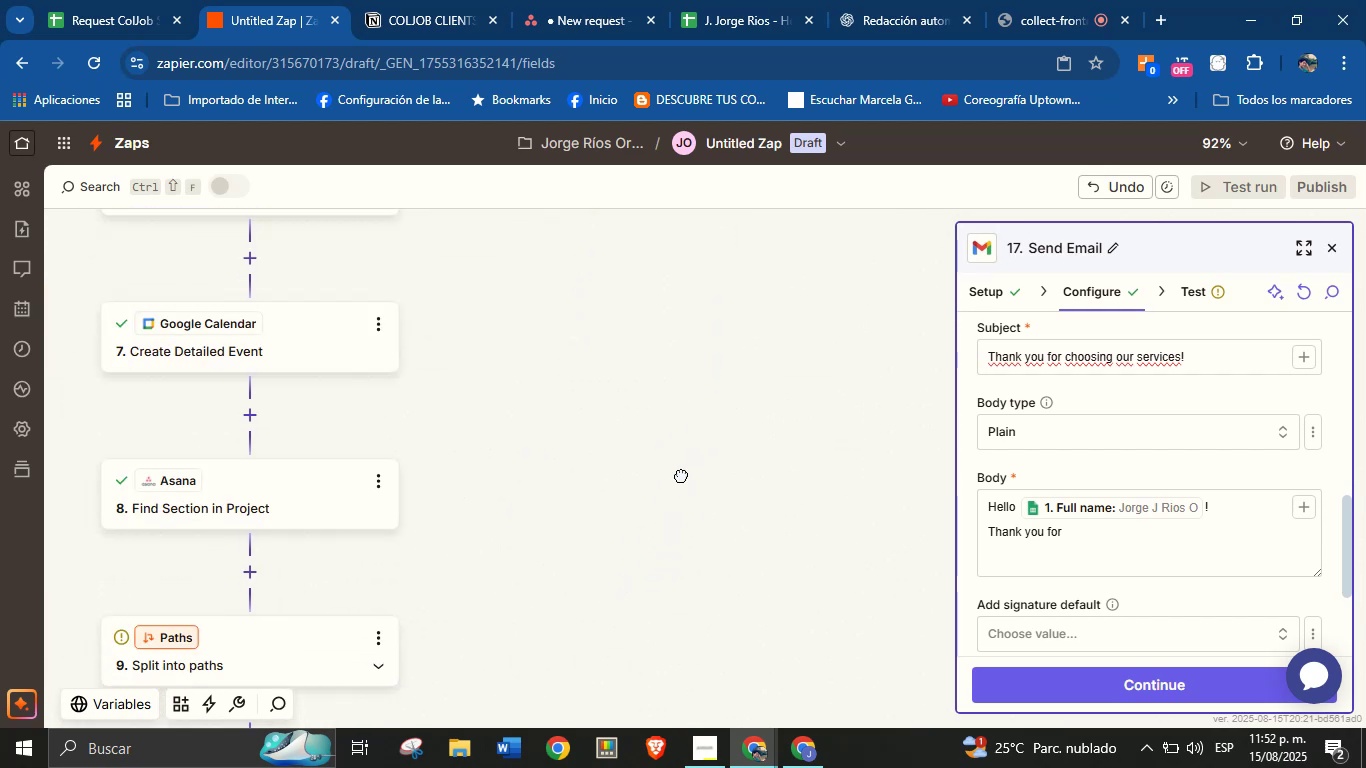 
left_click_drag(start_coordinate=[680, 579], to_coordinate=[701, 454])
 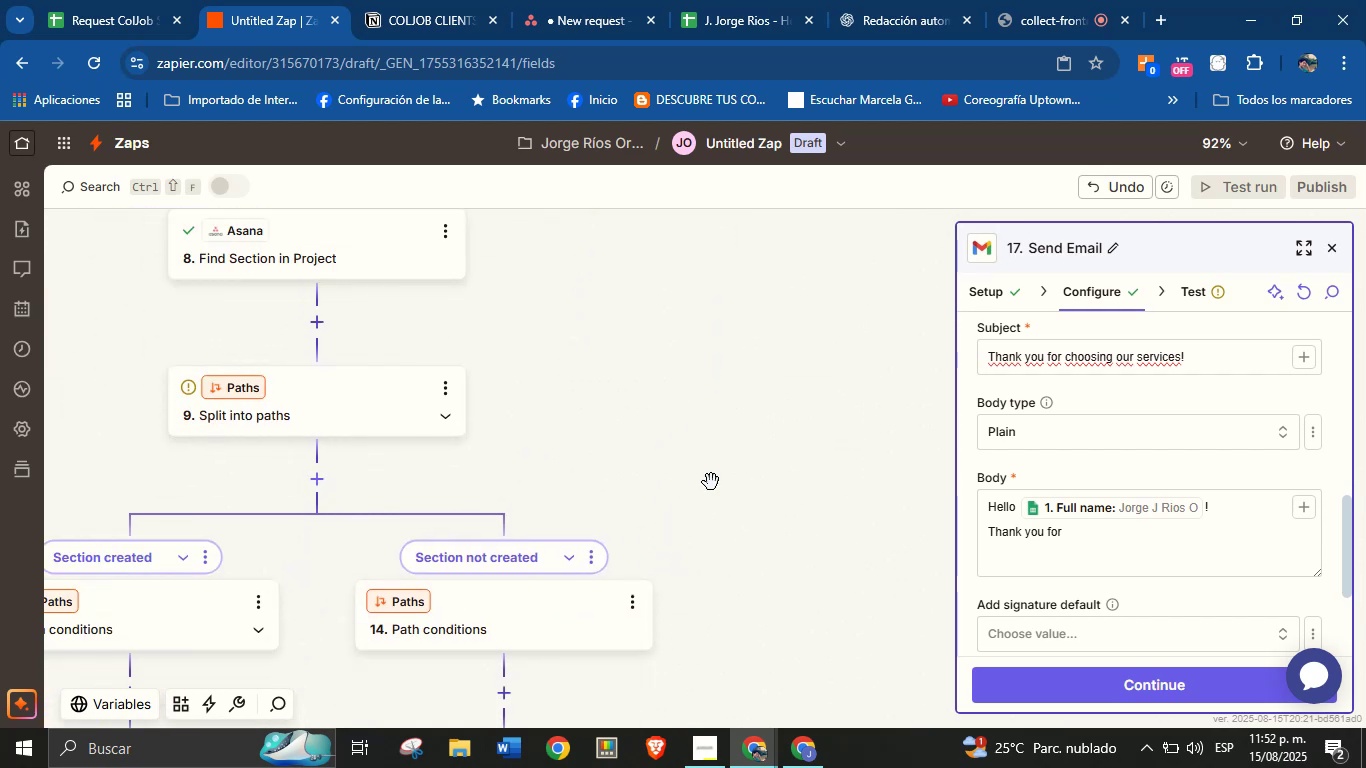 
left_click_drag(start_coordinate=[725, 531], to_coordinate=[719, 466])
 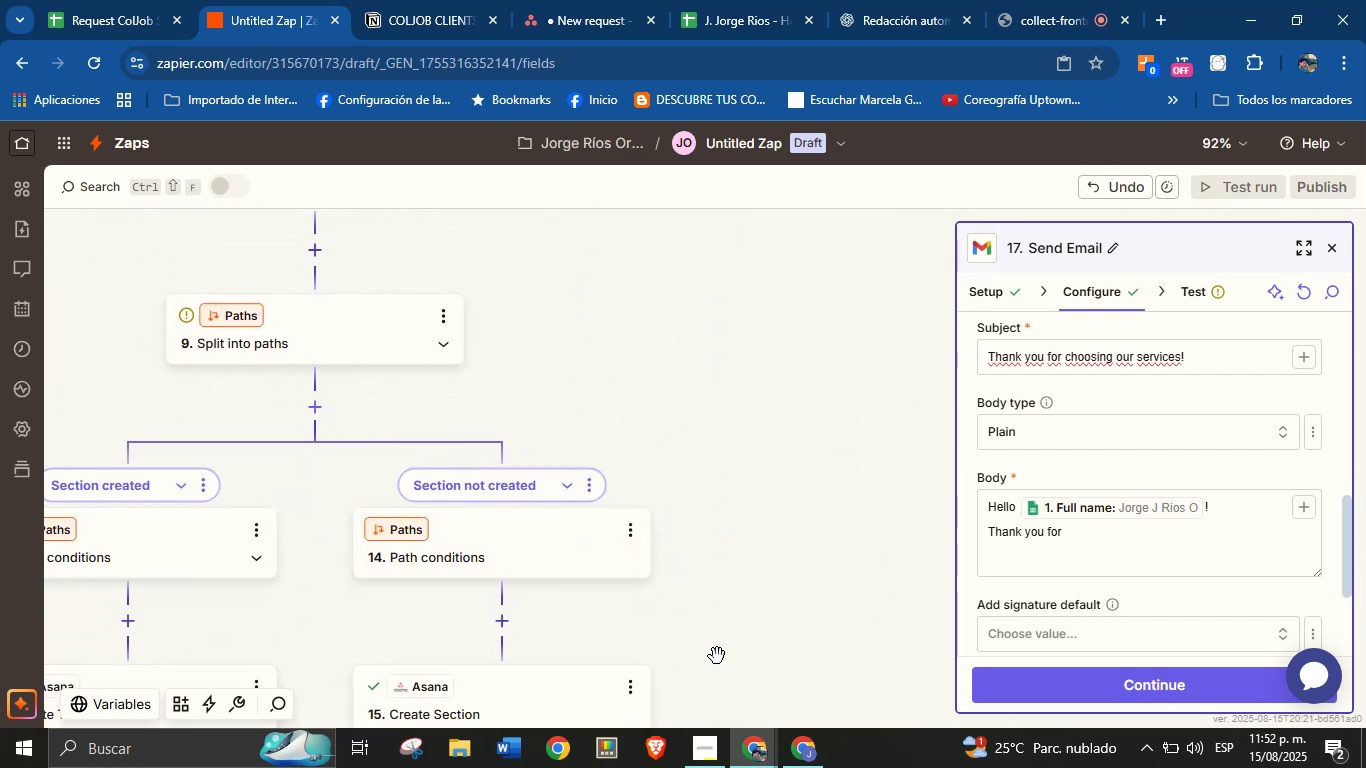 
left_click_drag(start_coordinate=[757, 607], to_coordinate=[779, 446])
 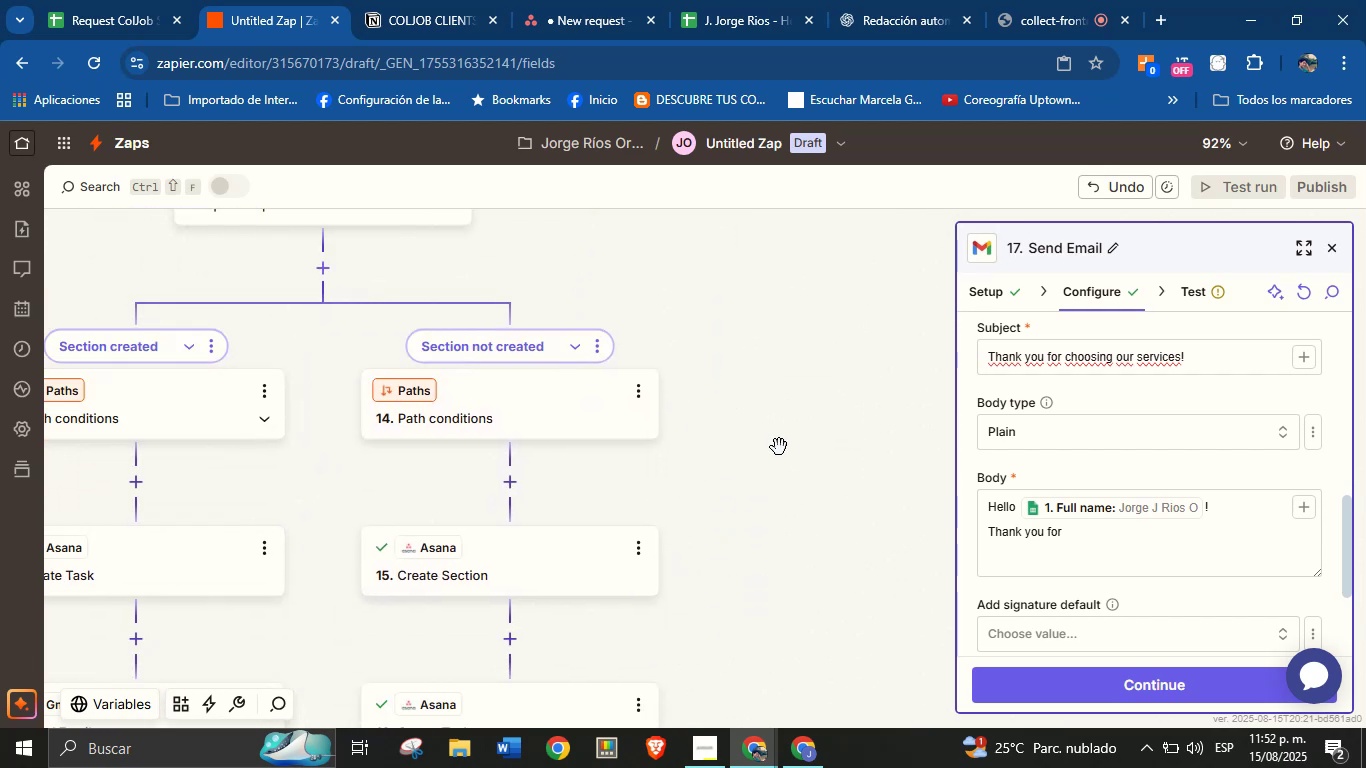 
left_click_drag(start_coordinate=[788, 545], to_coordinate=[801, 455])
 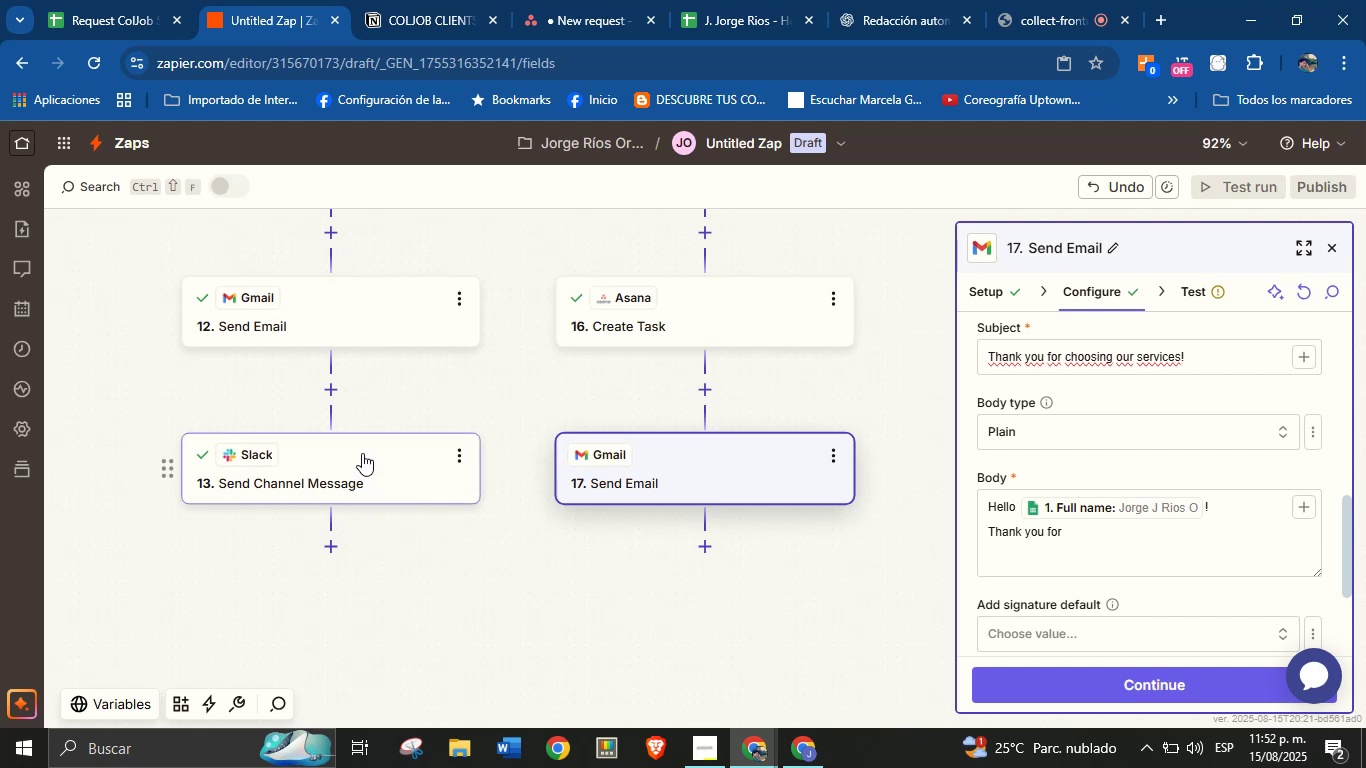 
left_click_drag(start_coordinate=[527, 391], to_coordinate=[461, 561])
 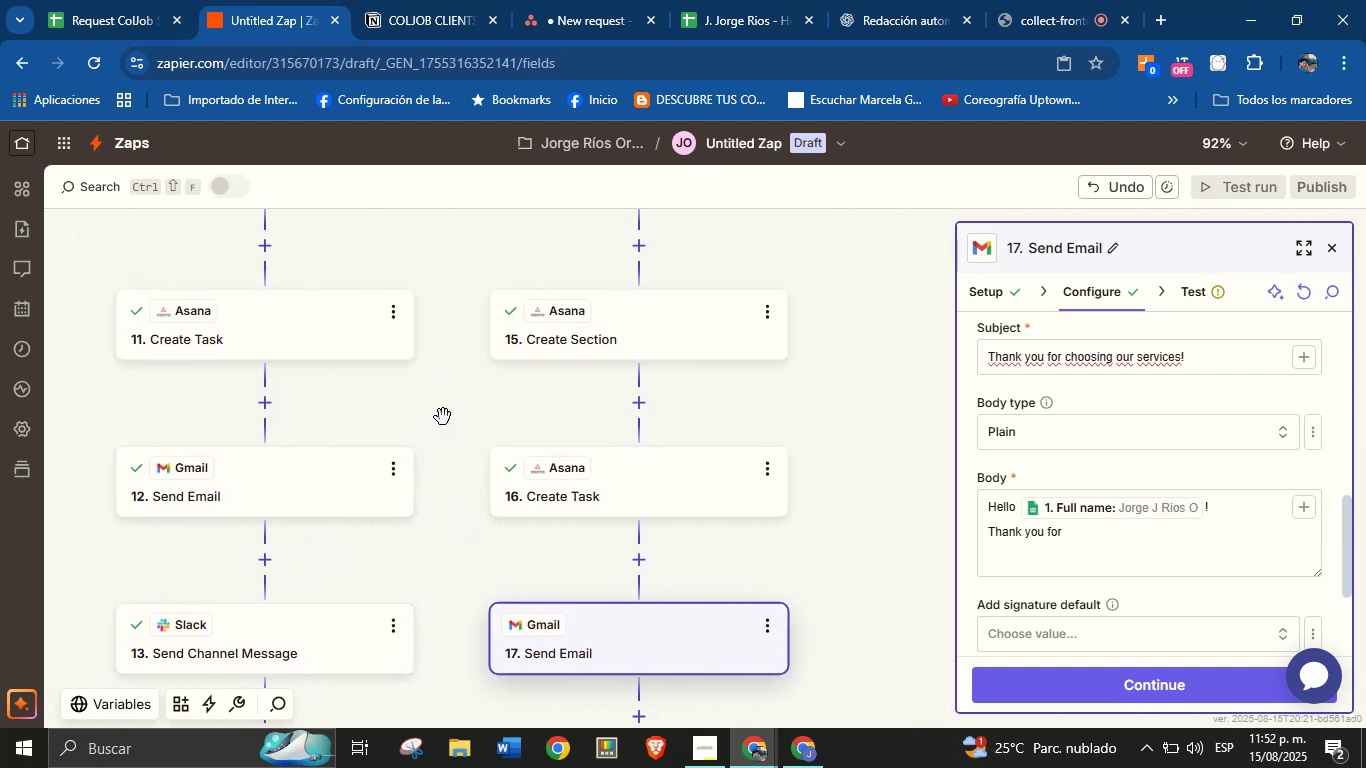 
left_click_drag(start_coordinate=[448, 395], to_coordinate=[441, 387])
 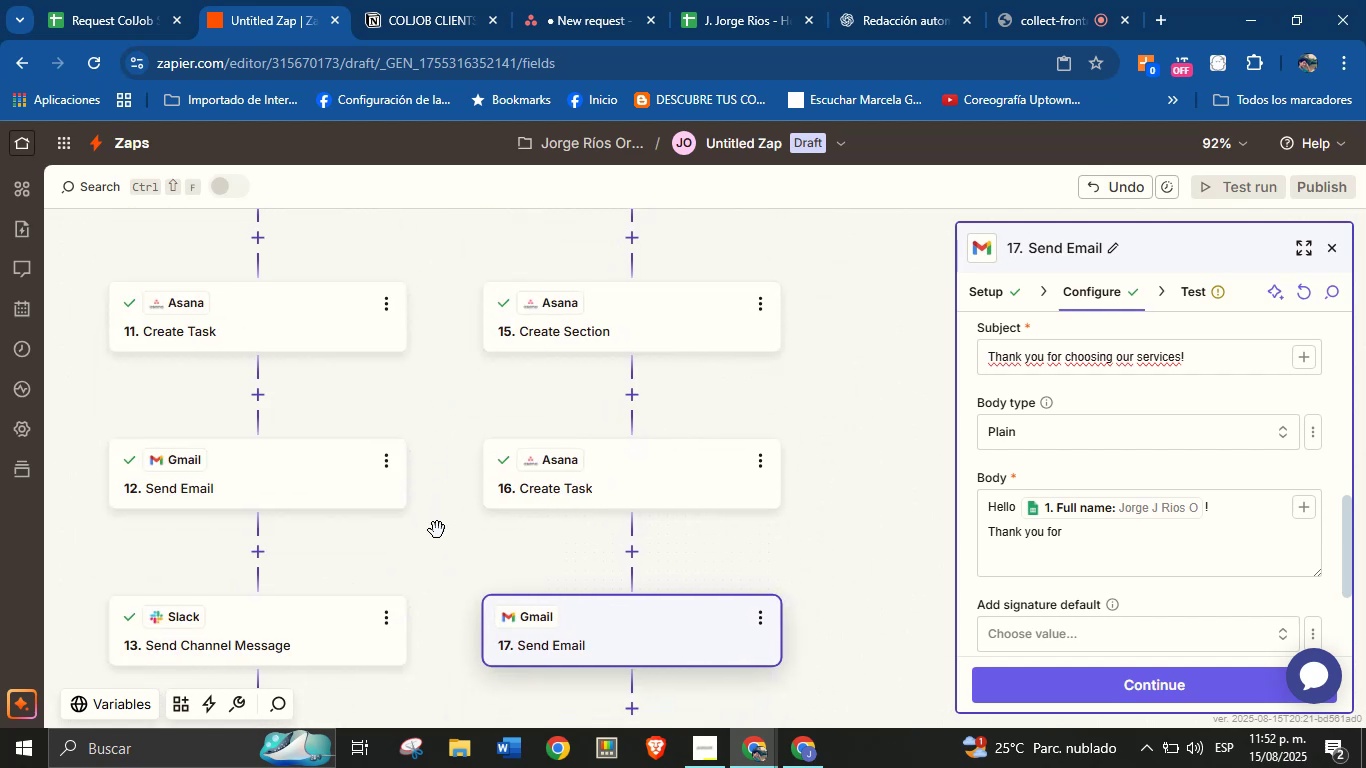 
left_click_drag(start_coordinate=[440, 539], to_coordinate=[439, 487])
 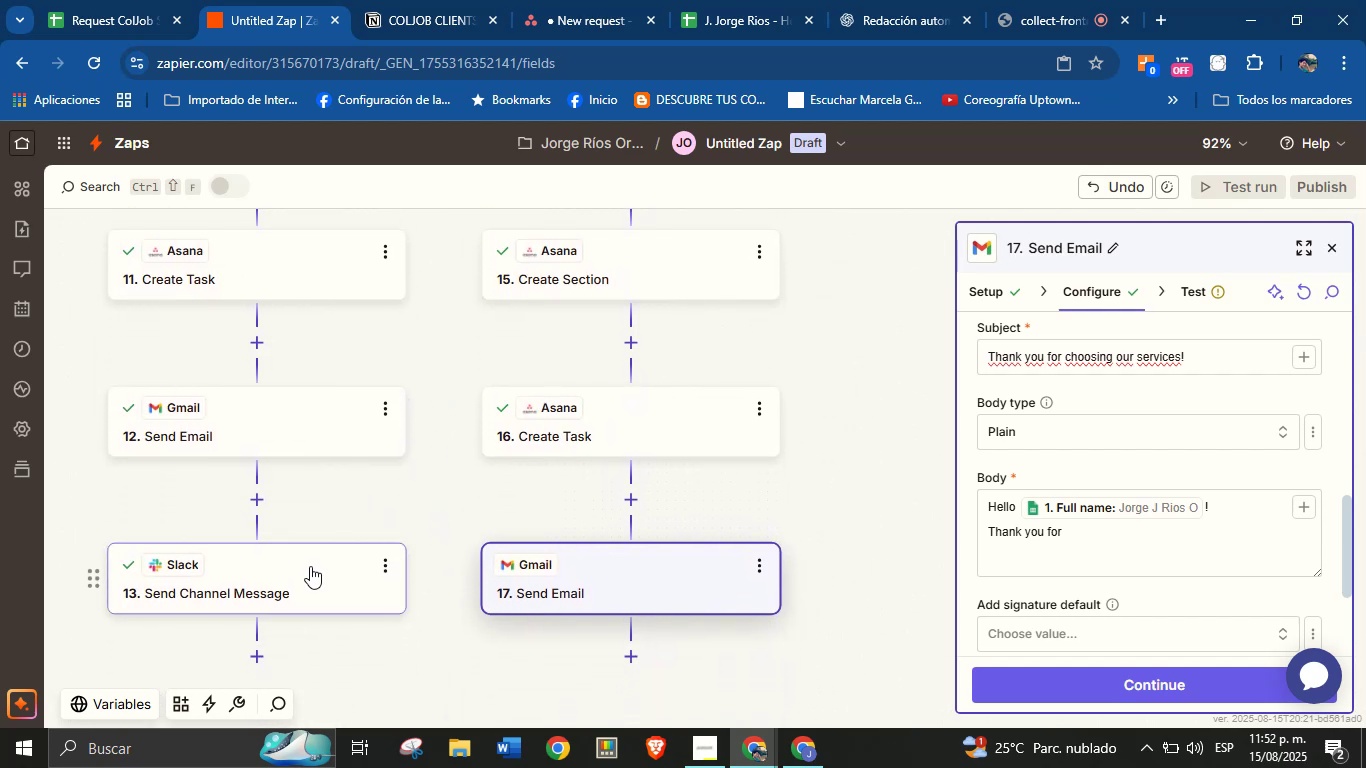 
left_click([310, 564])
 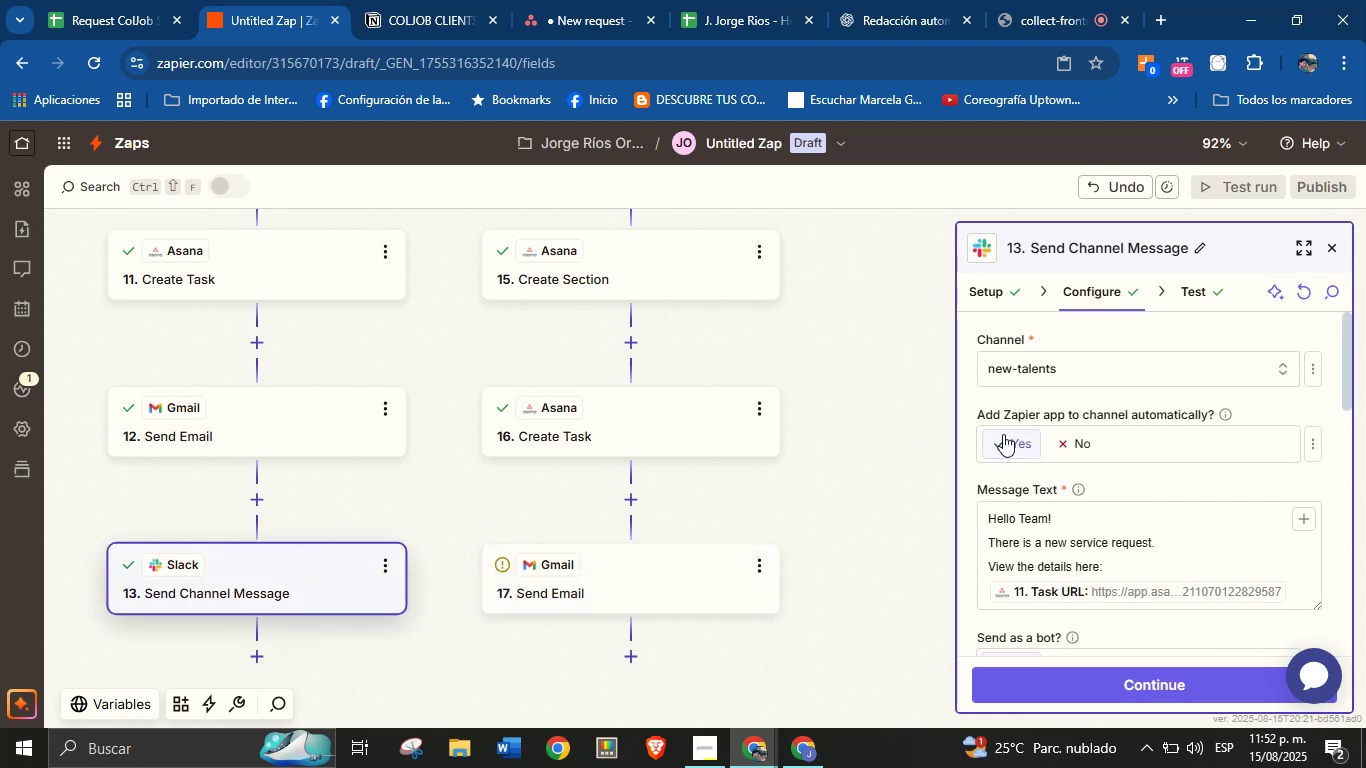 
scroll: coordinate [1140, 500], scroll_direction: down, amount: 2.0
 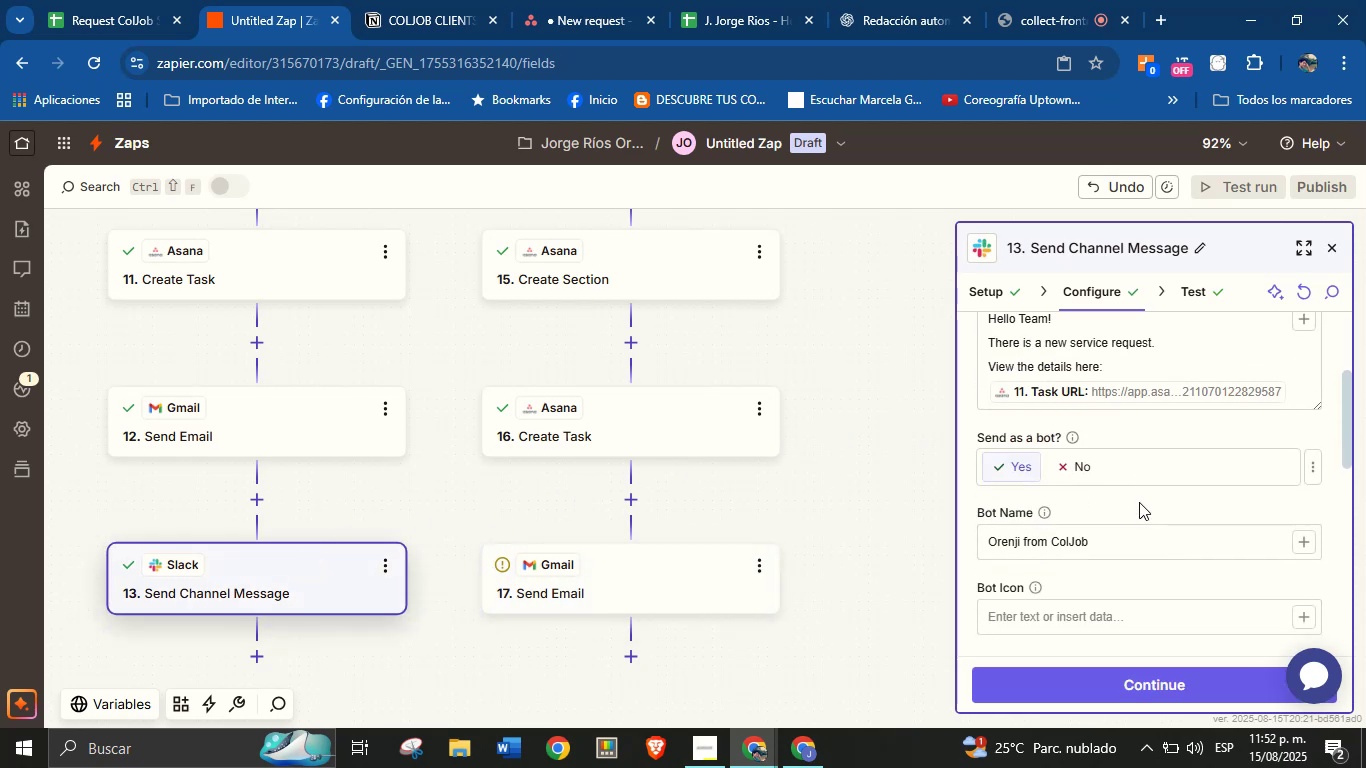 
left_click([226, 424])
 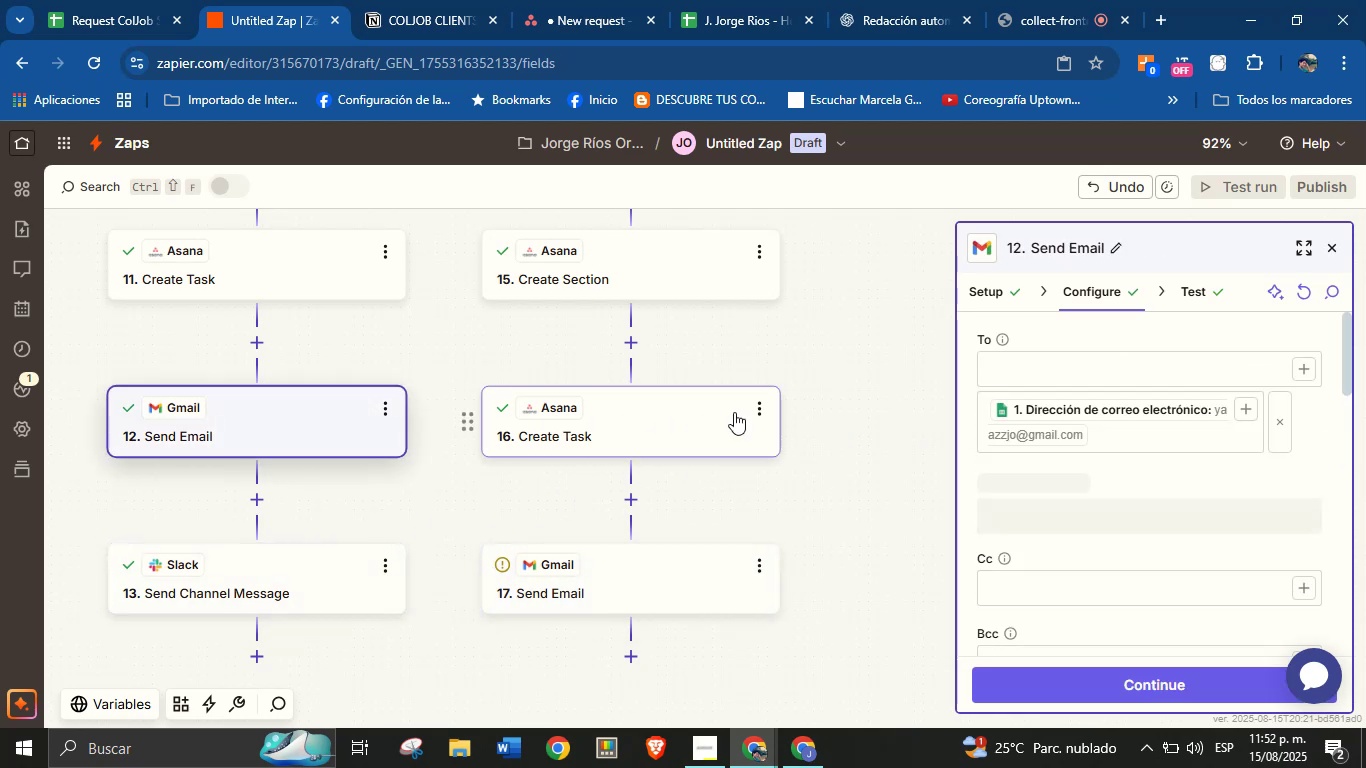 
scroll: coordinate [1134, 490], scroll_direction: none, amount: 0.0
 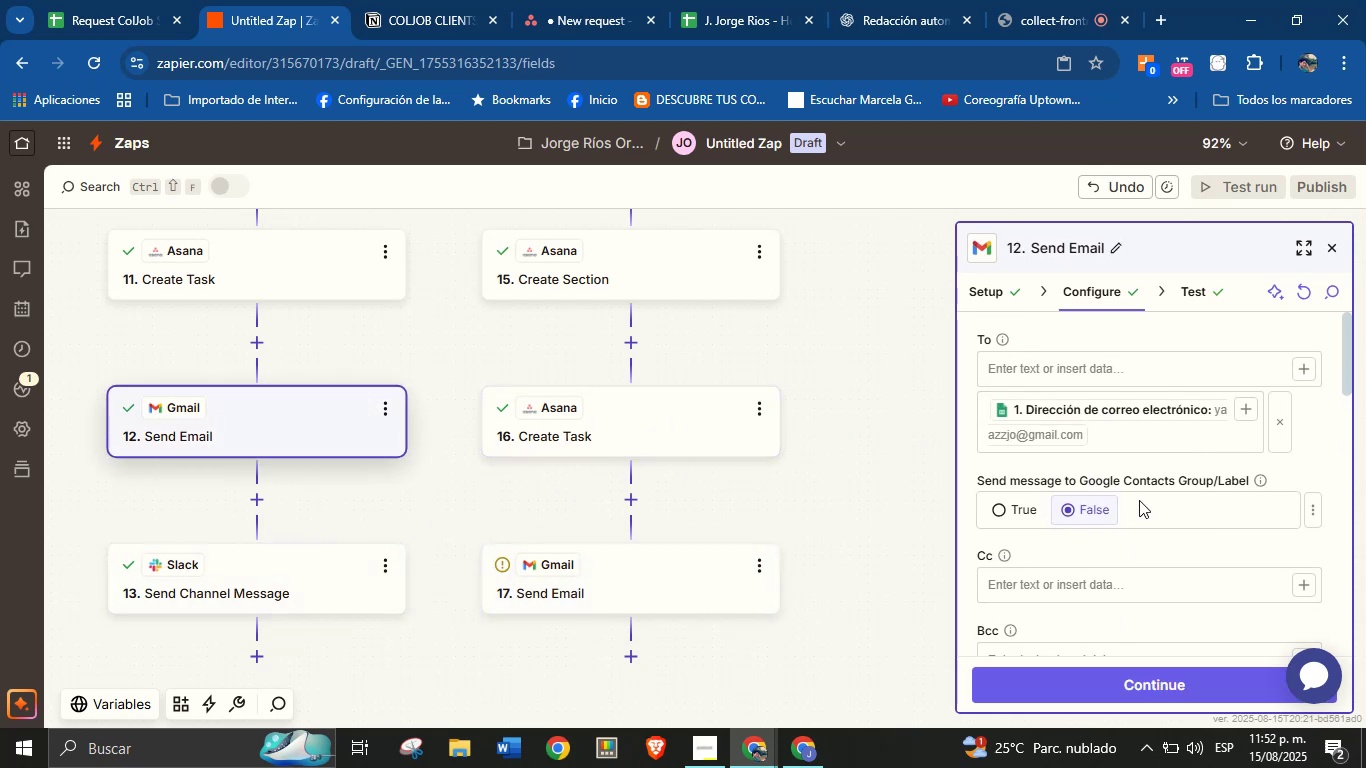 
scroll: coordinate [1150, 513], scroll_direction: down, amount: 8.0
 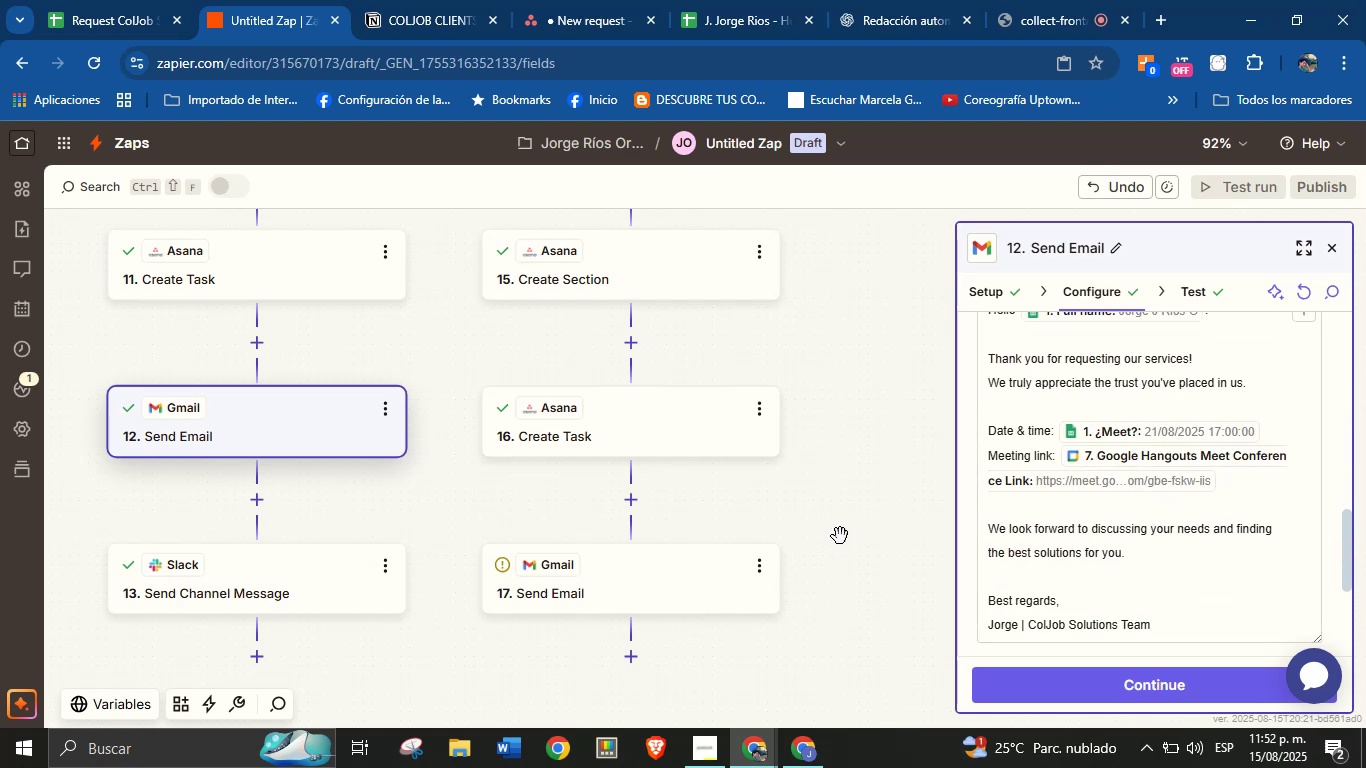 
left_click_drag(start_coordinate=[858, 530], to_coordinate=[573, 633])
 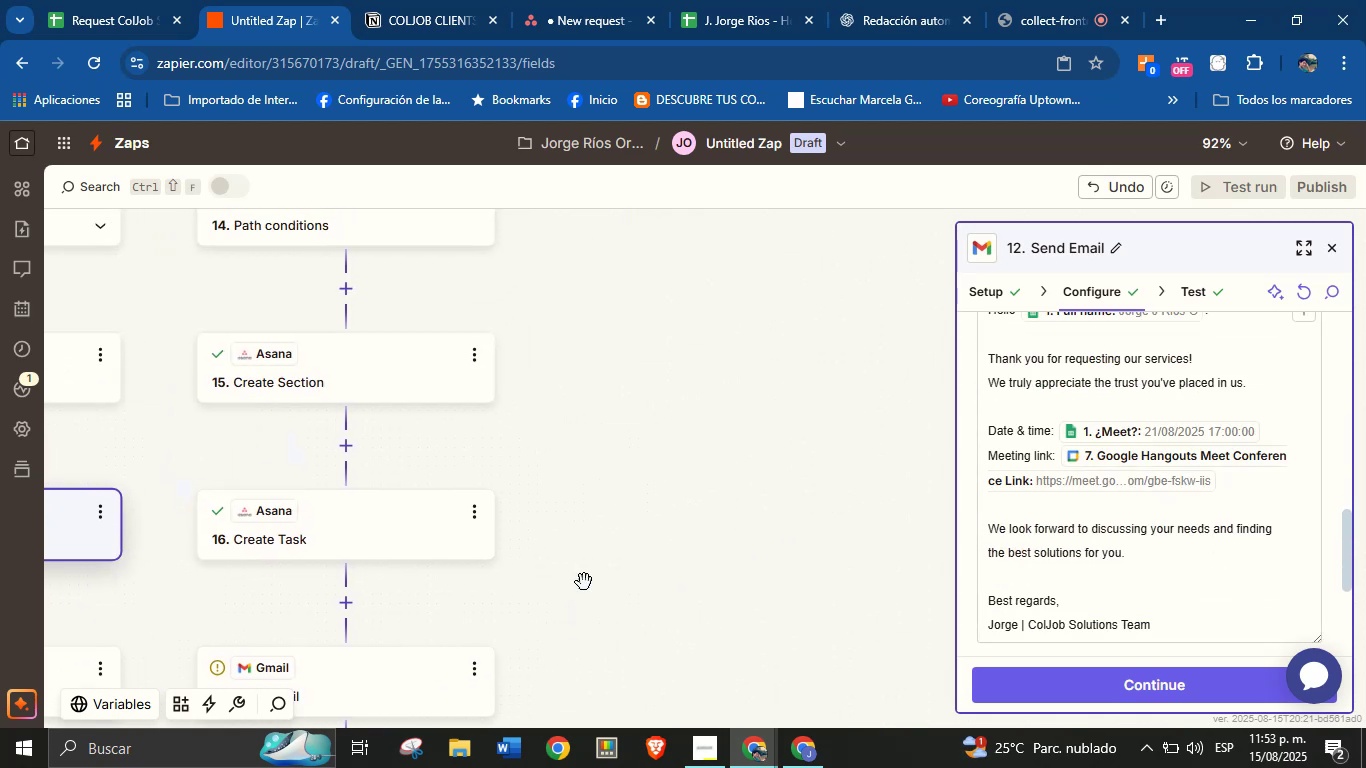 
left_click_drag(start_coordinate=[608, 558], to_coordinate=[640, 415])
 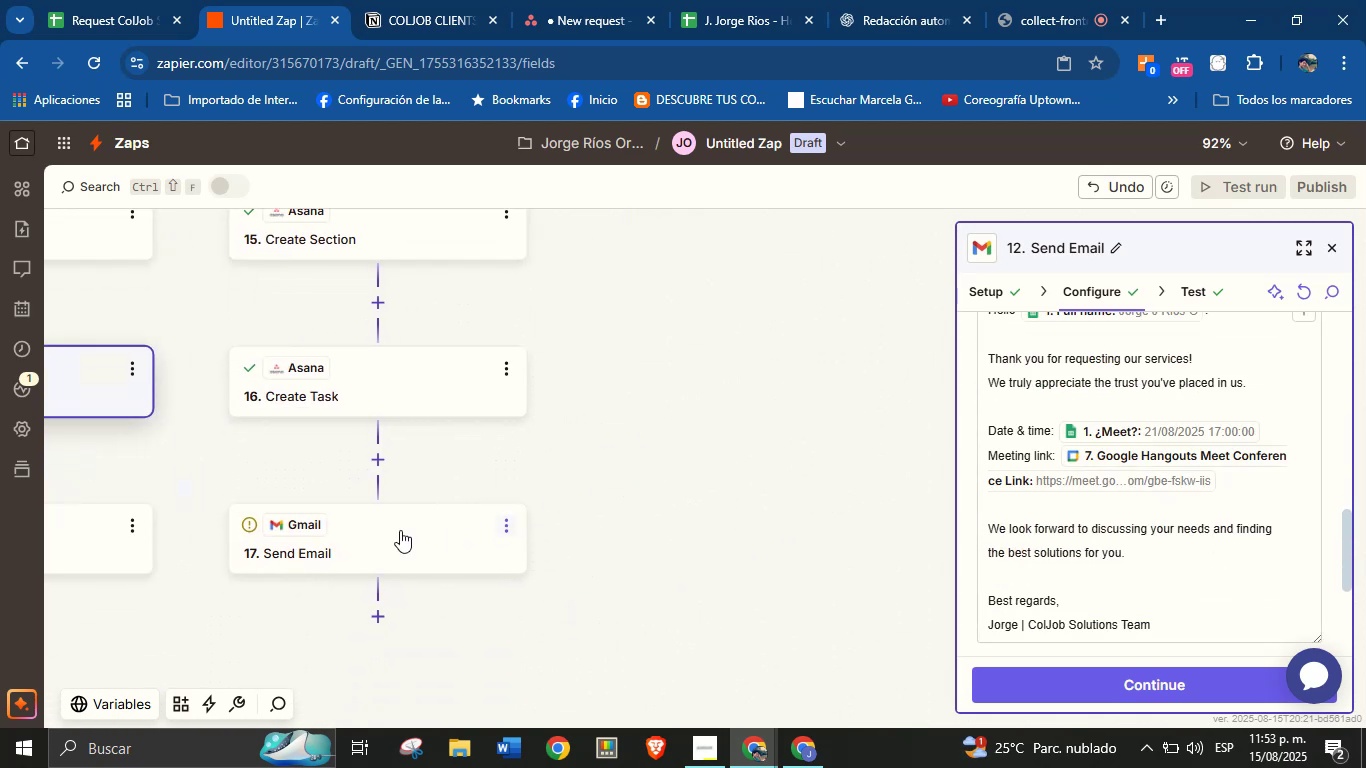 
left_click([377, 540])
 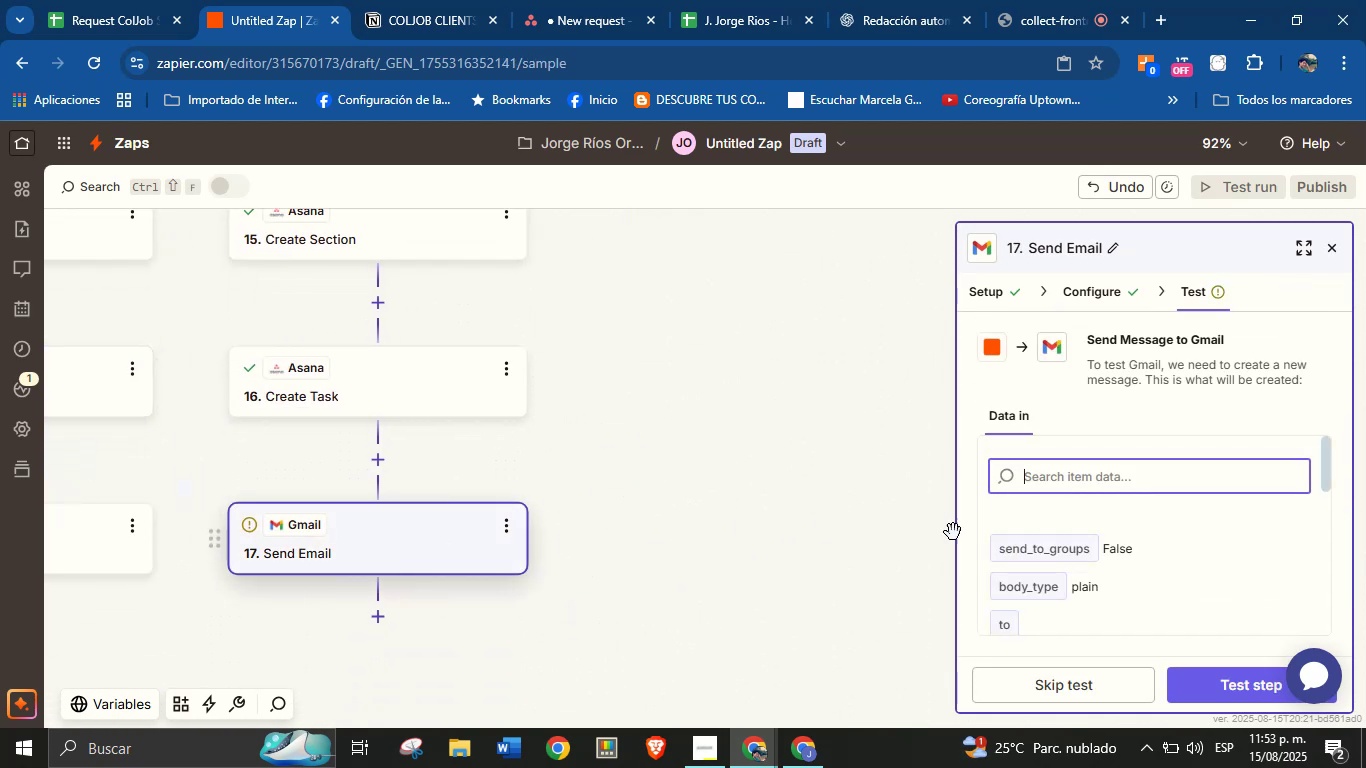 
scroll: coordinate [1123, 484], scroll_direction: down, amount: 2.0
 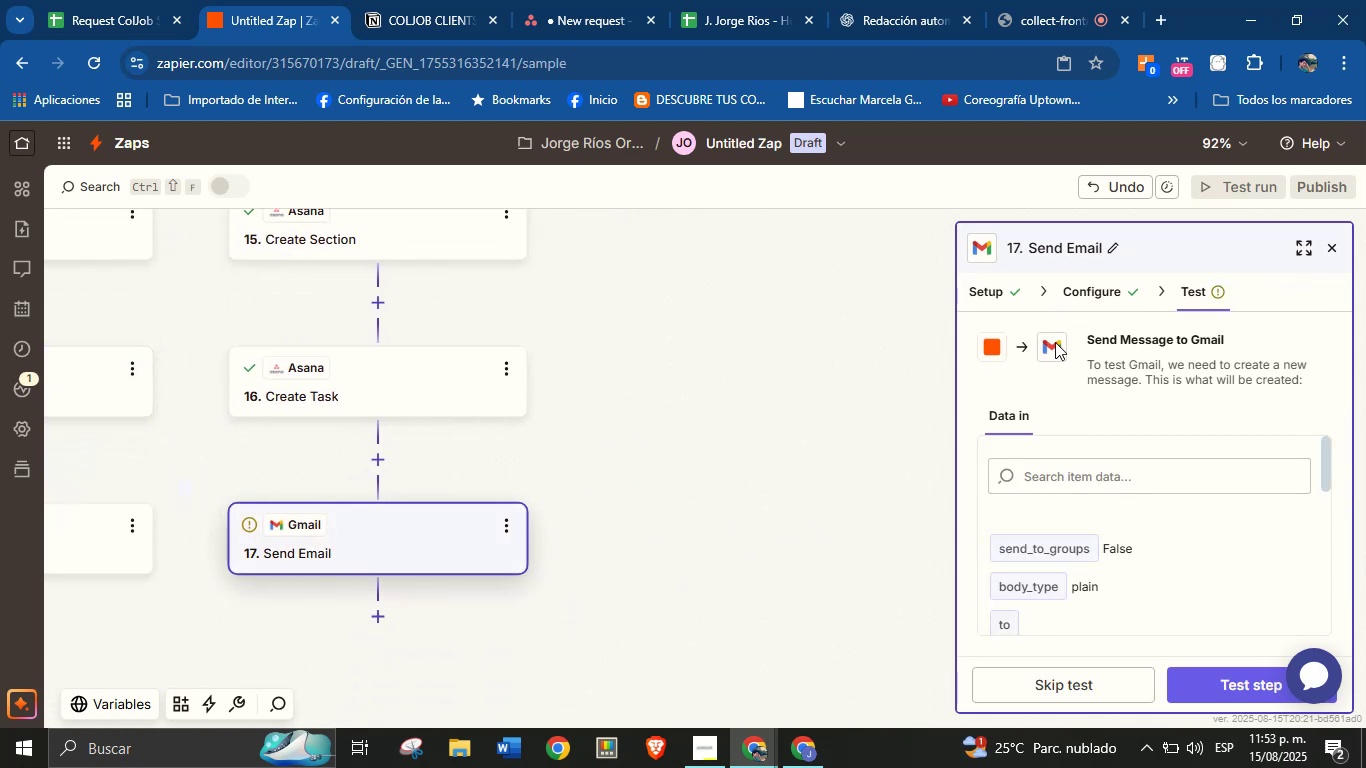 
left_click([1075, 284])
 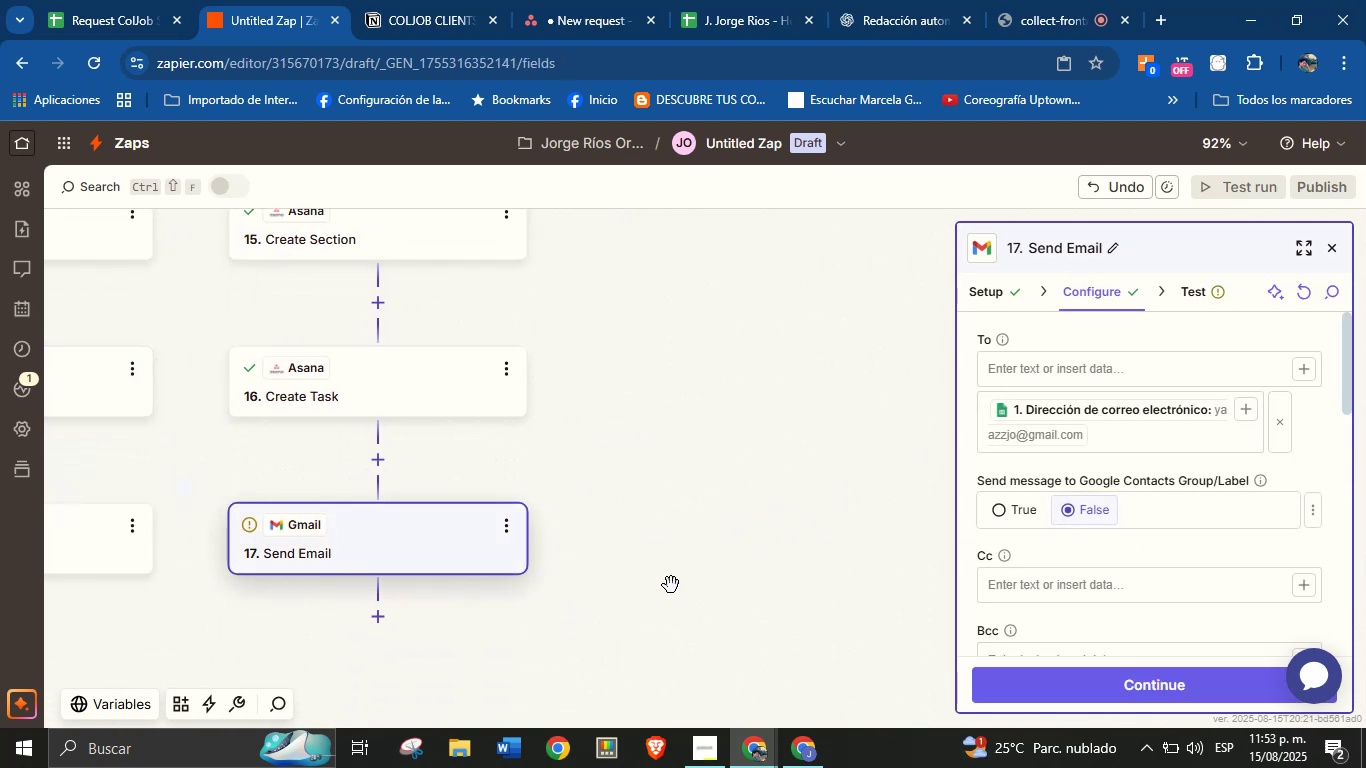 
scroll: coordinate [1091, 528], scroll_direction: down, amount: 7.0
 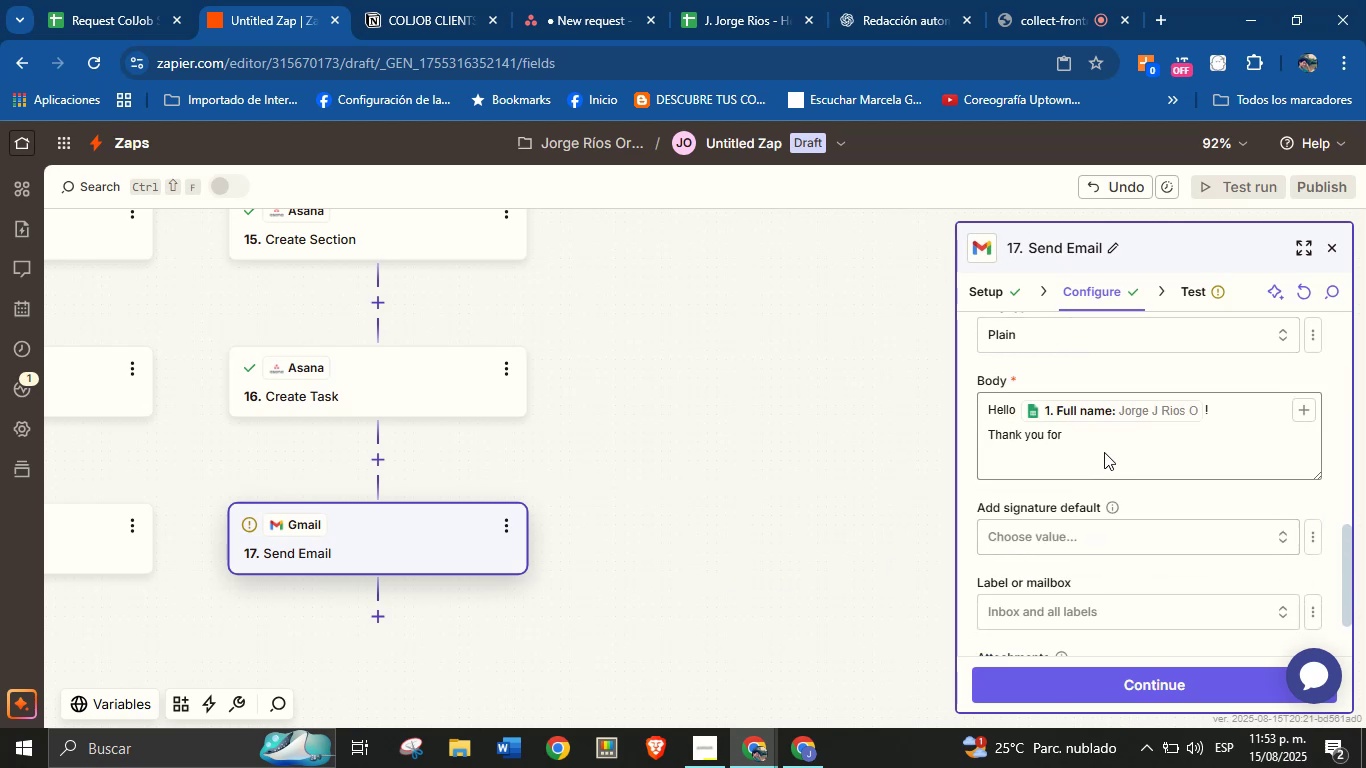 
left_click([1104, 442])
 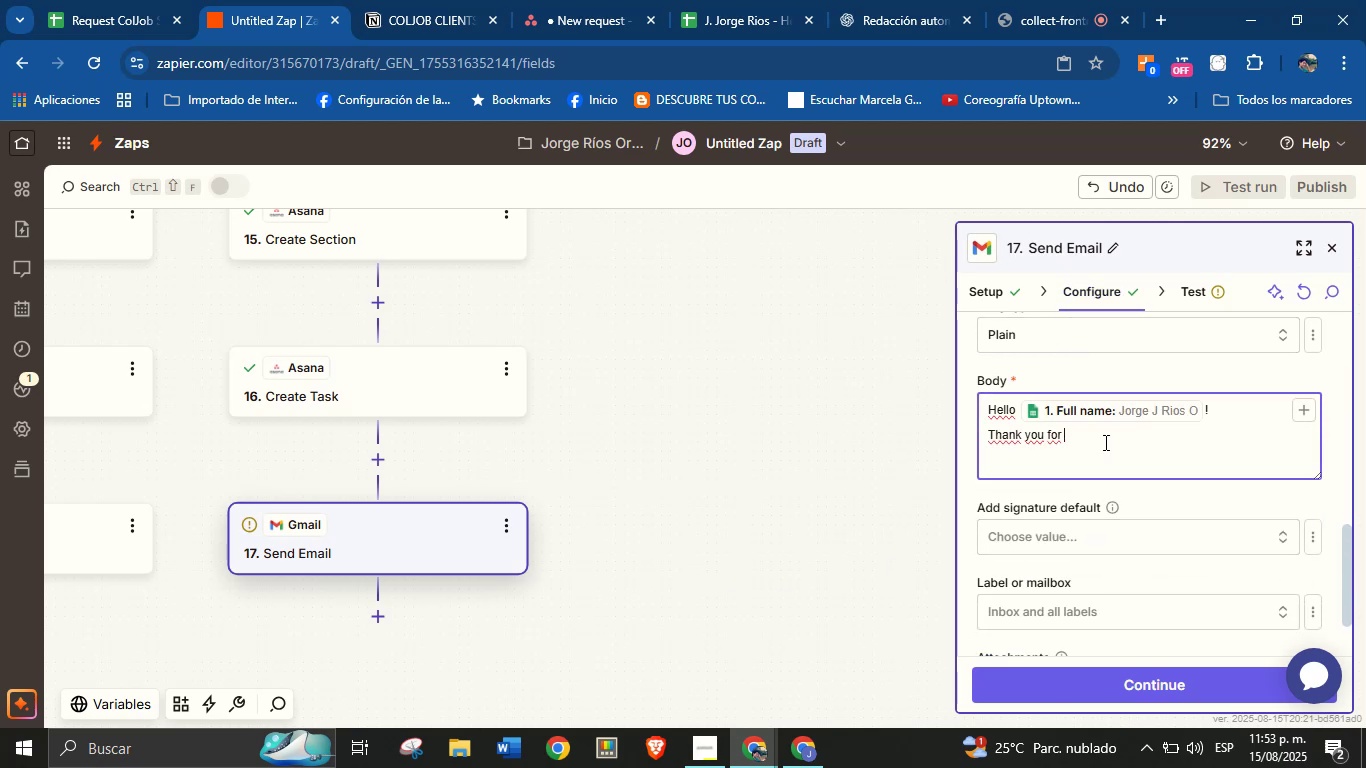 
type(requesting )
 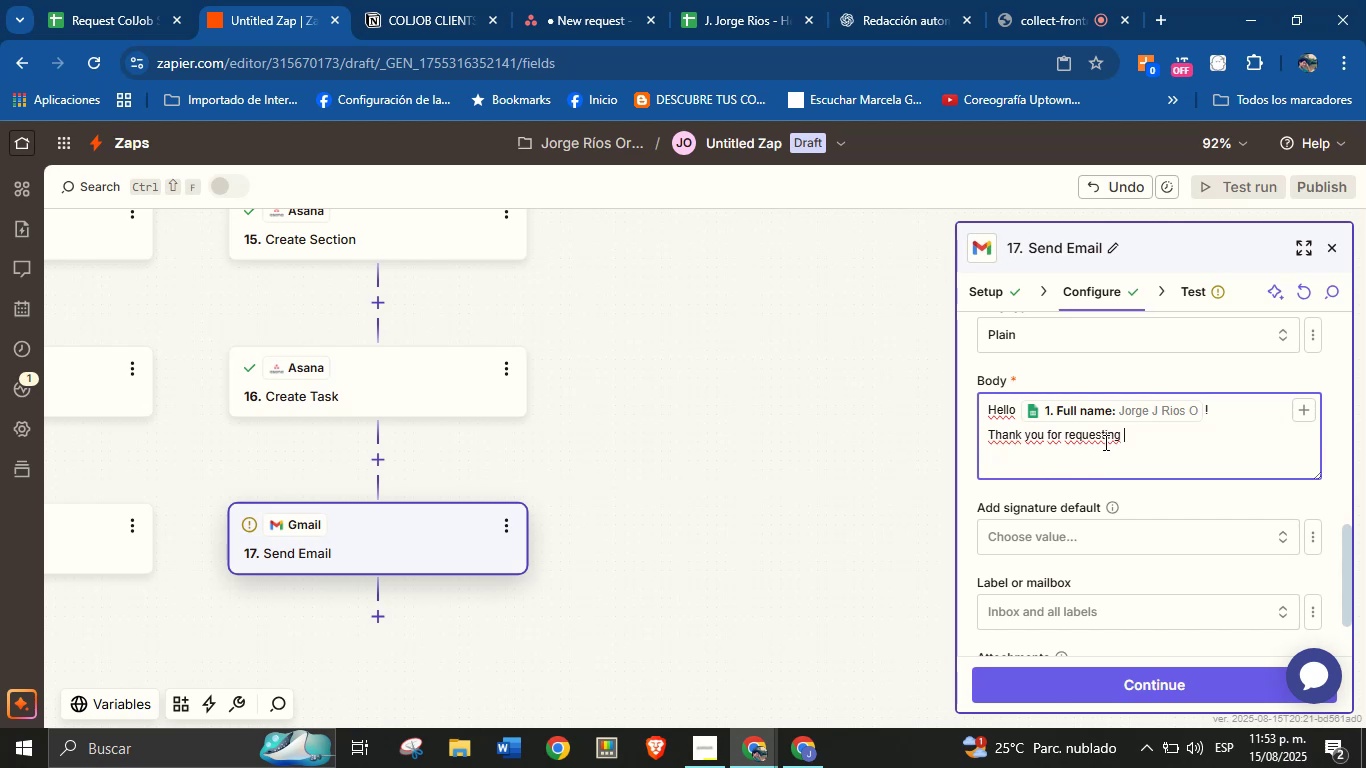 
wait(12.78)
 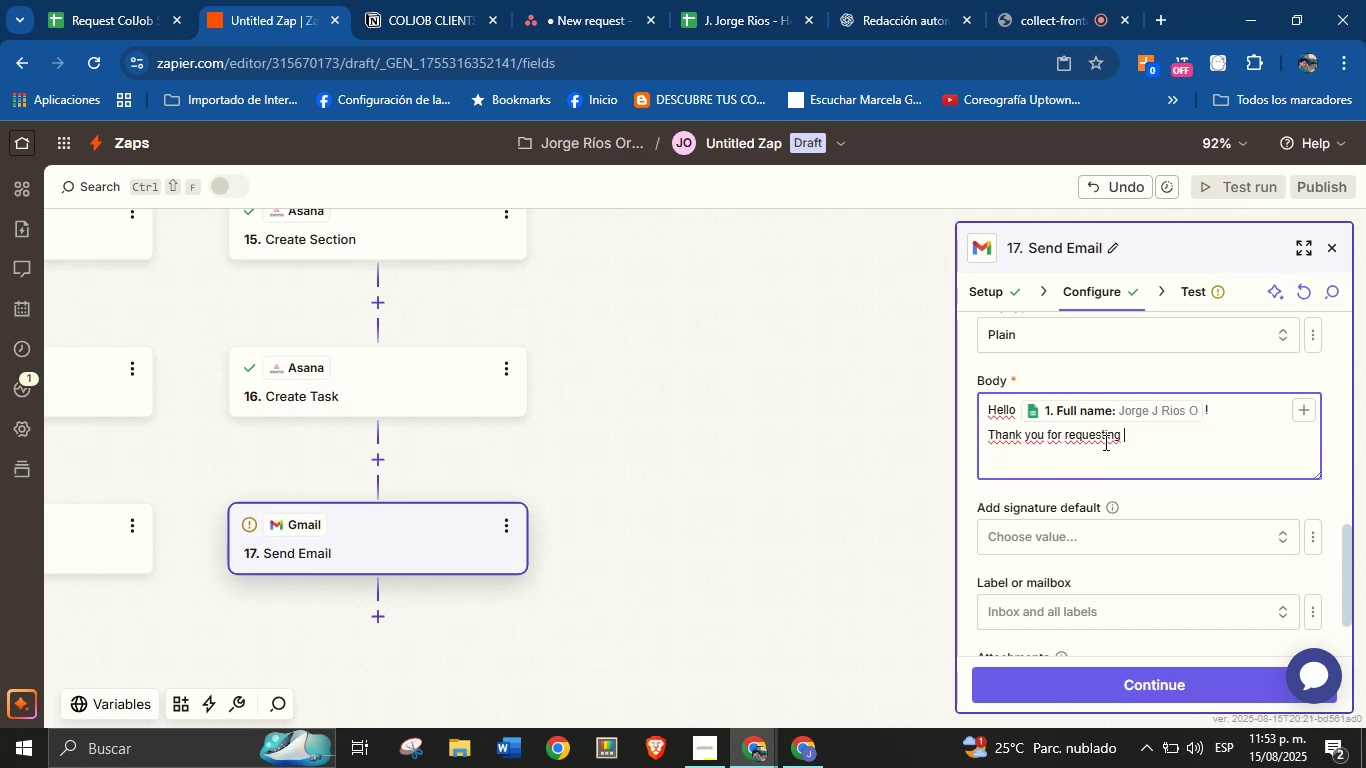 
type(our services!)
 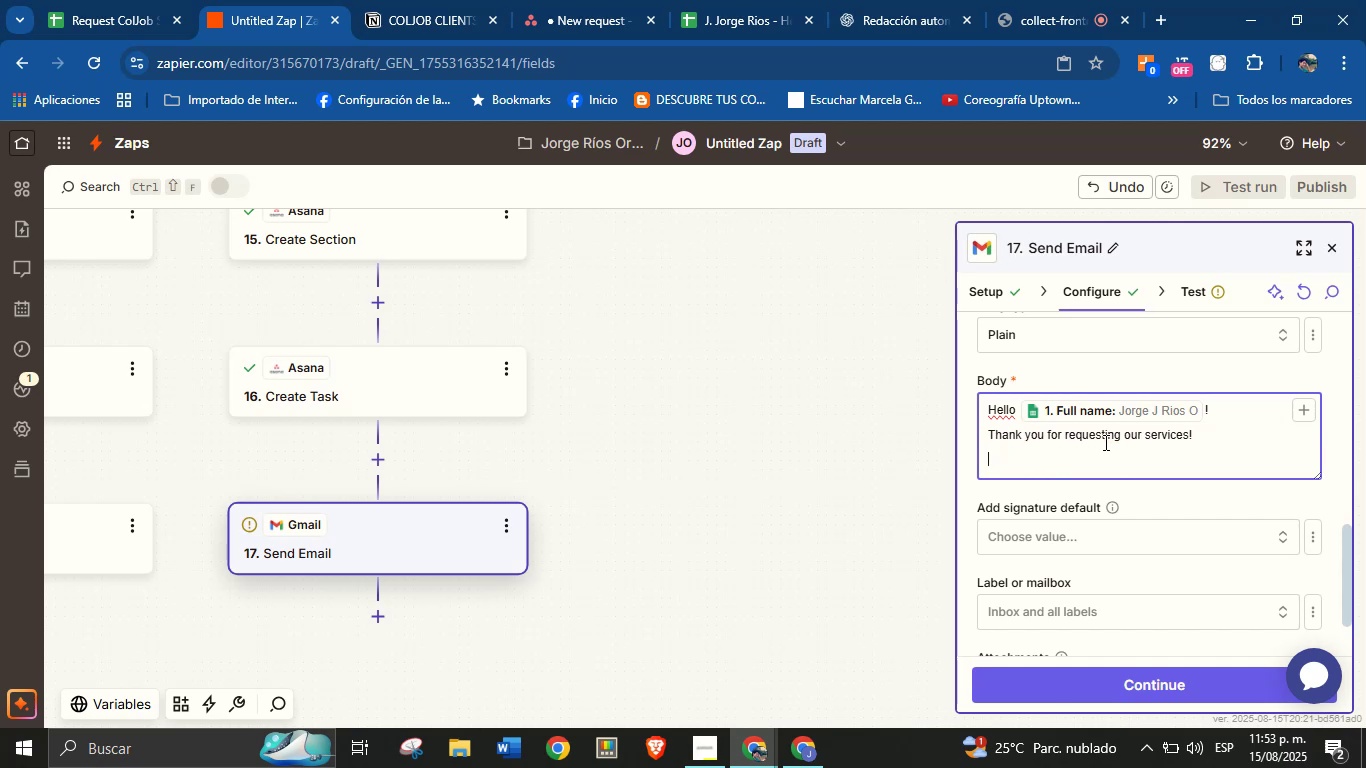 
 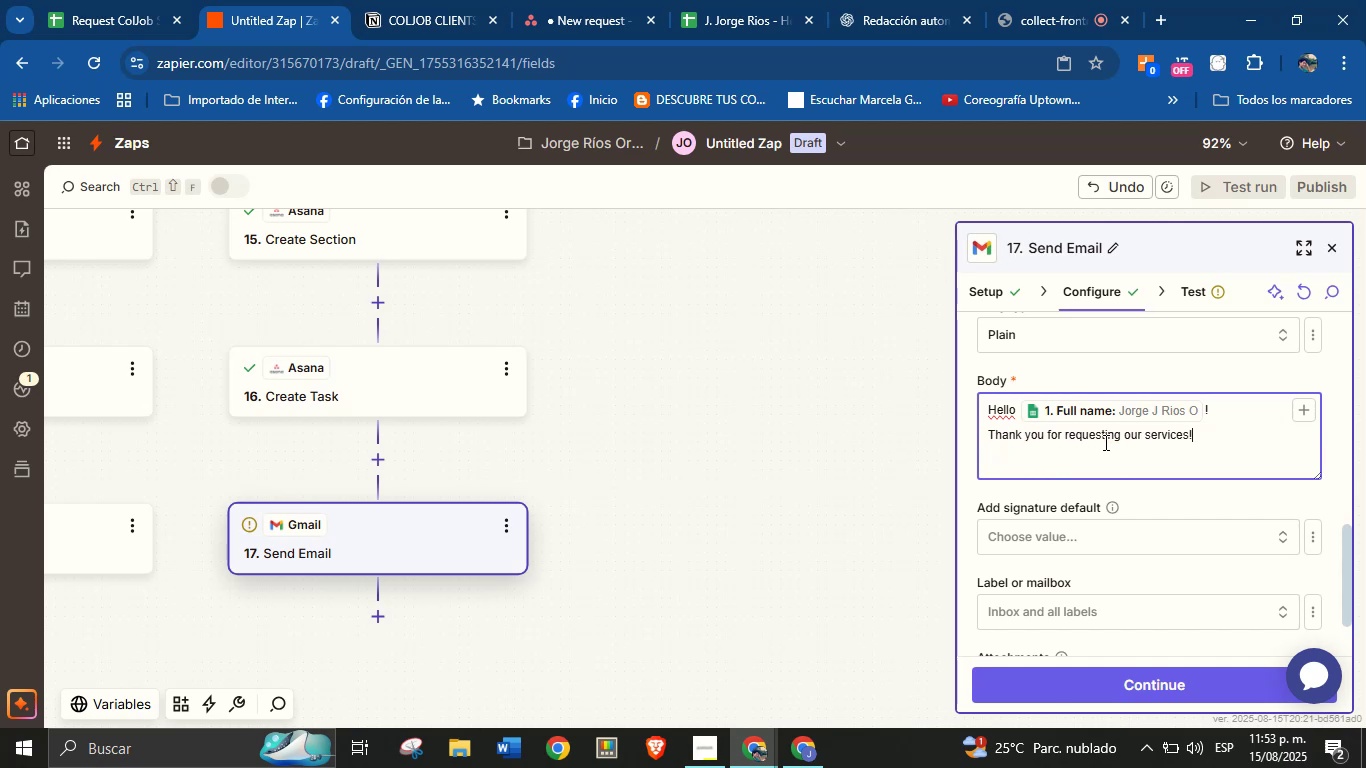 
key(Enter)
 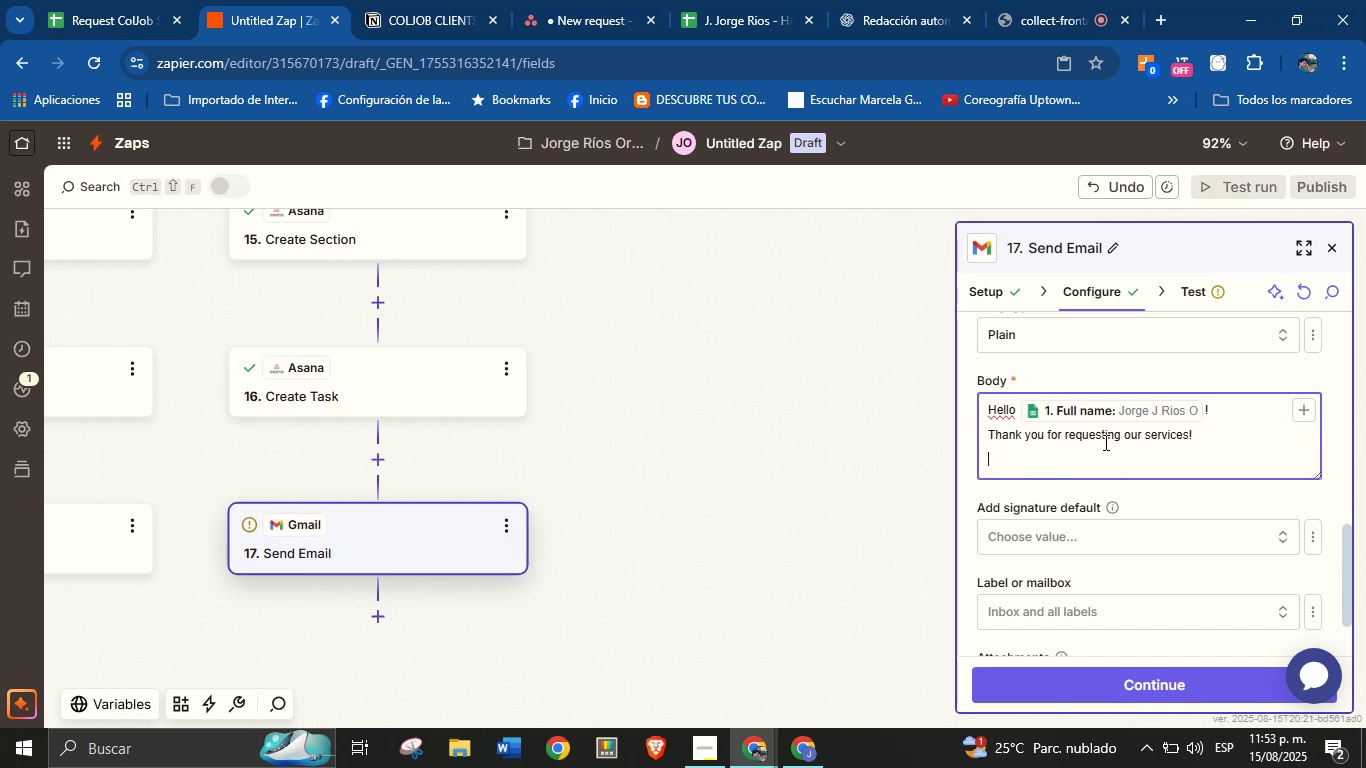 
type(We truly appreciate the trust you[ve placed )
 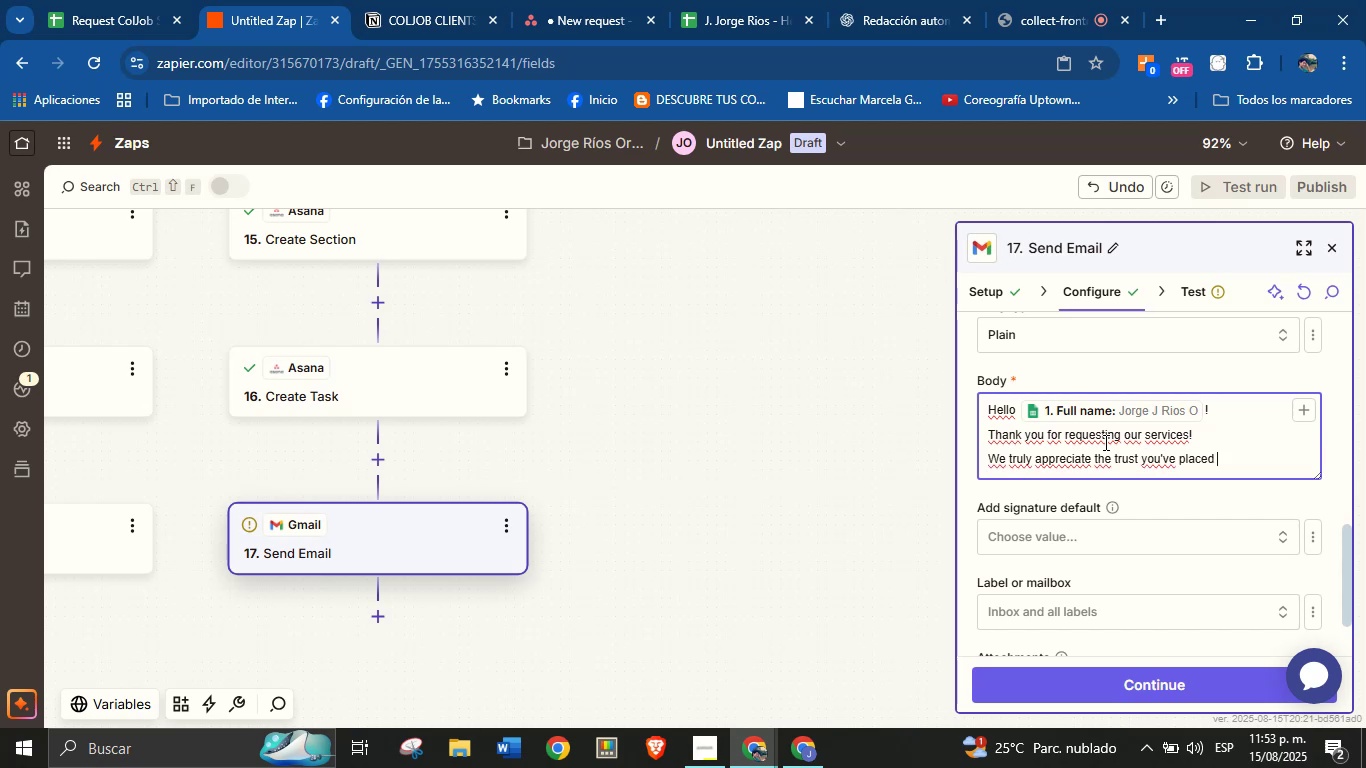 
type(in us.)
 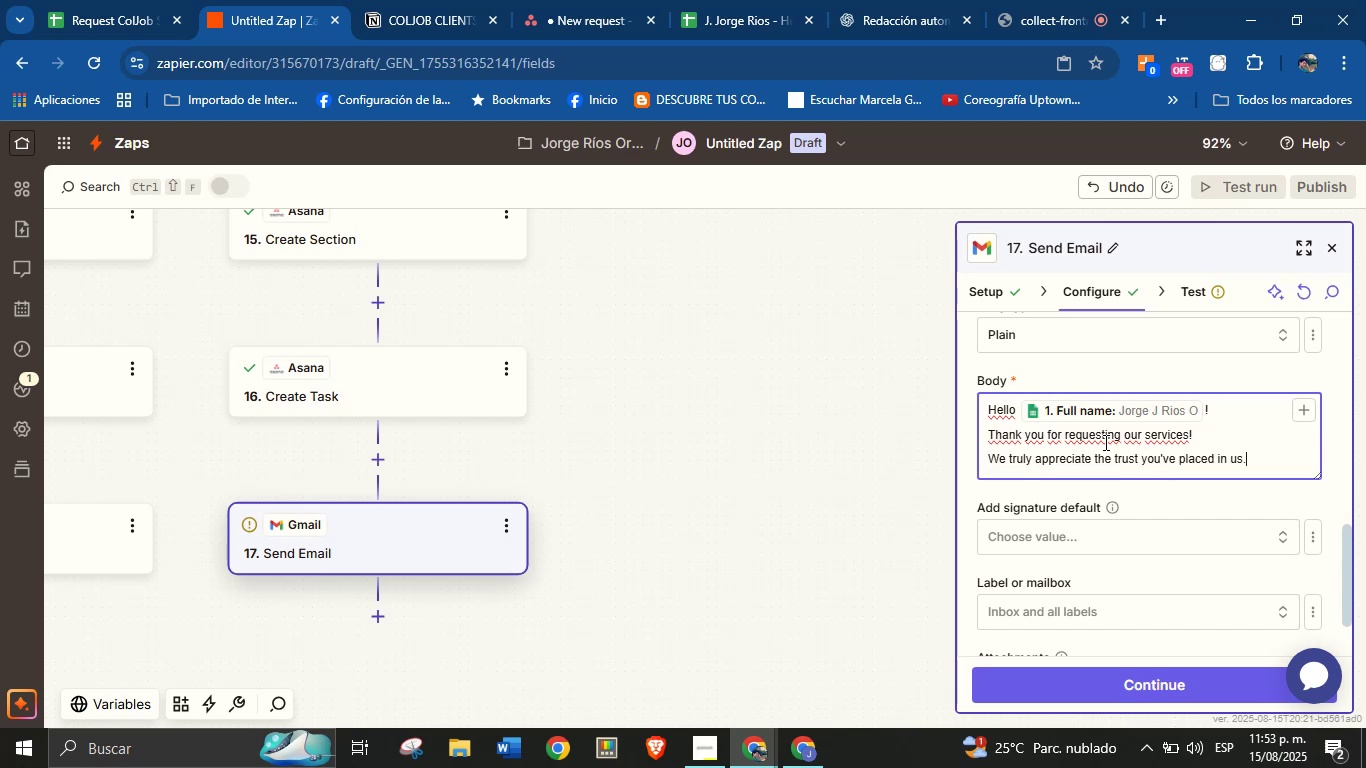 
key(Enter)
 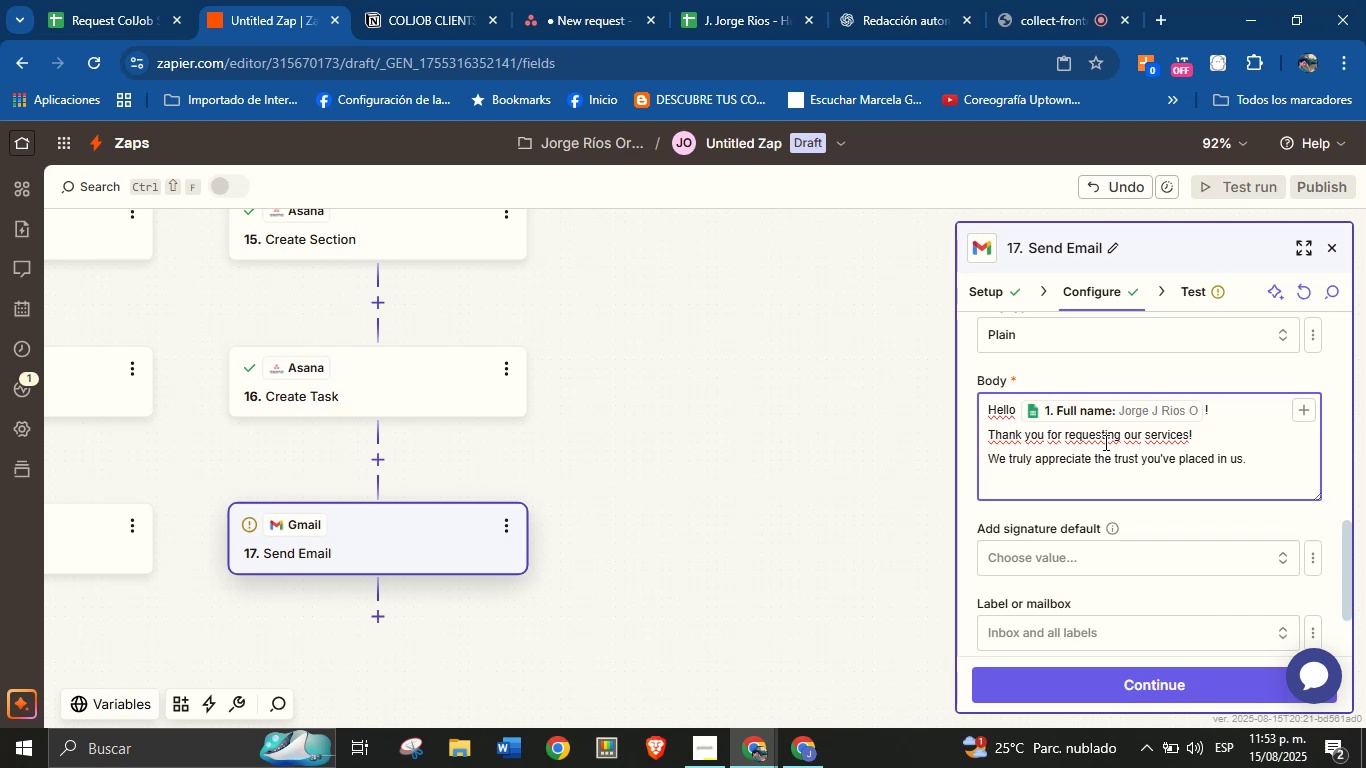 
key(Enter)
 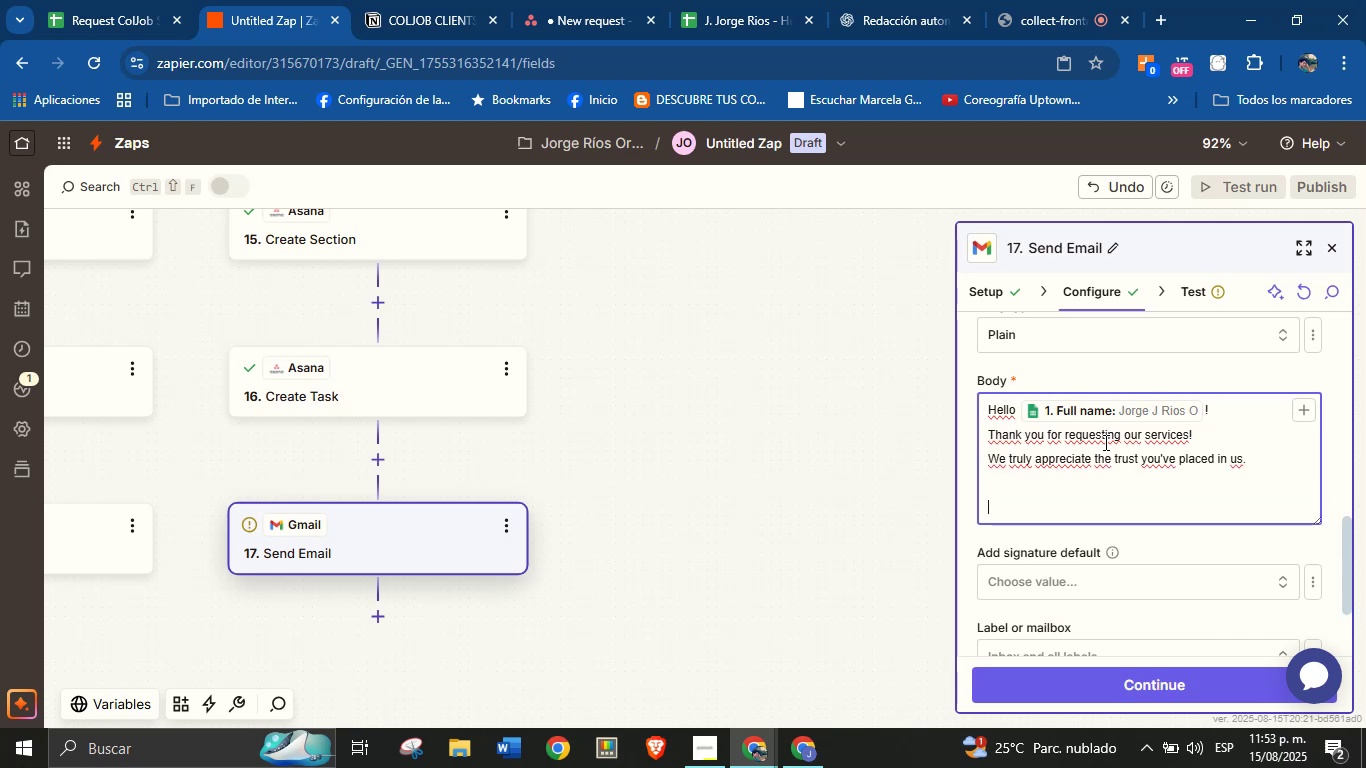 
type(This is a friendly reminder about our upcoming meeting-)
key(Backspace)
type(,)
 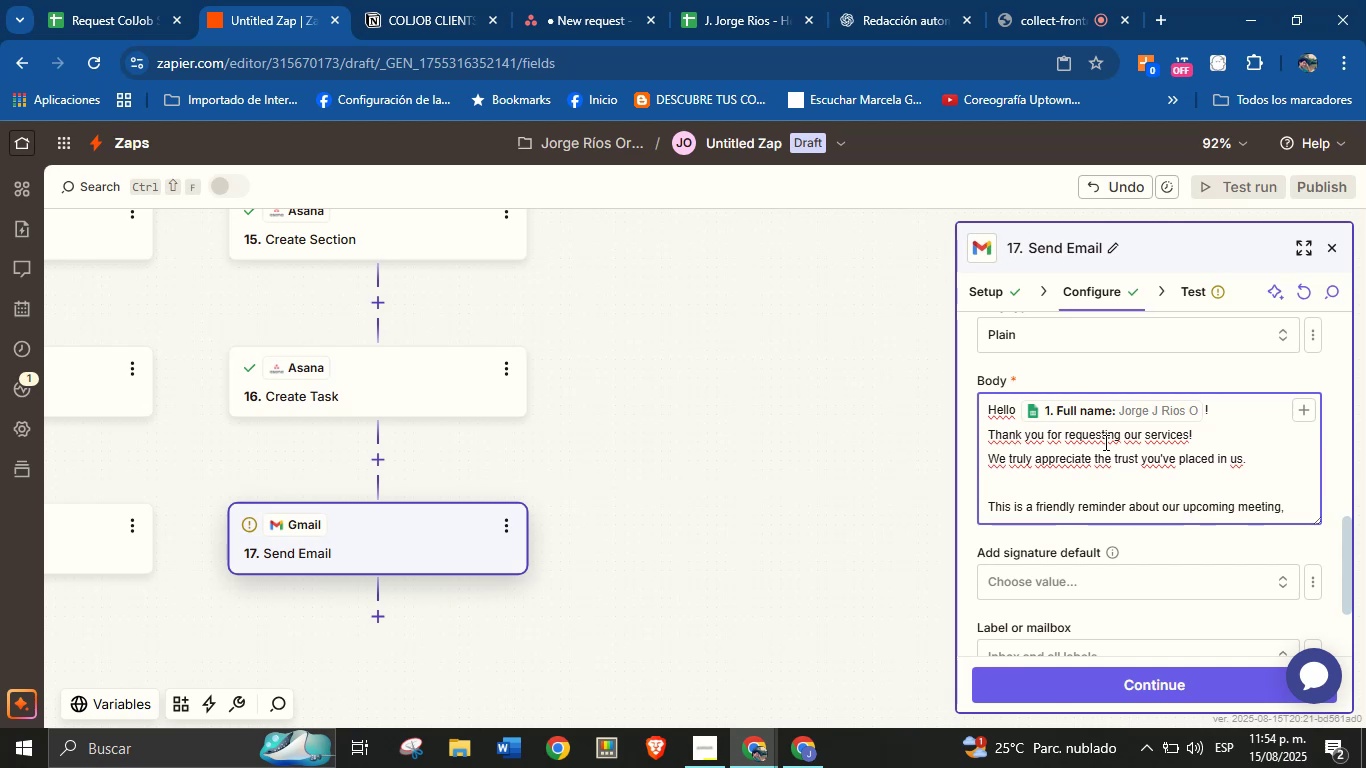 
key(Enter)
 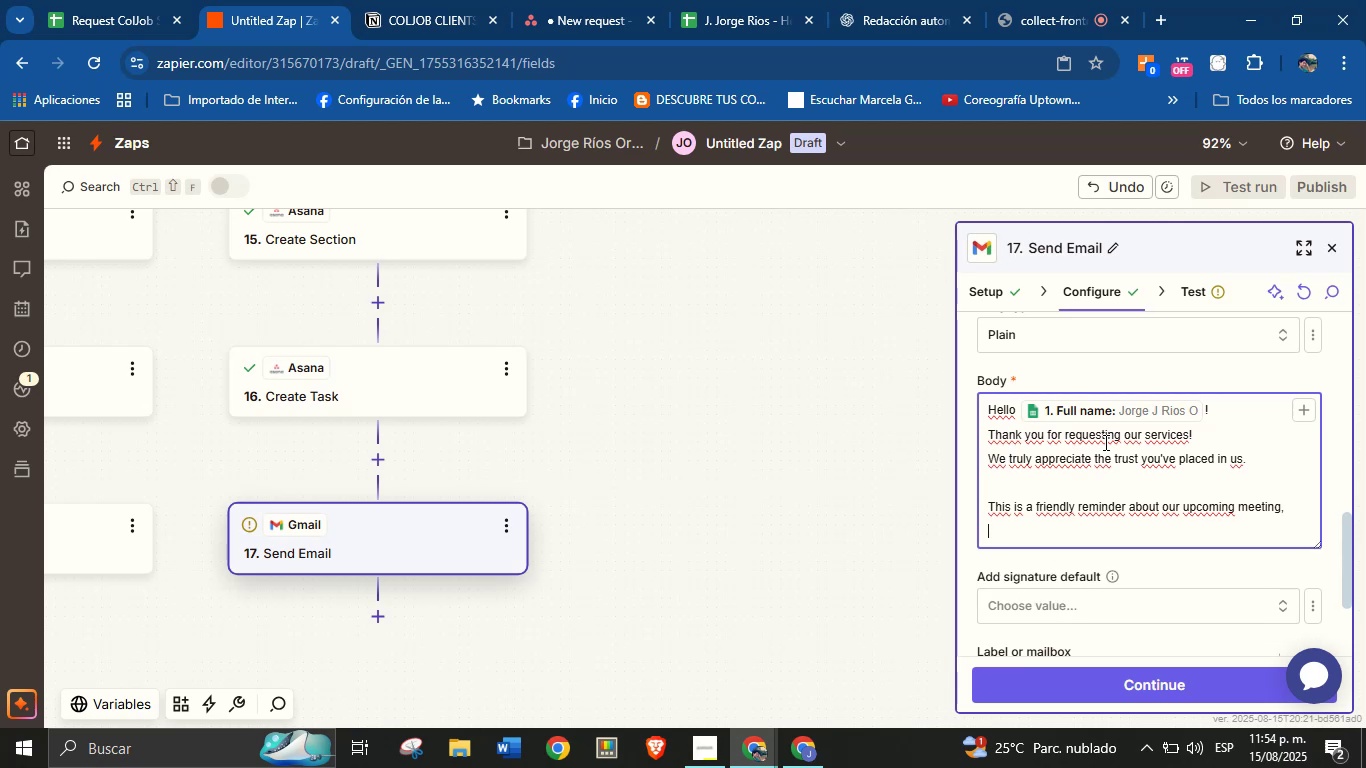 
key(Enter)
 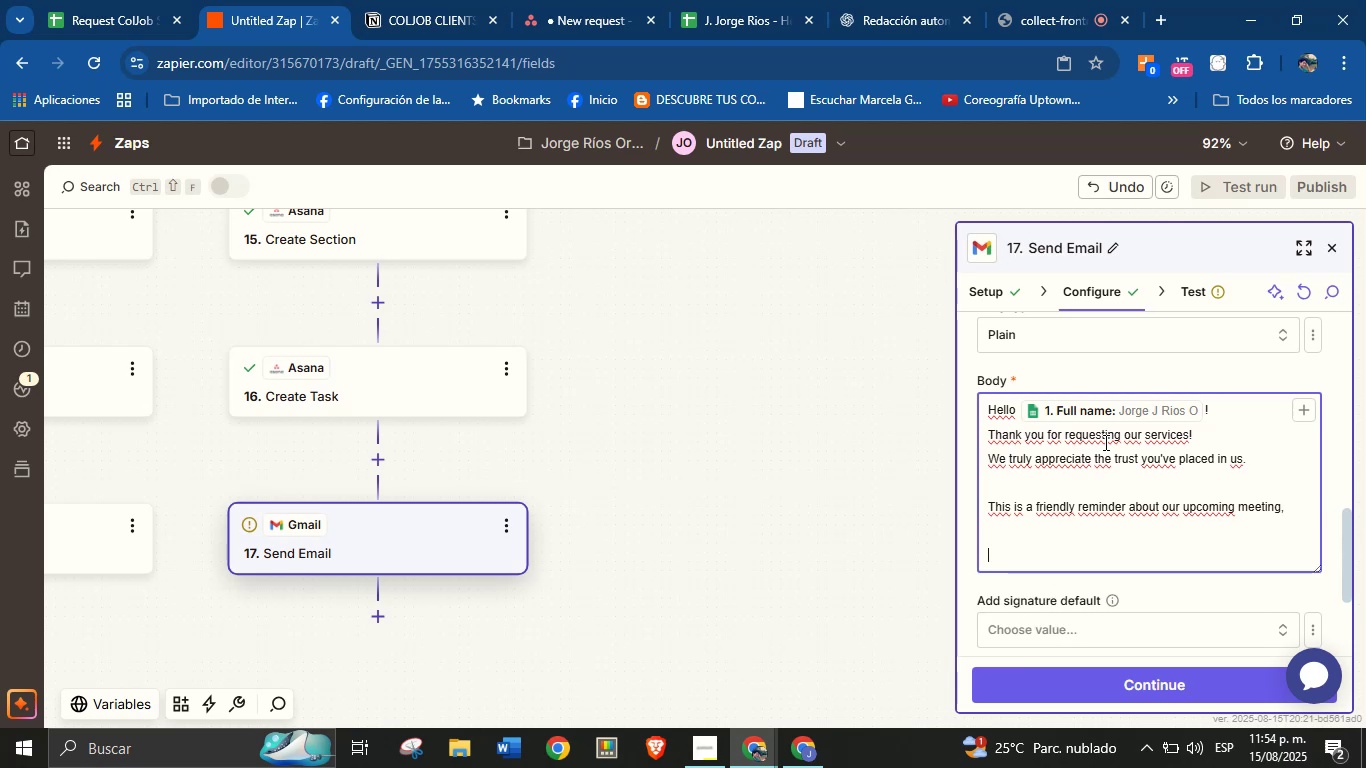 
type(Date ^ time> )
 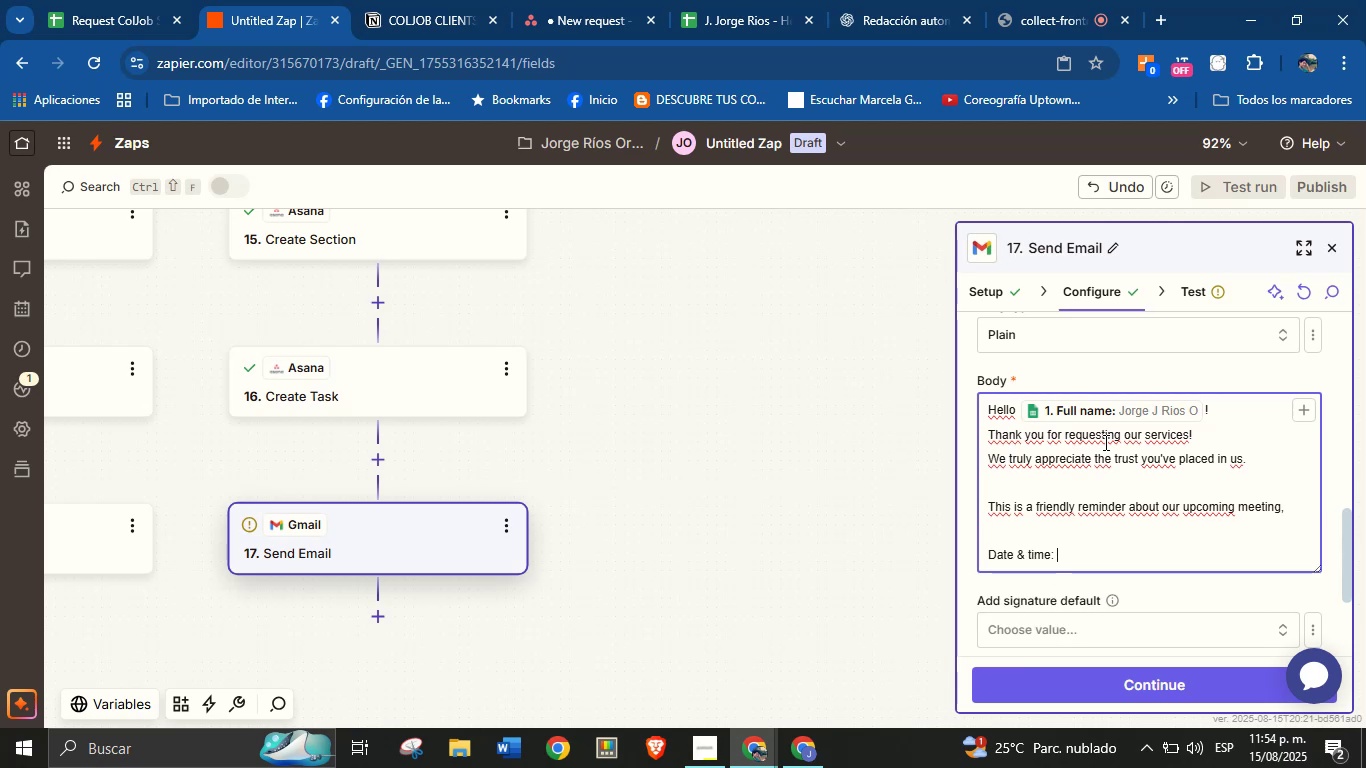 
left_click([1304, 406])
 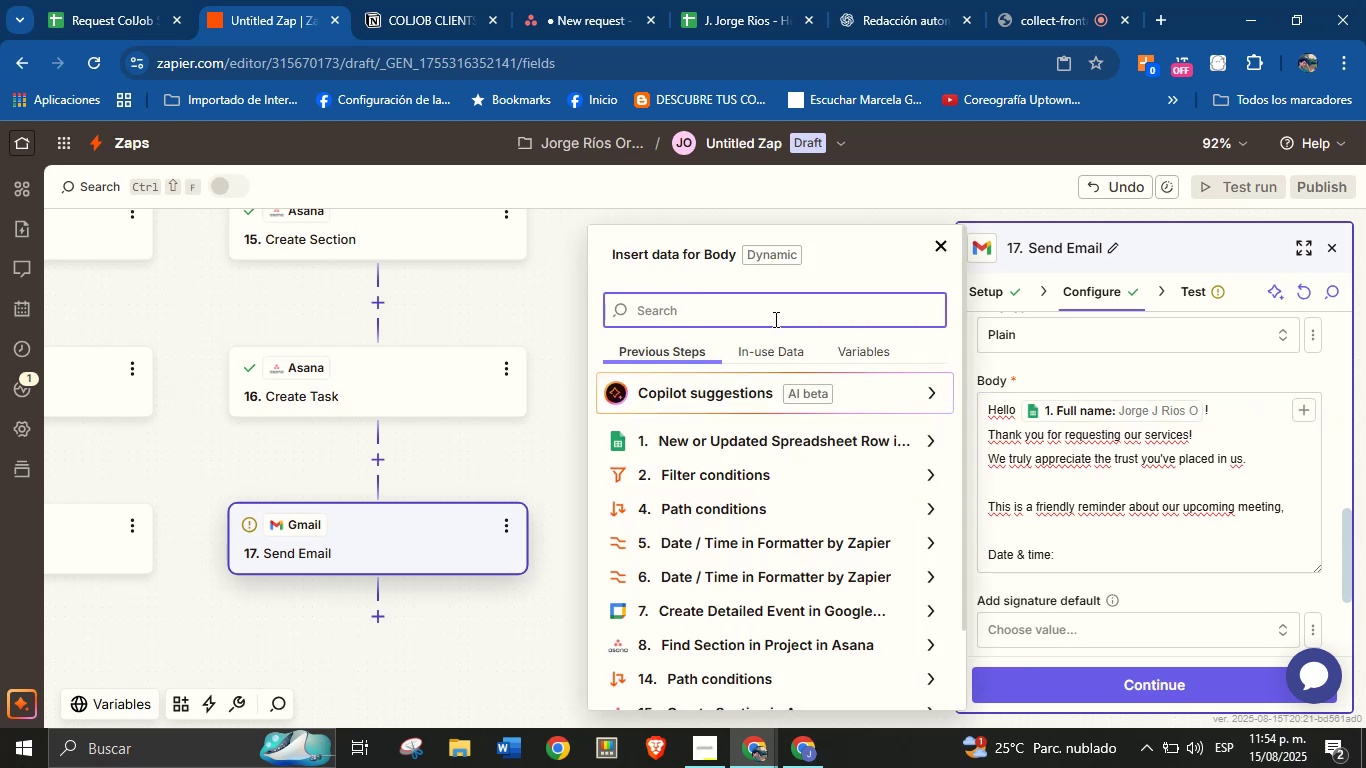 
type(meet)
 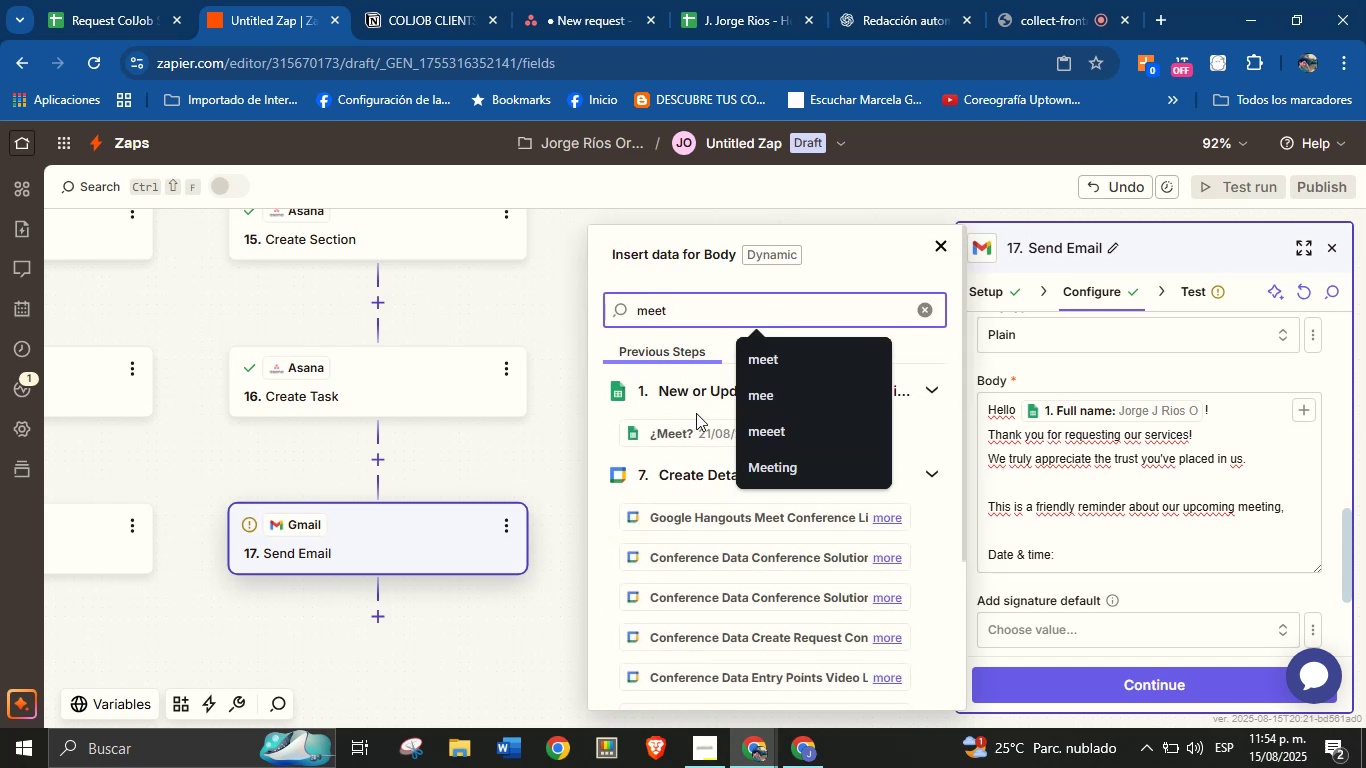 
left_click([696, 422])
 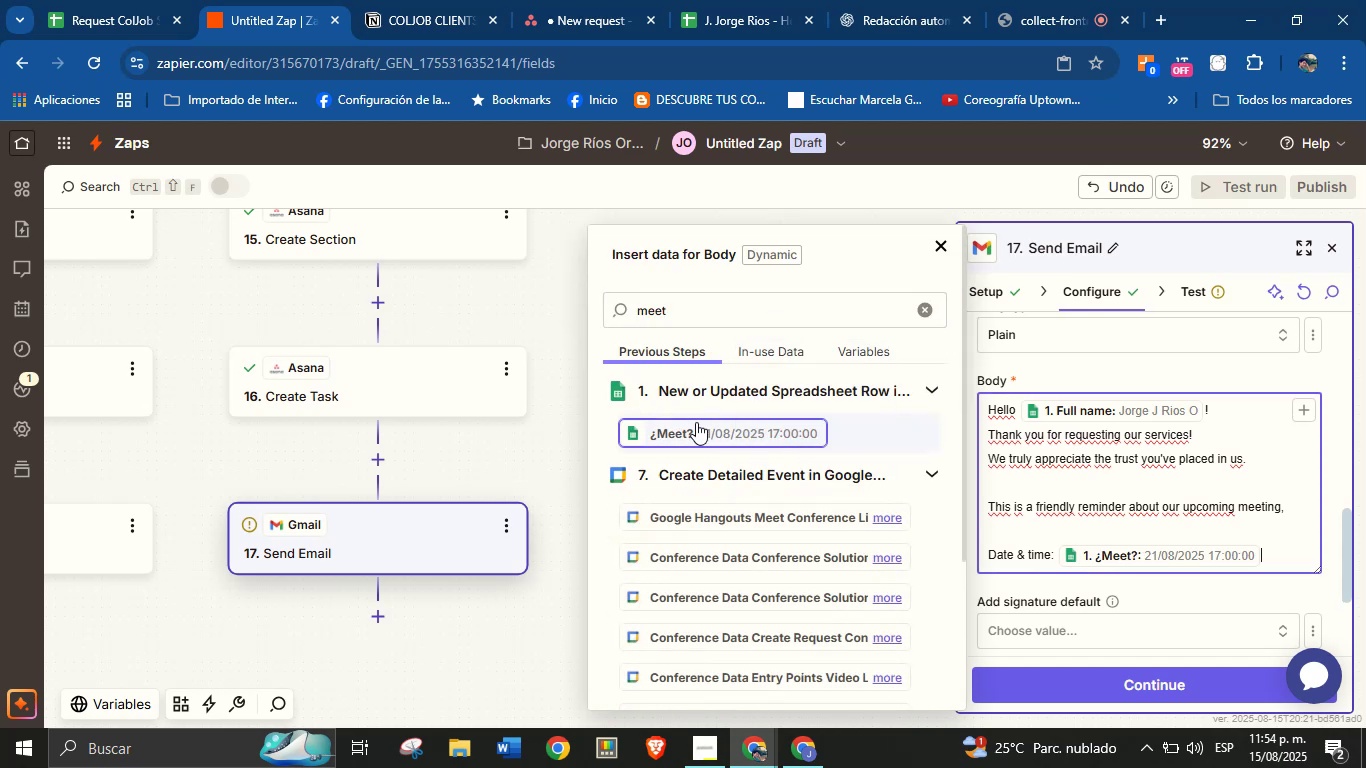 
key(Enter)
 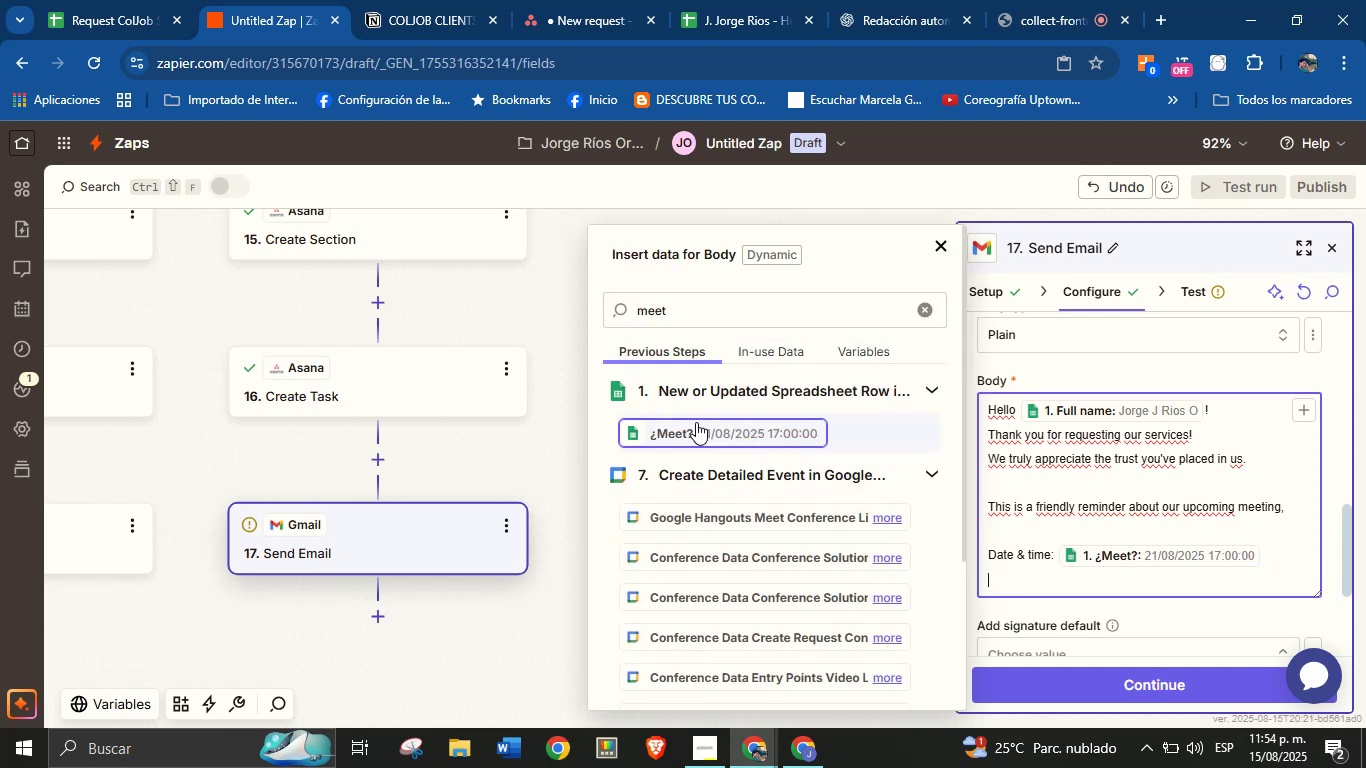 
type(Meeting link> )
 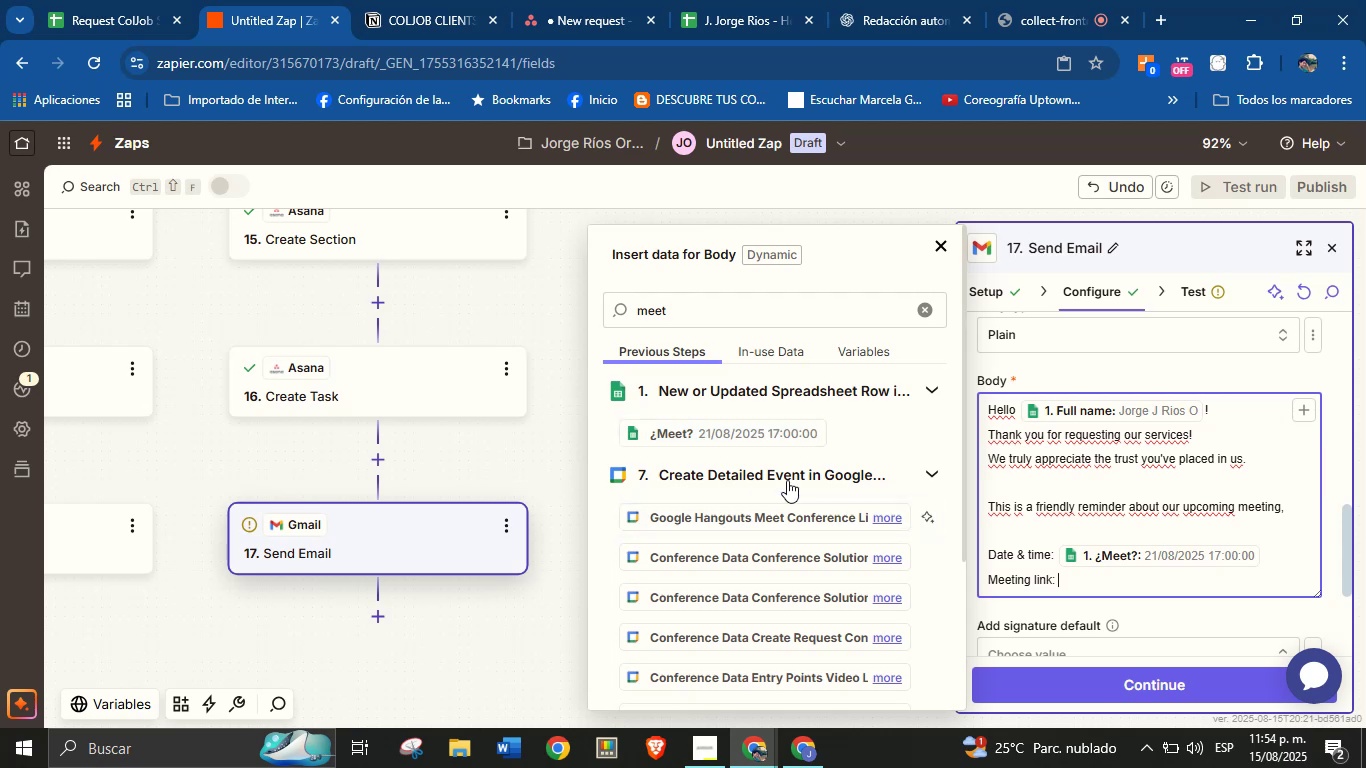 
left_click([792, 509])
 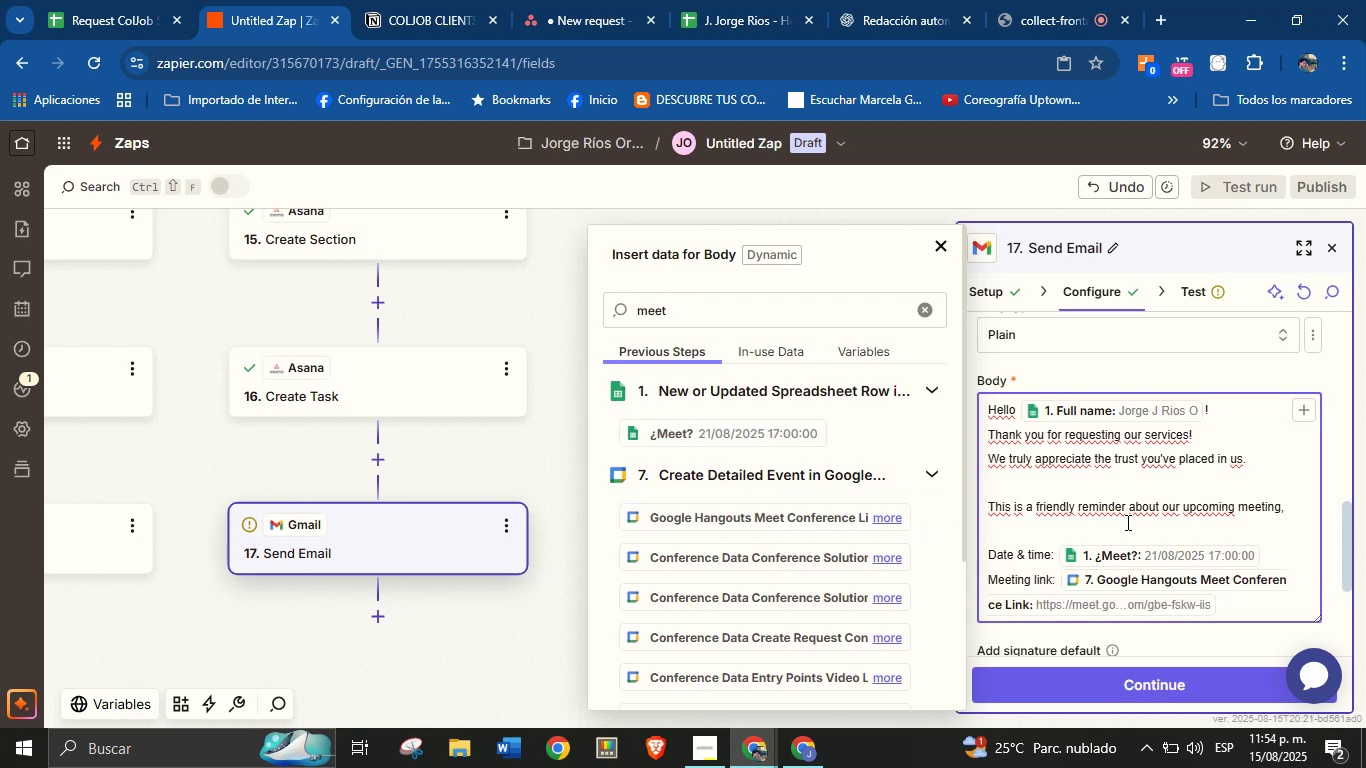 
key(Enter)
 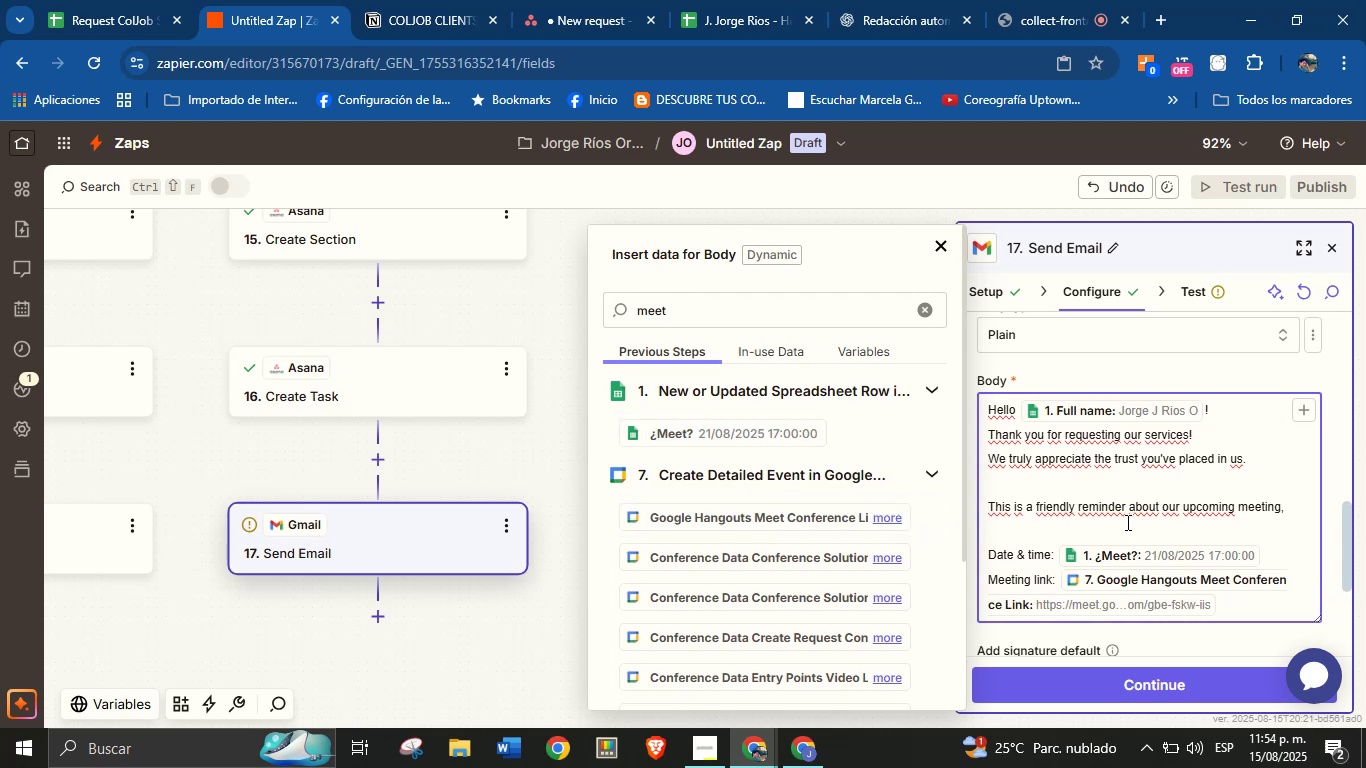 
key(Enter)
 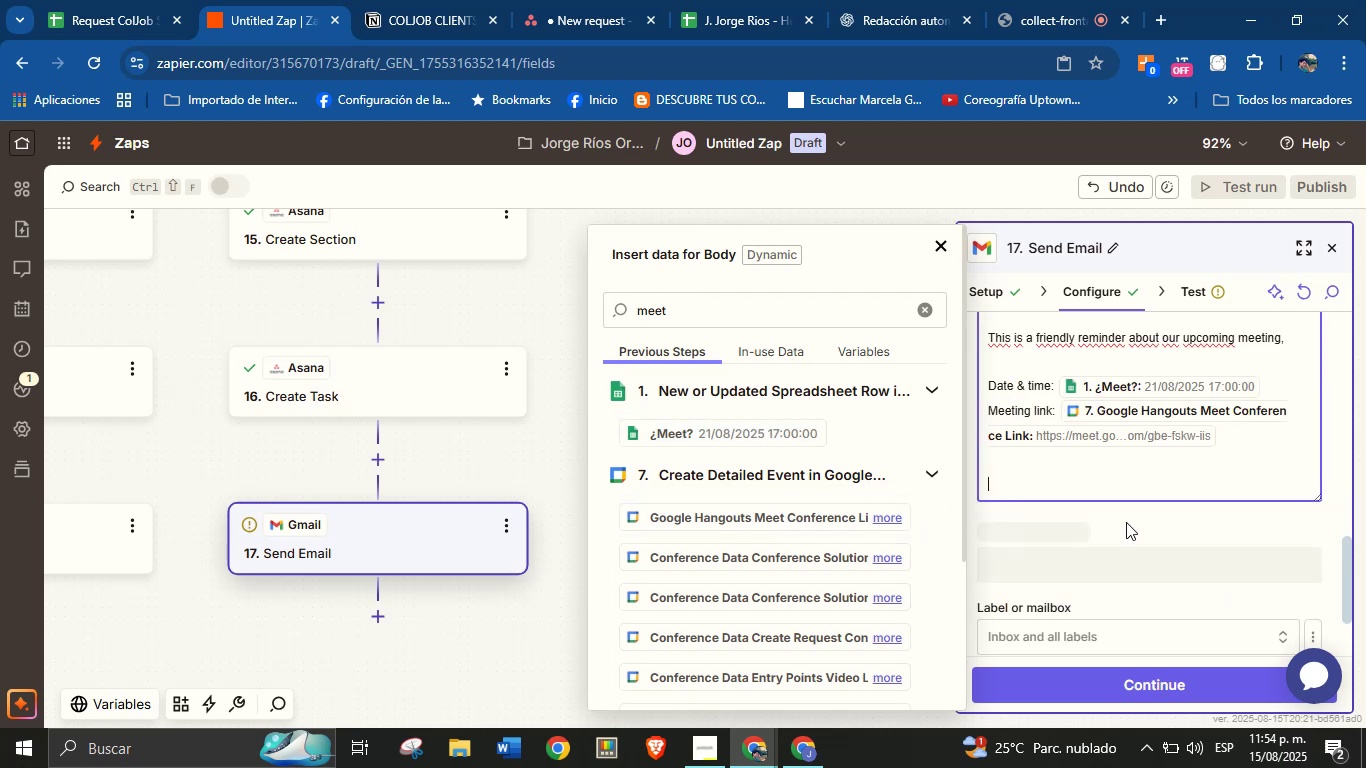 
type(We look forward to discussing your needs and finding the best solutions for you.)
 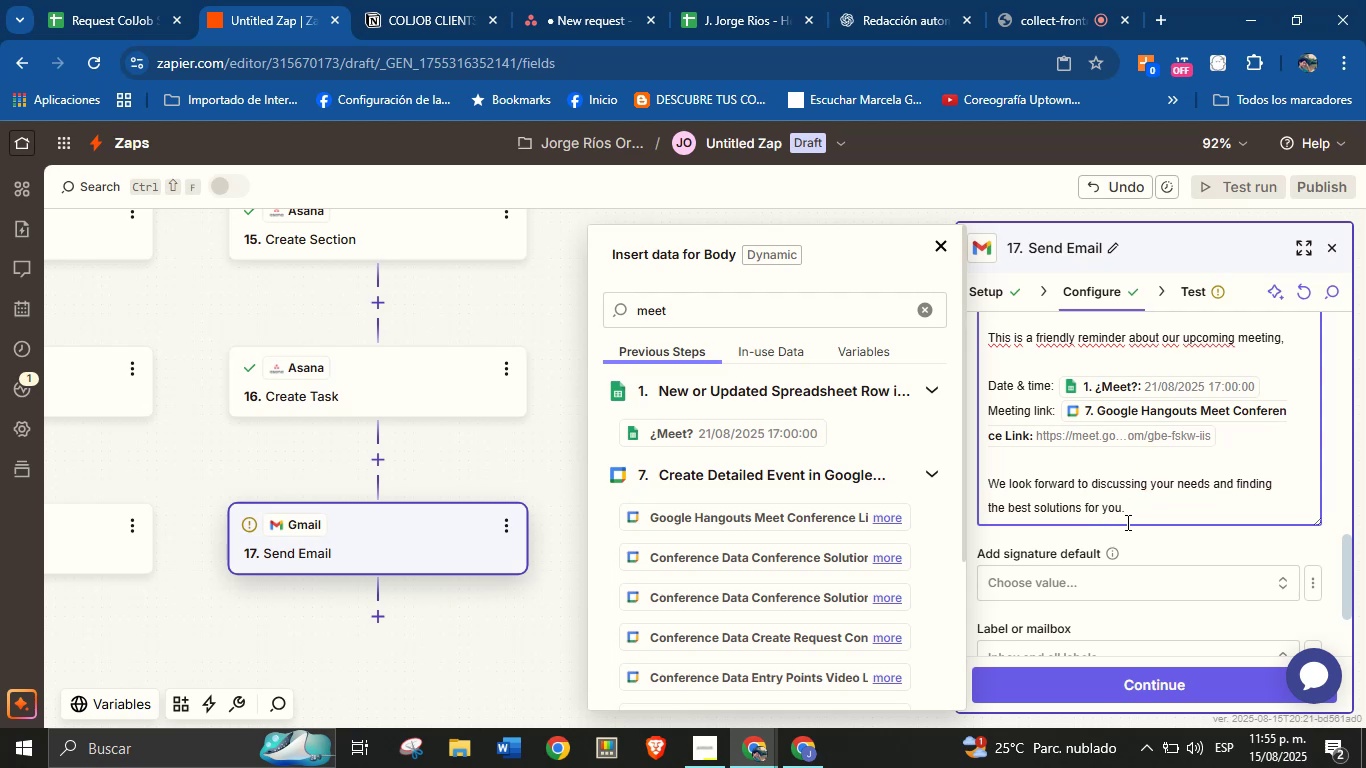 
key(Enter)
 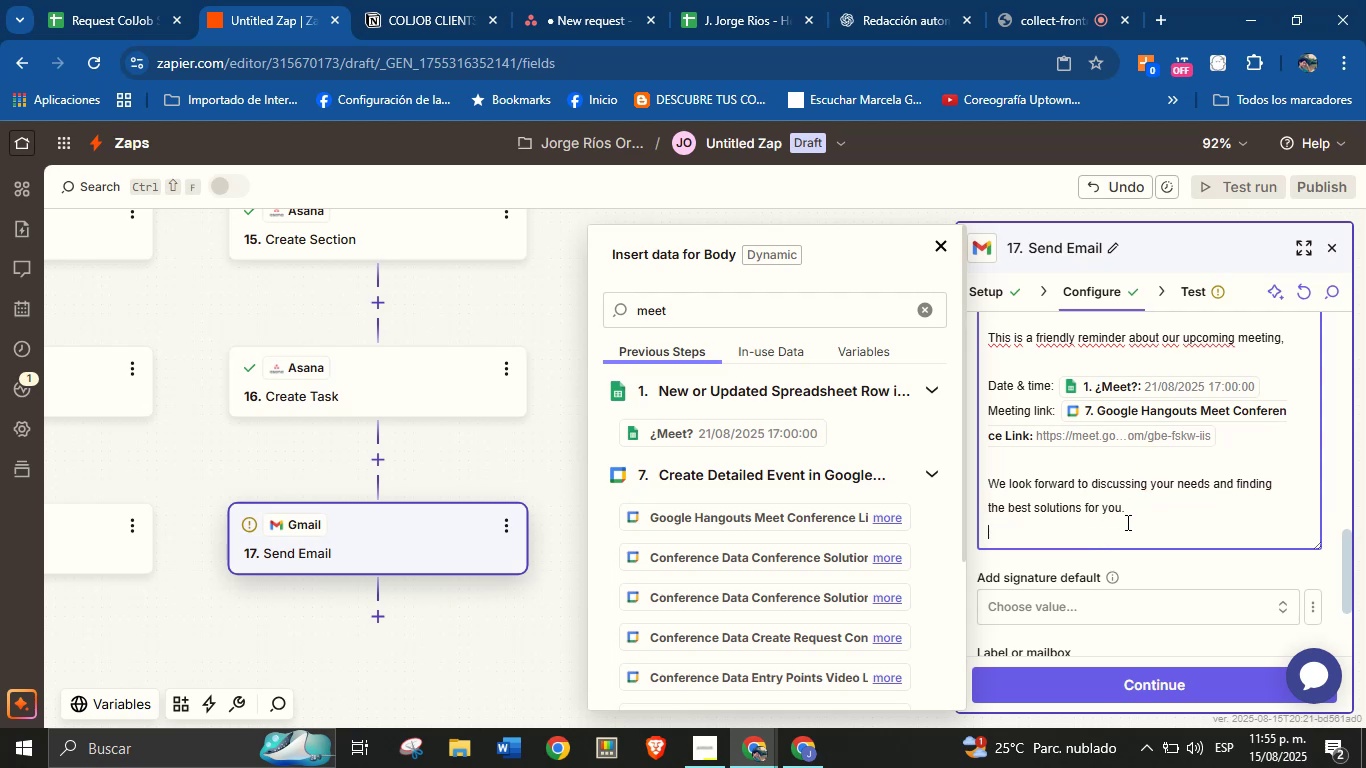 
key(Enter)
 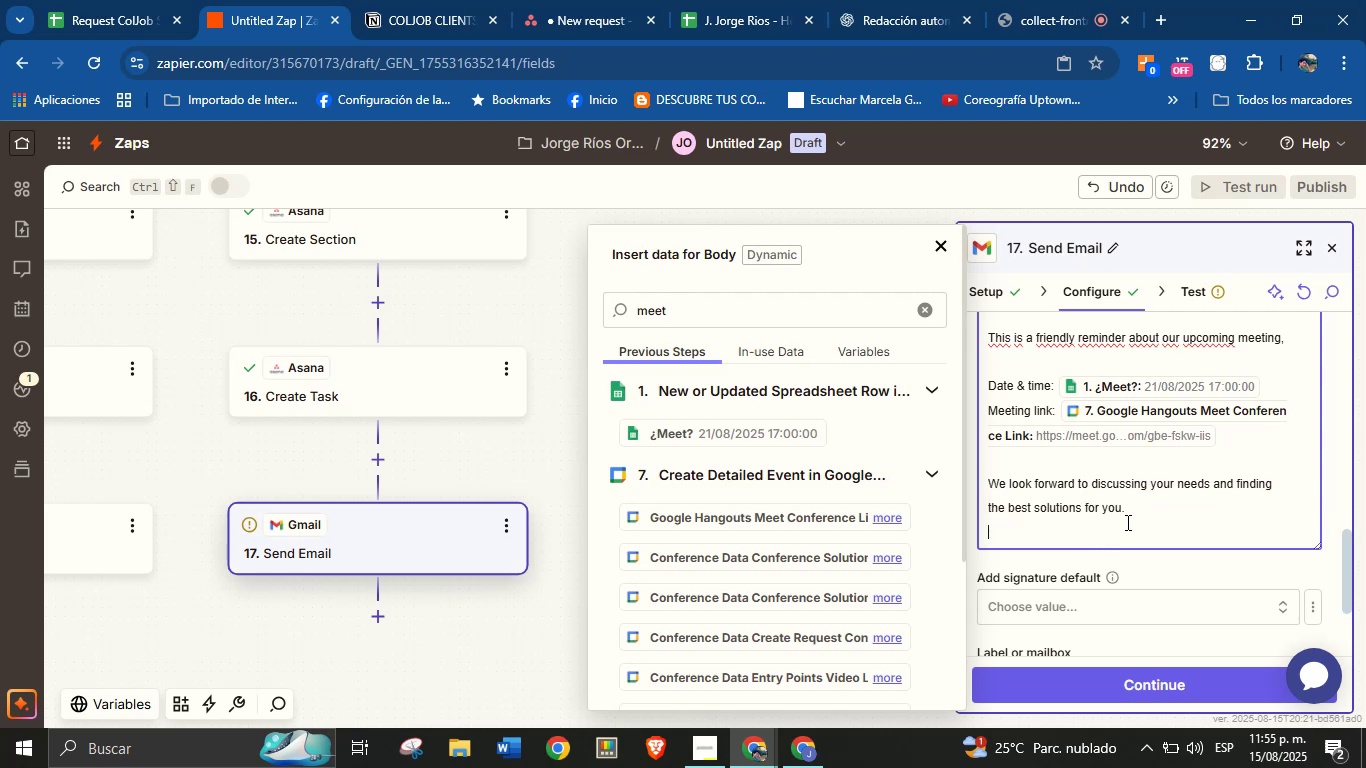 
type(See yo soon!)
 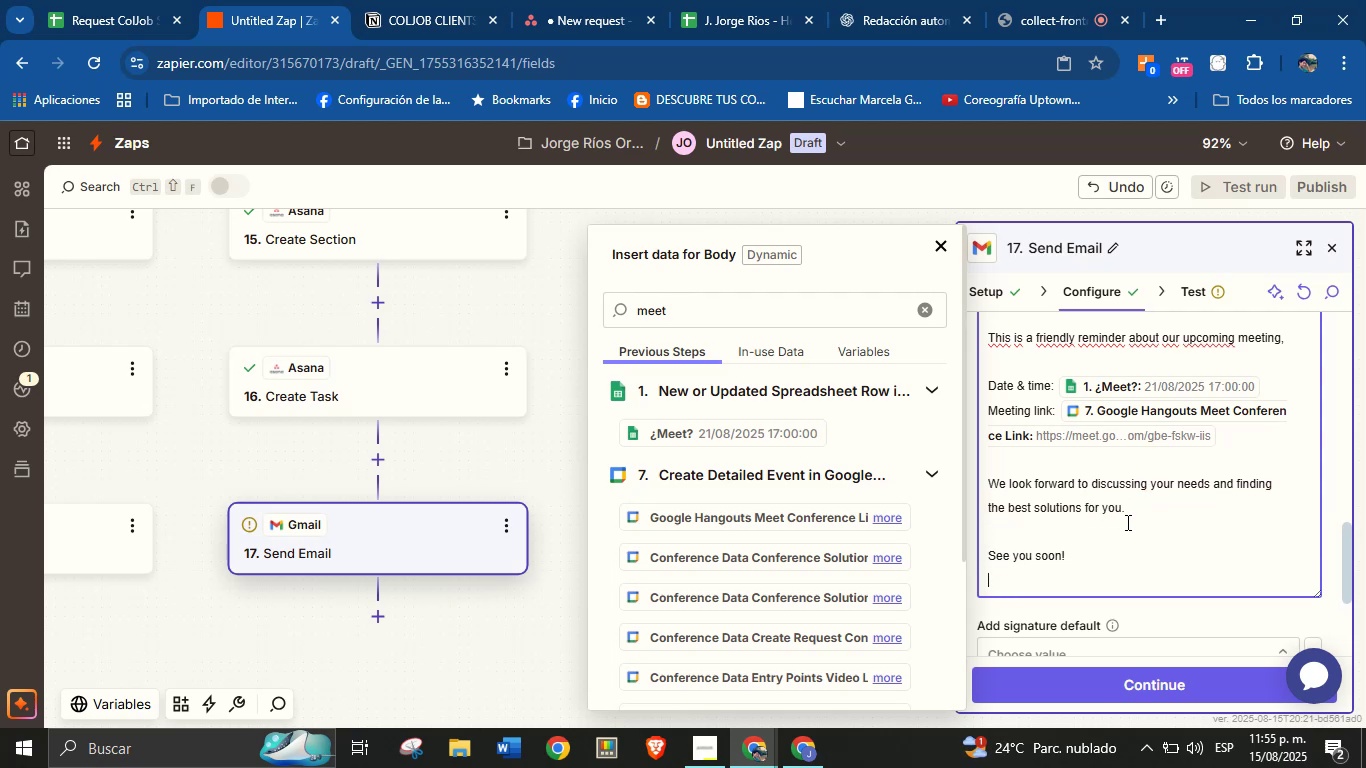 
hold_key(key=U, duration=18.53)
 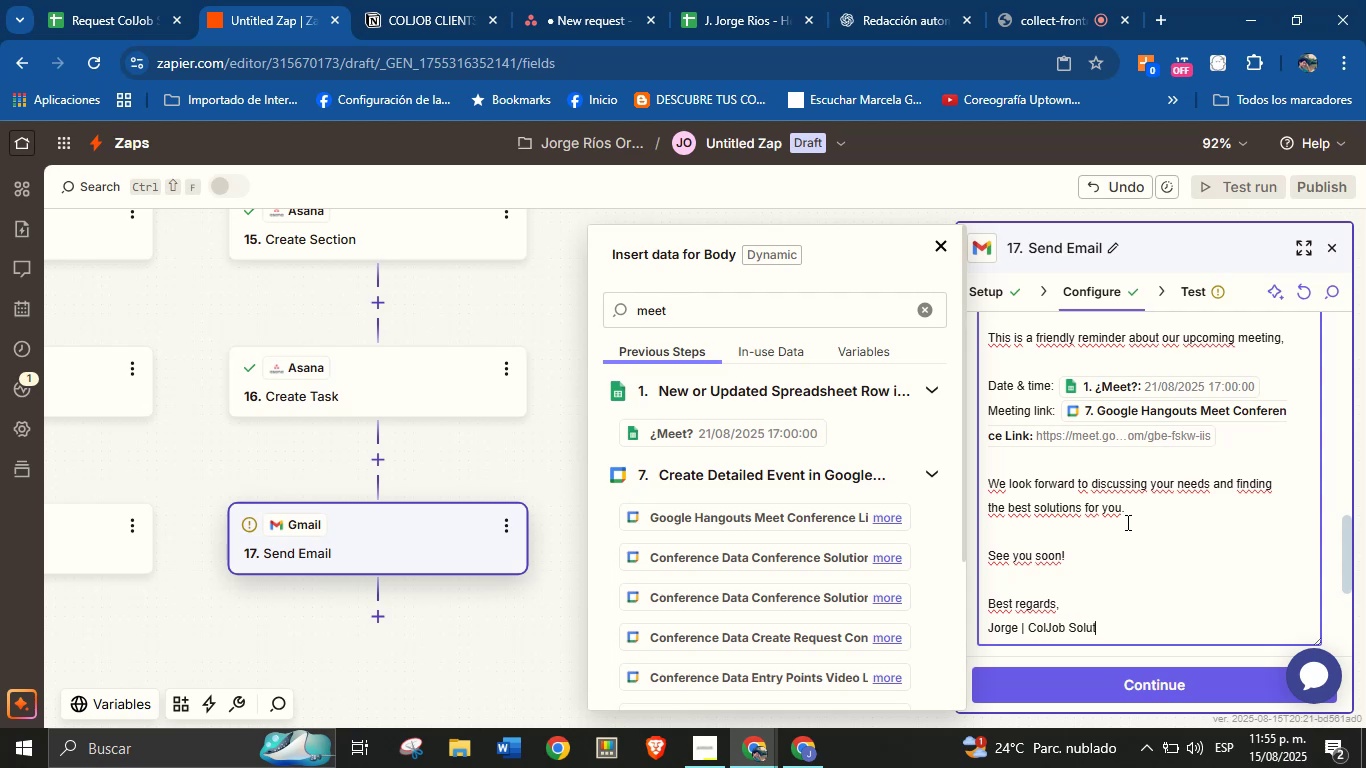 
key(Enter)
 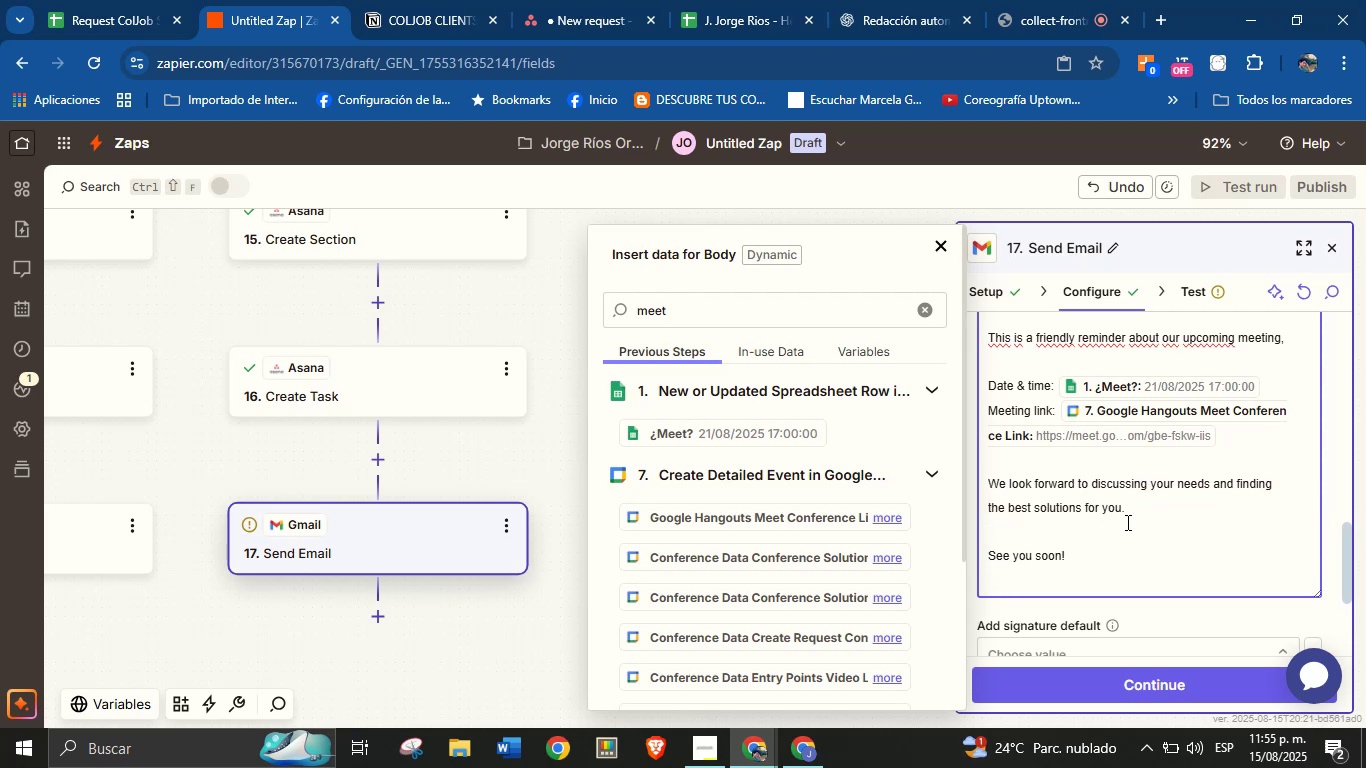 
key(Enter)
 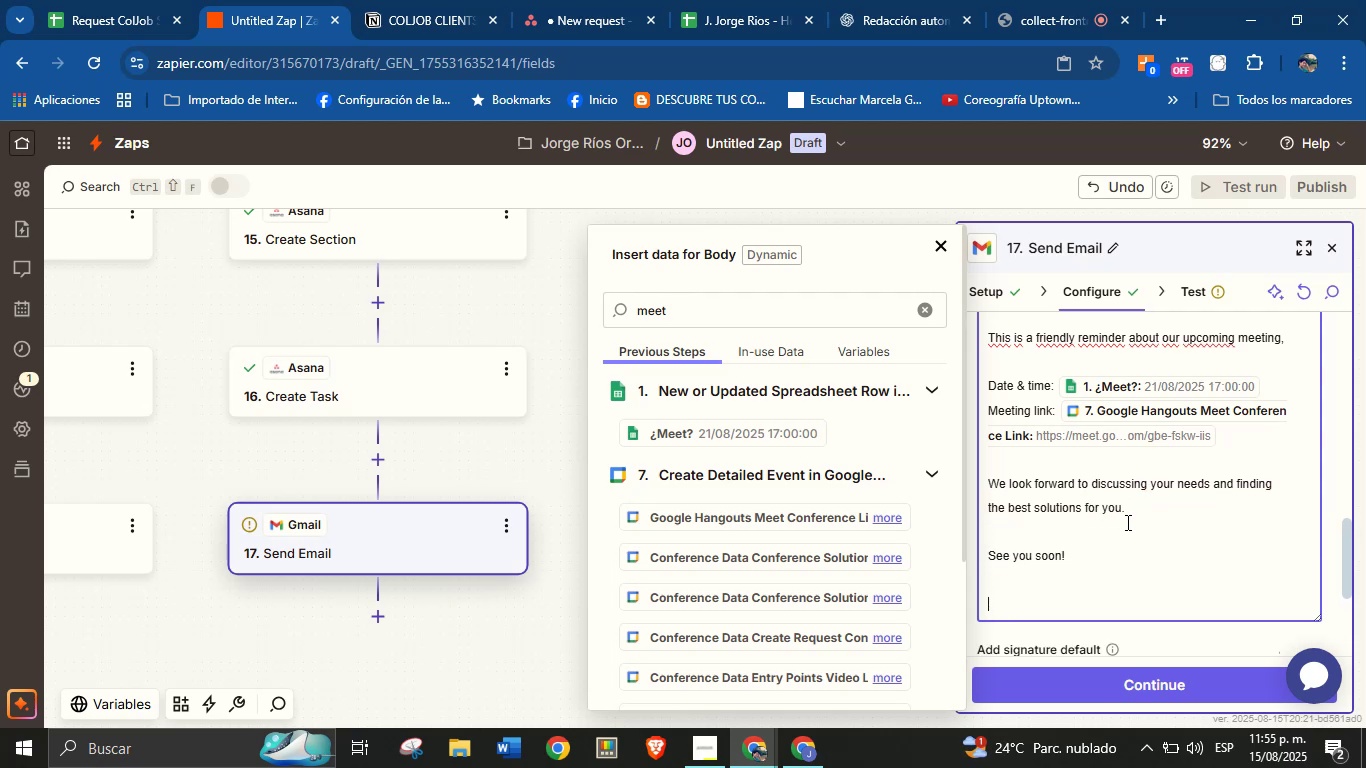 
type(Best regards,)
 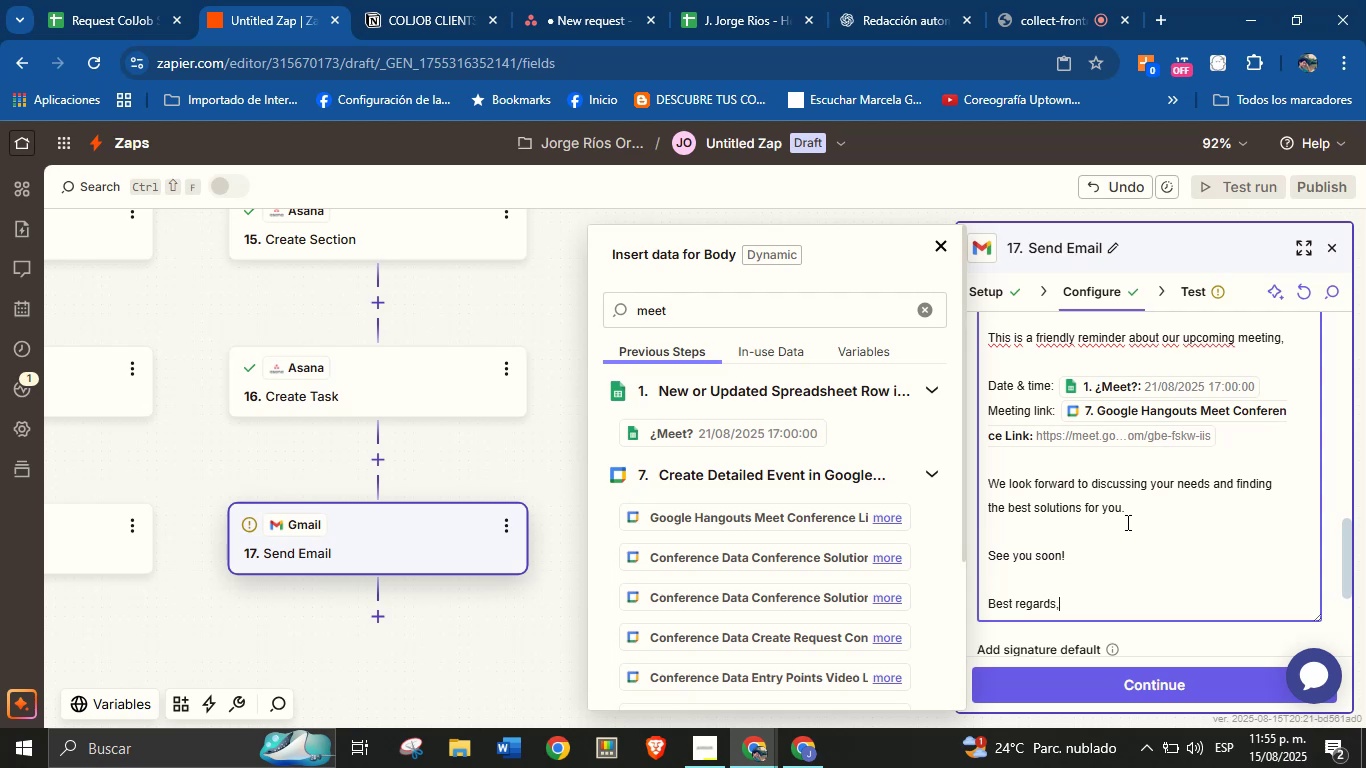 
key(Enter)
 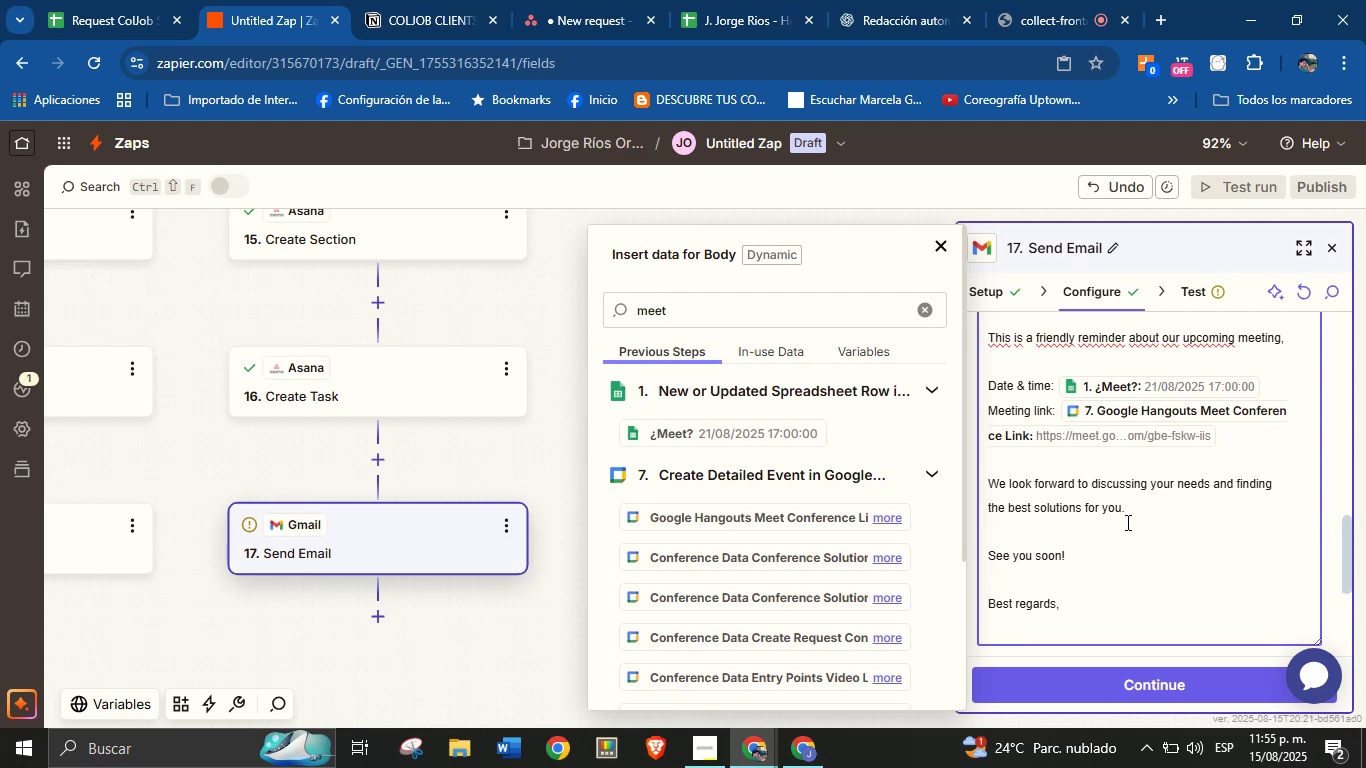 
type(Jore)
key(Backspace)
type(ge \ ColJb )
key(Backspace)
key(Backspace)
type(ob Soltions team)
key(Backspace)
key(Backspace)
key(Backspace)
type(Team Solutions)
 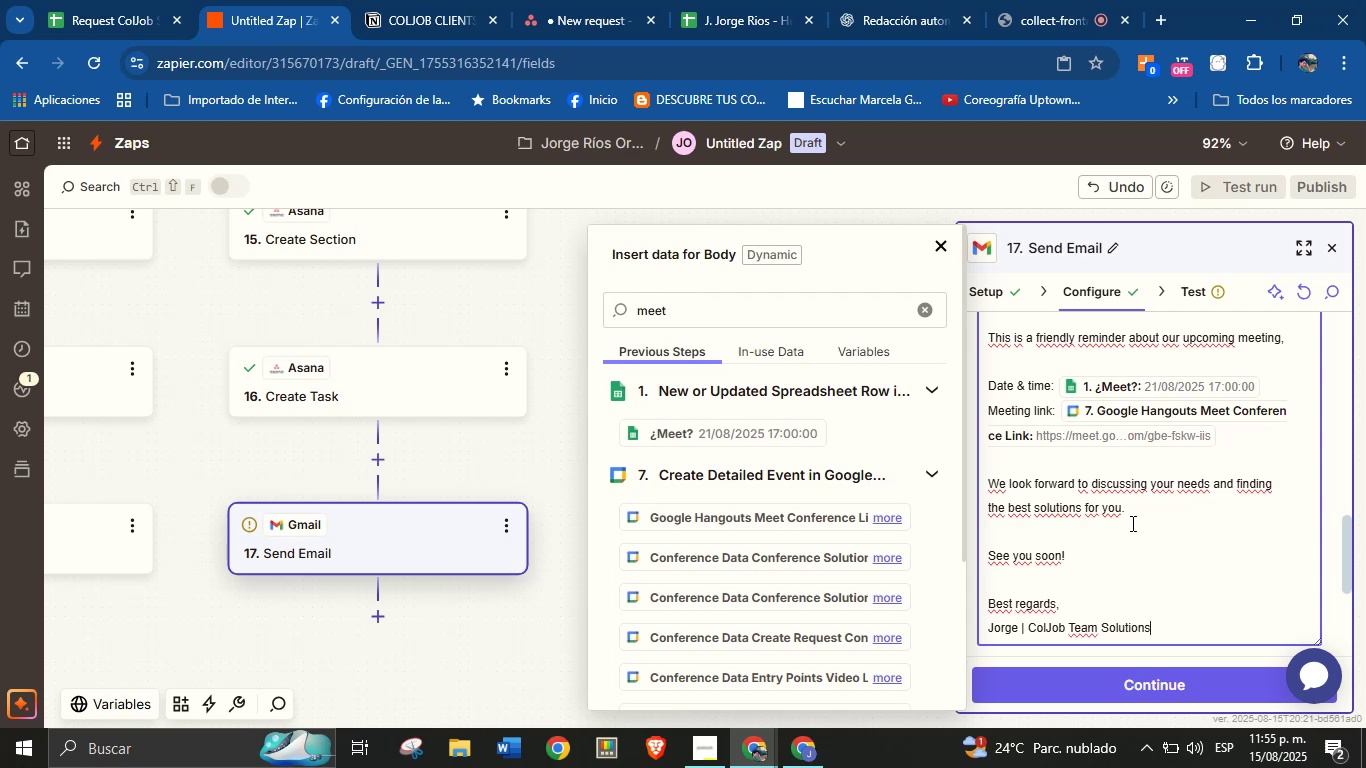 
left_click([1169, 683])
 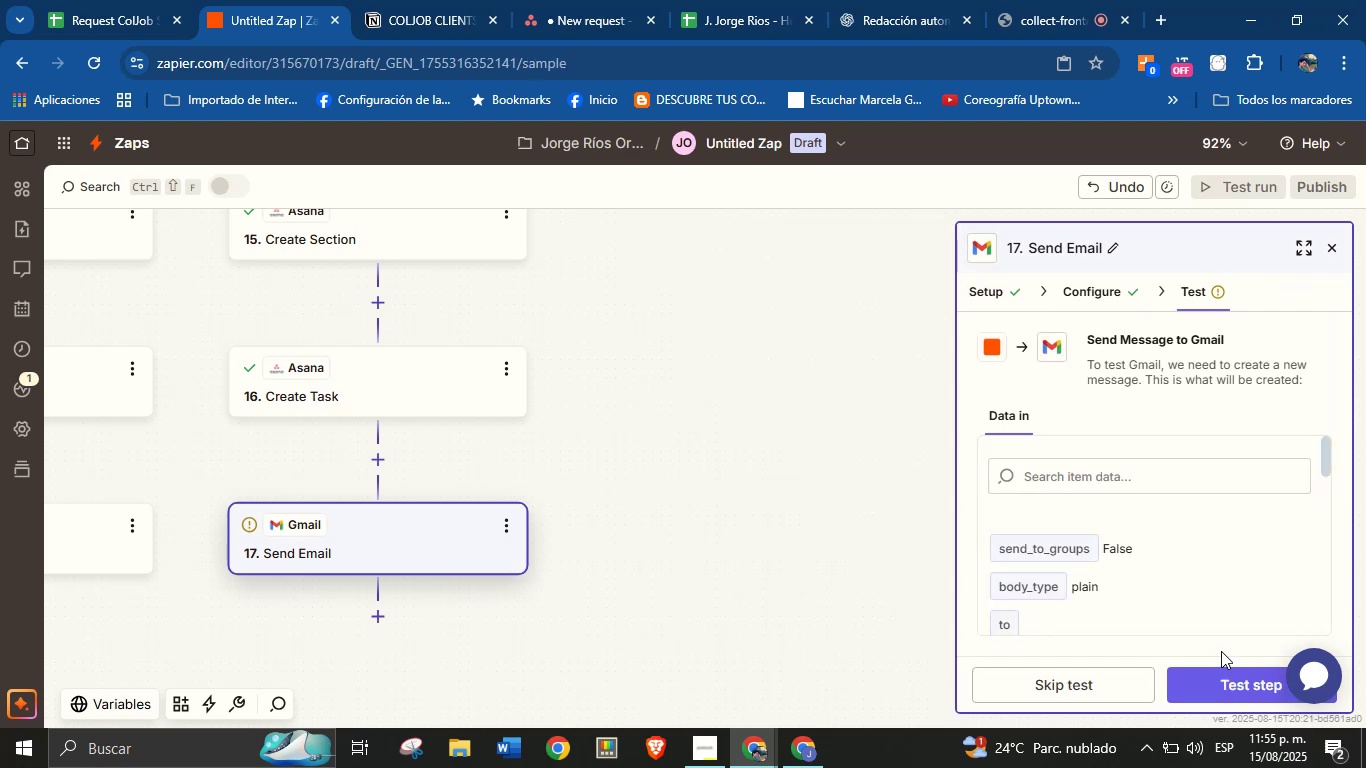 
left_click([1225, 677])
 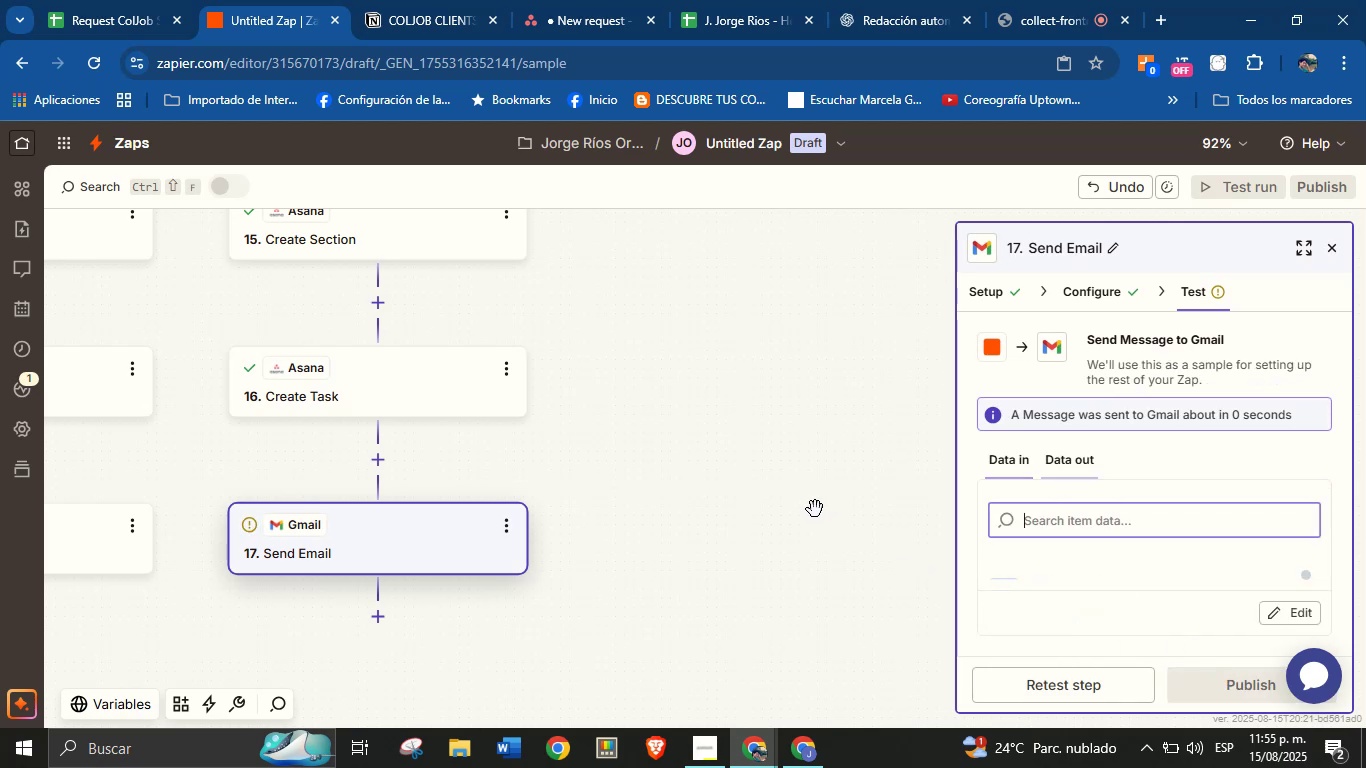 
left_click_drag(start_coordinate=[746, 485], to_coordinate=[666, 595])
 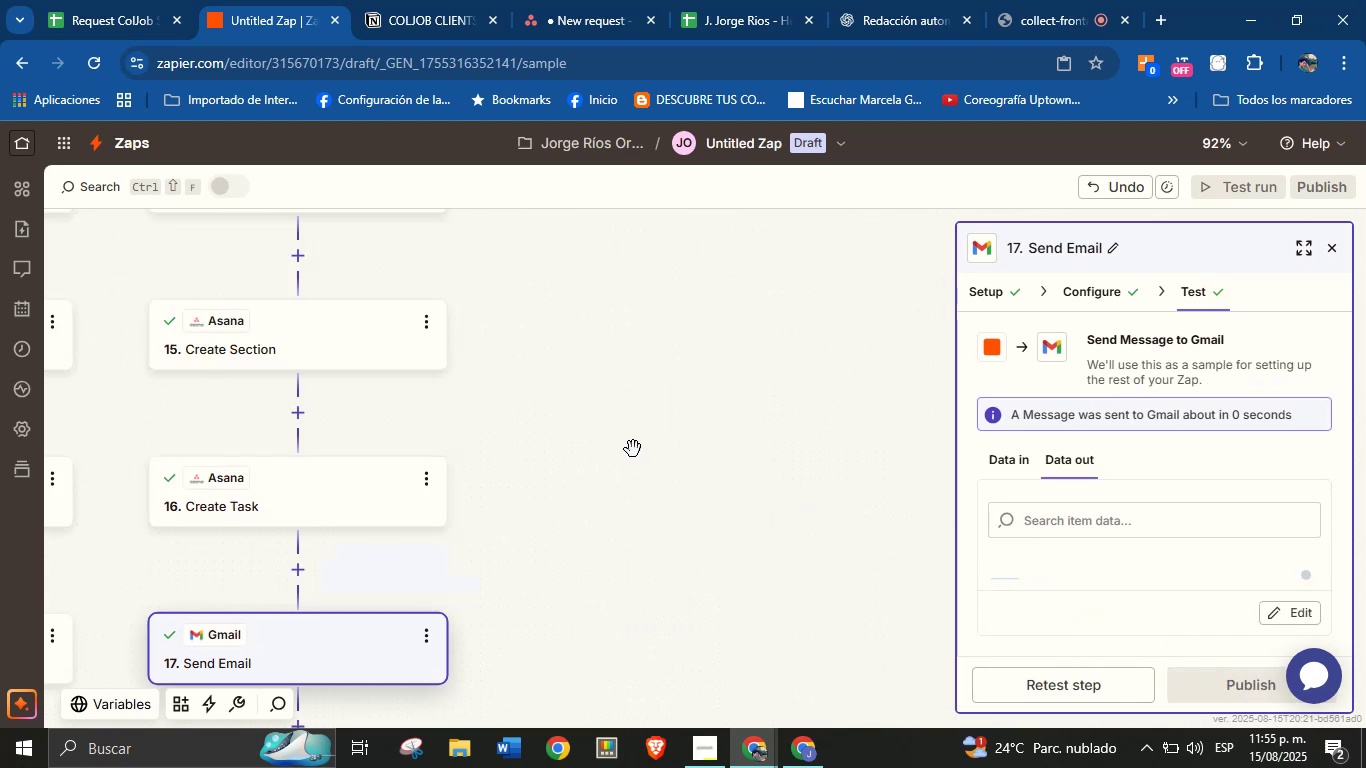 
left_click_drag(start_coordinate=[623, 452], to_coordinate=[670, 340])
 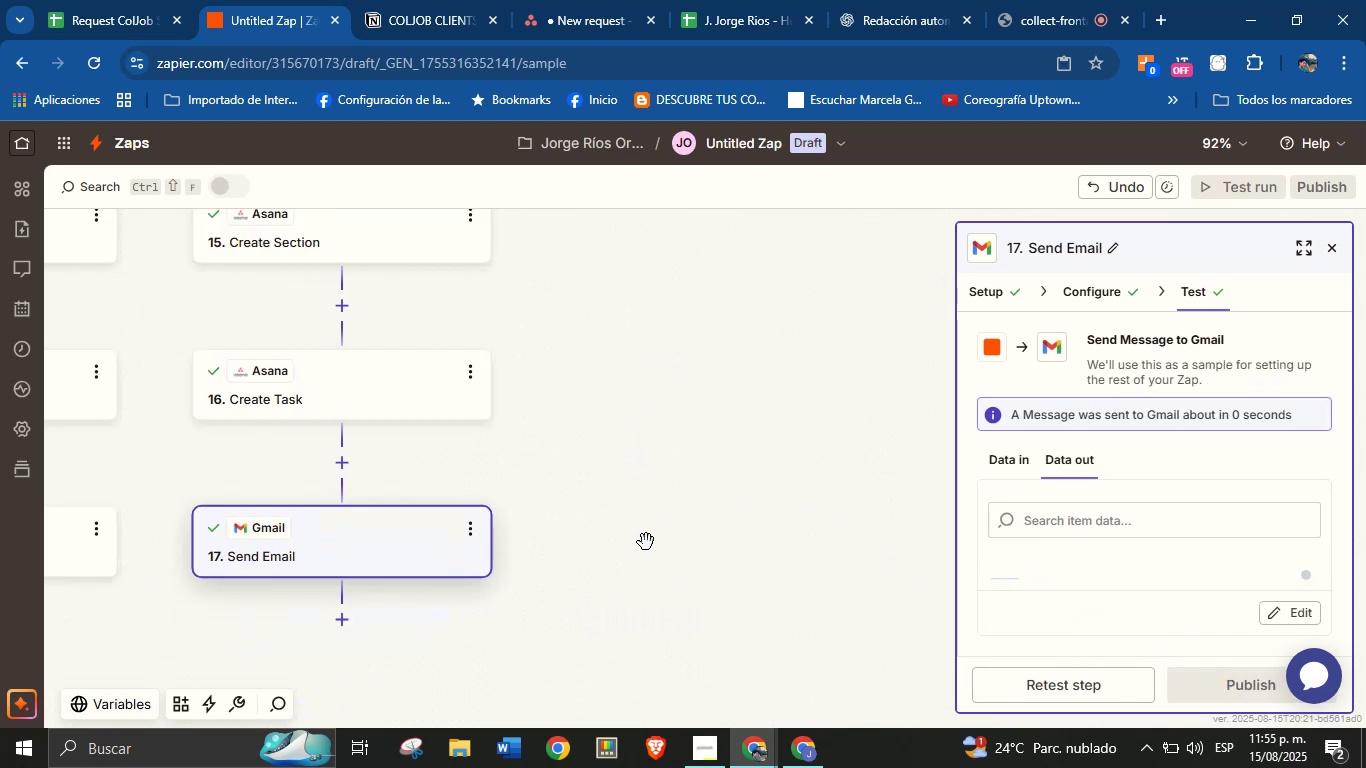 
left_click_drag(start_coordinate=[577, 593], to_coordinate=[724, 466])
 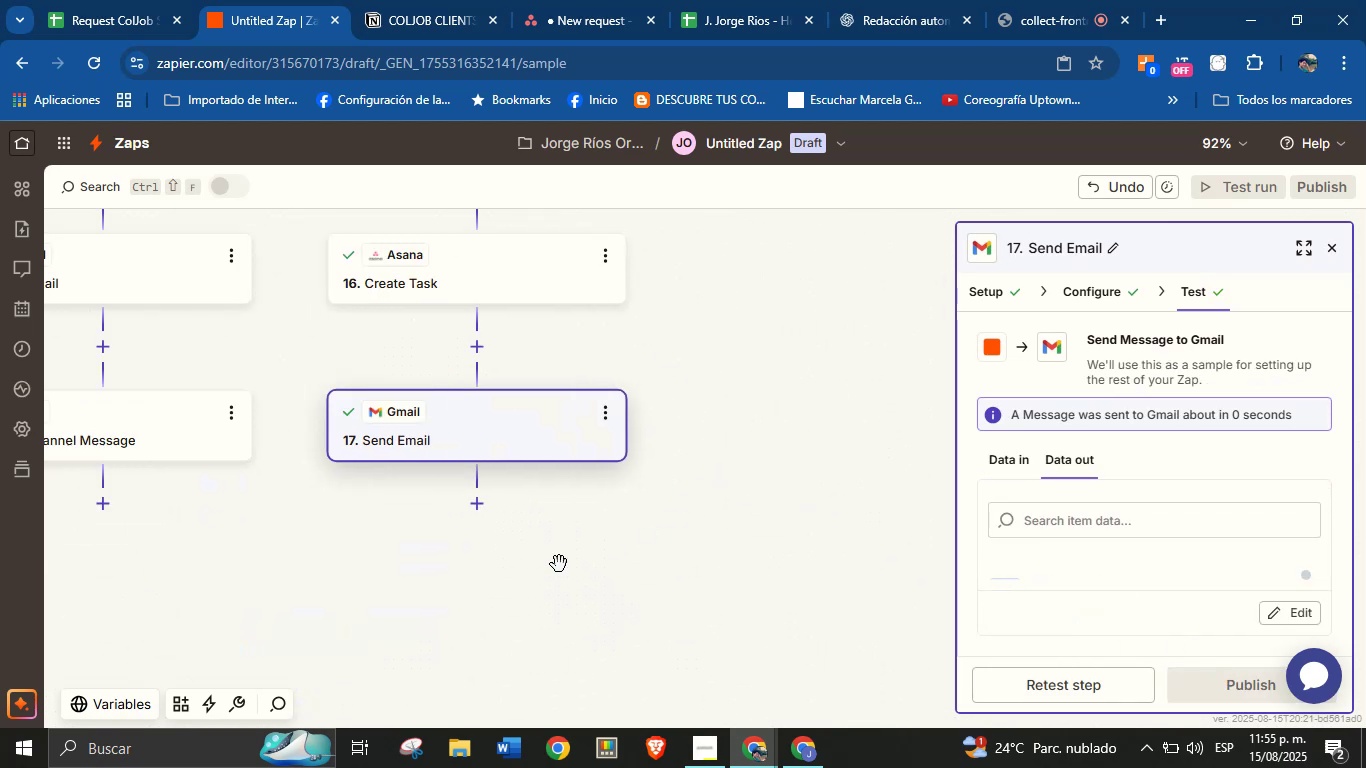 
left_click_drag(start_coordinate=[440, 565], to_coordinate=[506, 554])
 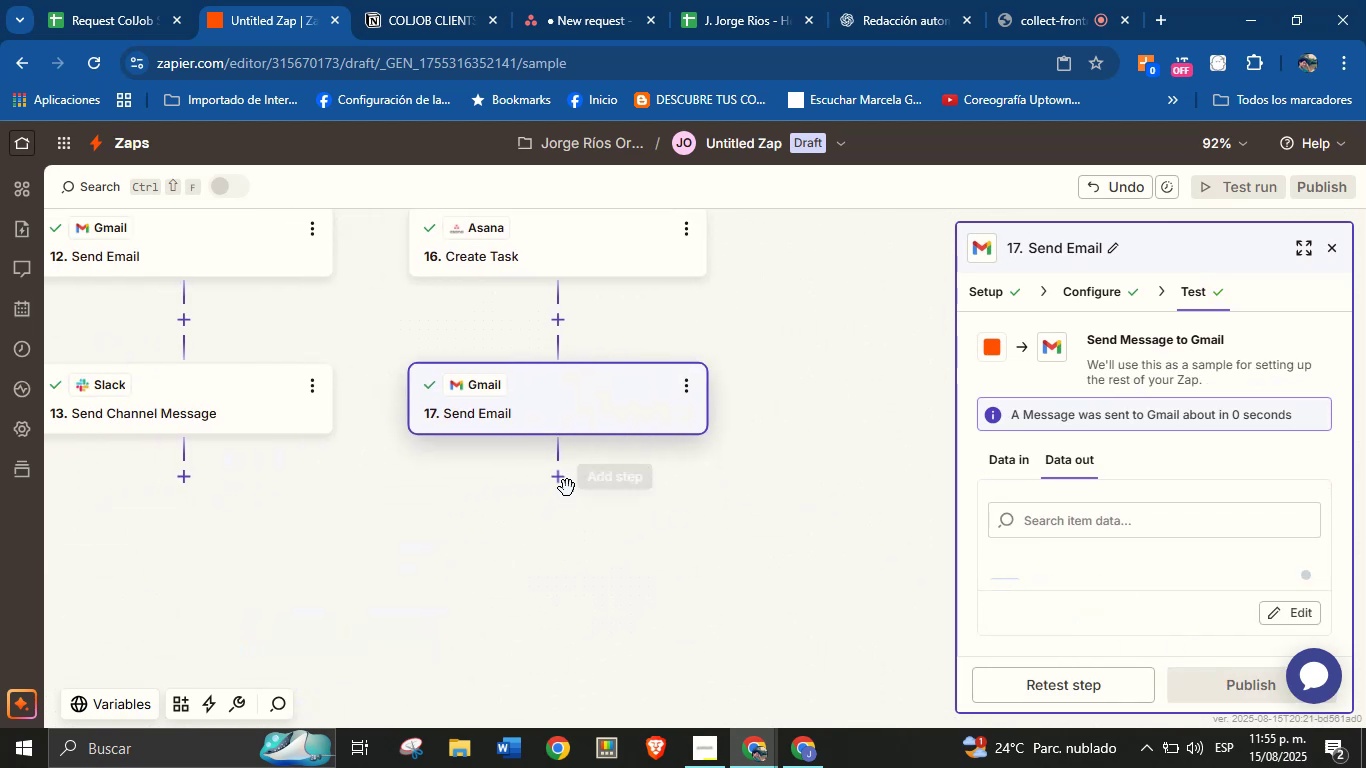 
left_click([564, 482])
 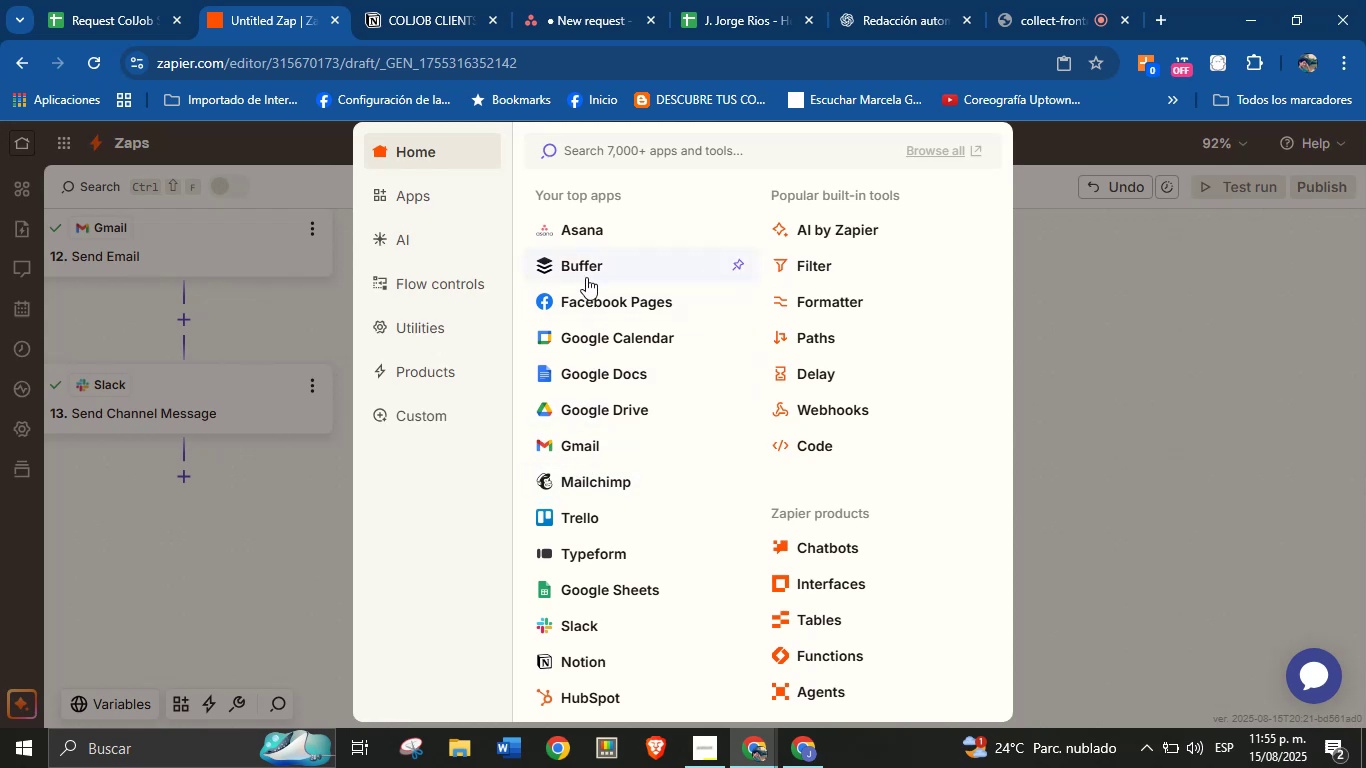 
wait(5.14)
 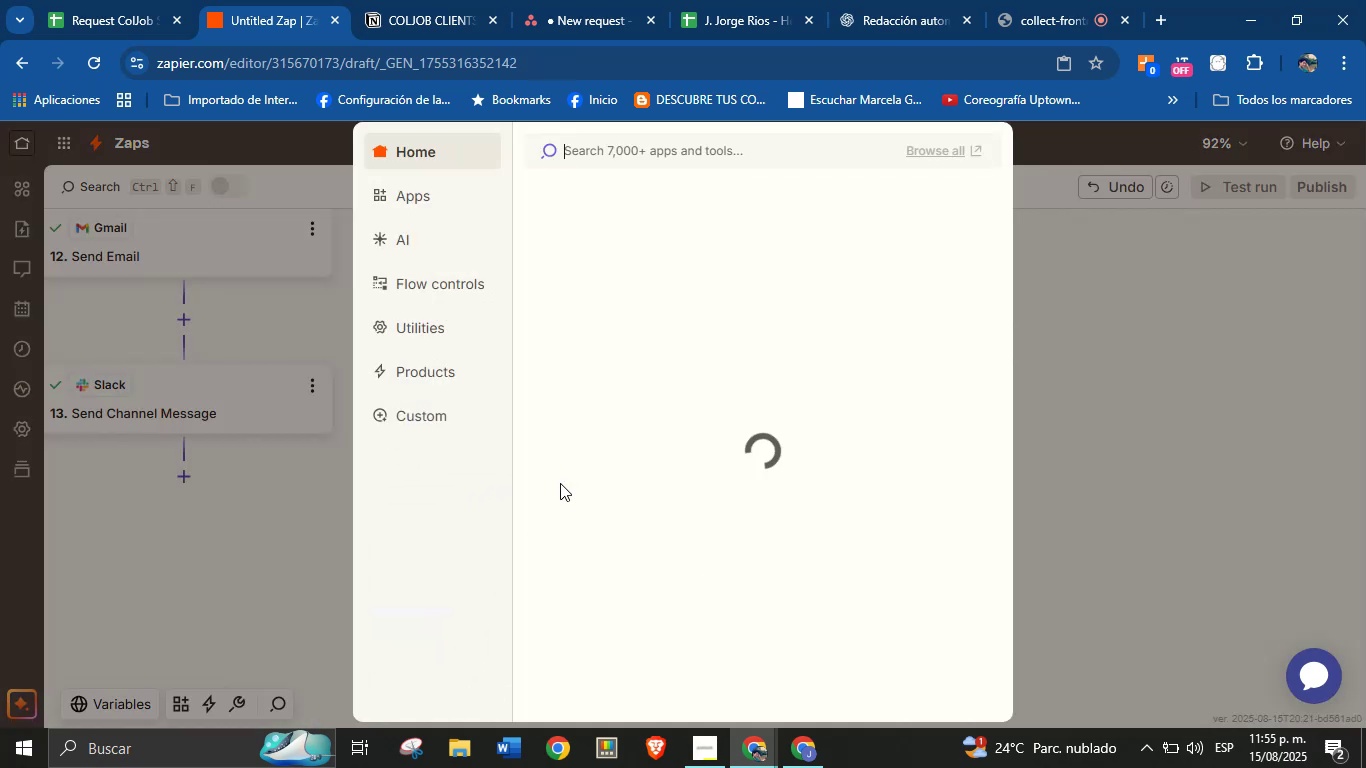 
left_click([582, 619])
 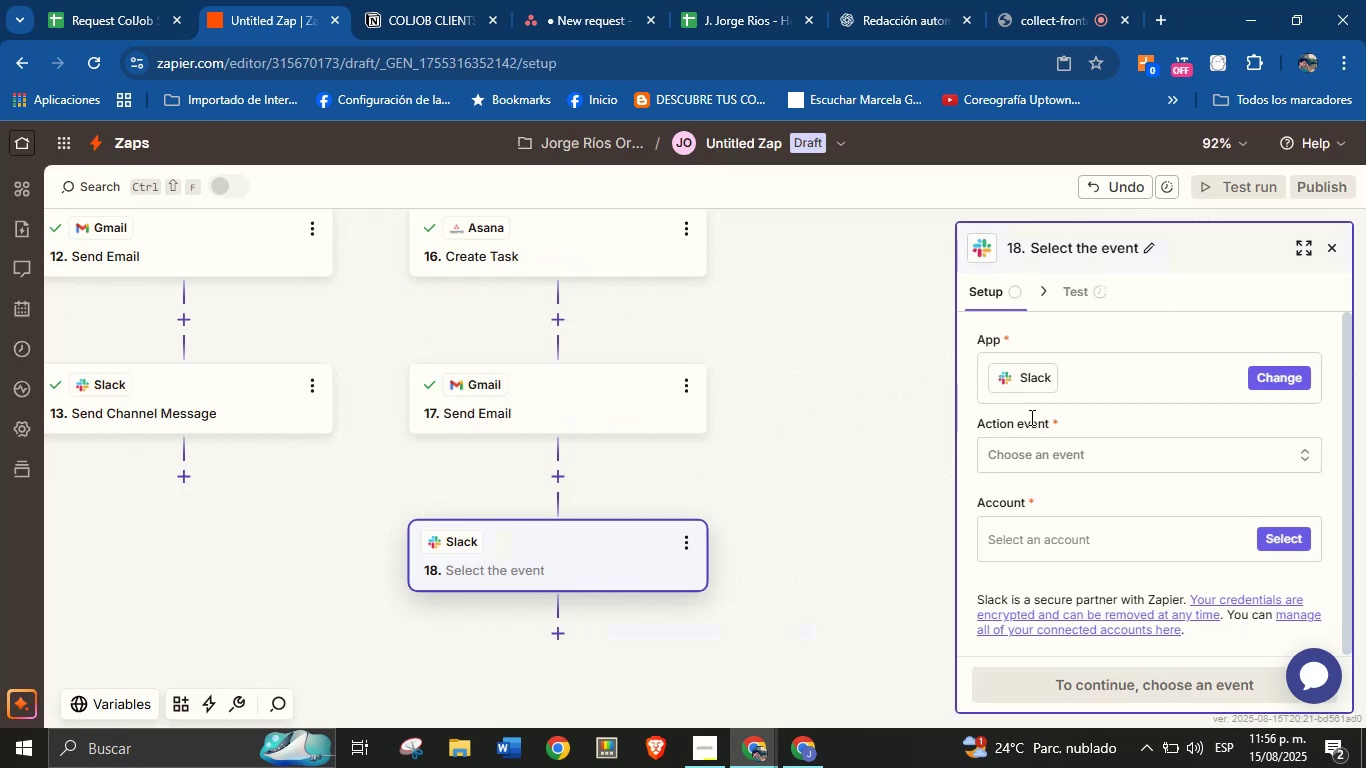 
left_click([1043, 445])
 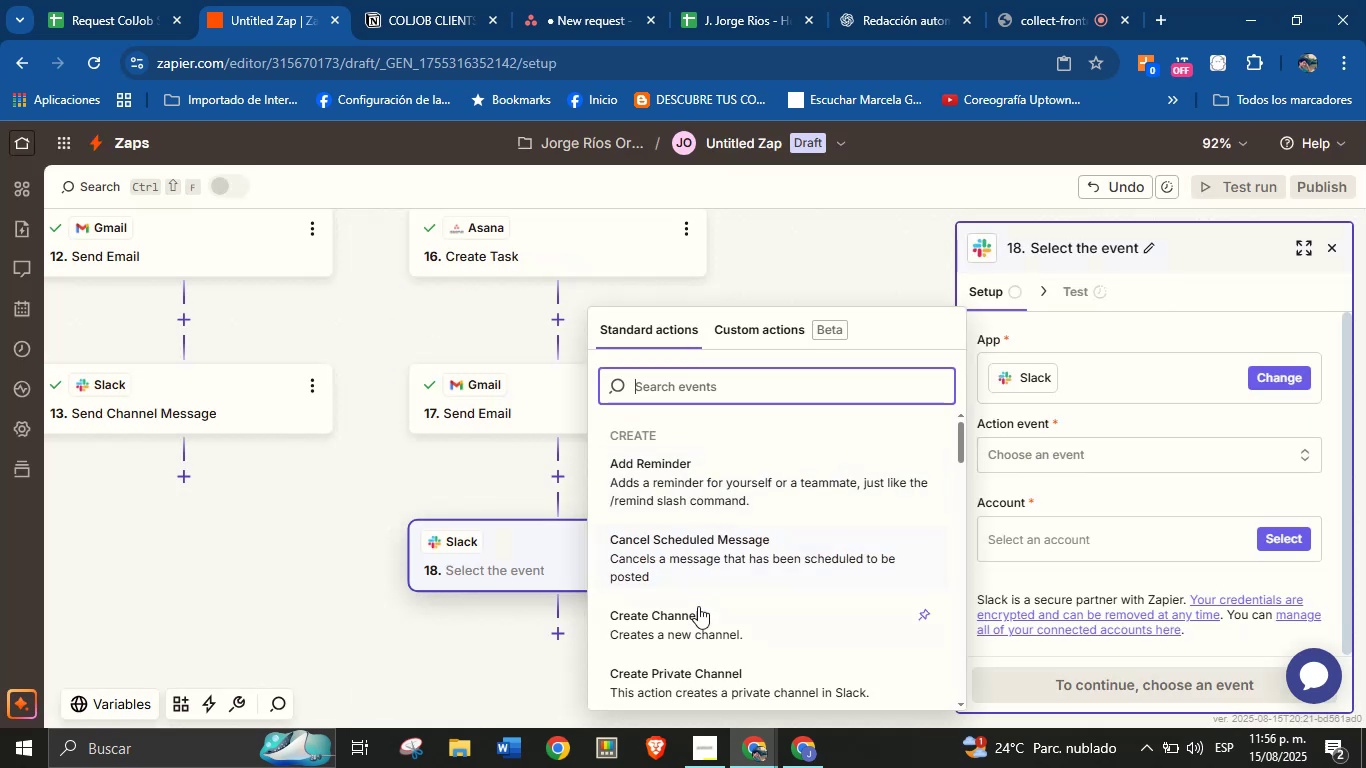 
scroll: coordinate [725, 550], scroll_direction: down, amount: 1.0
 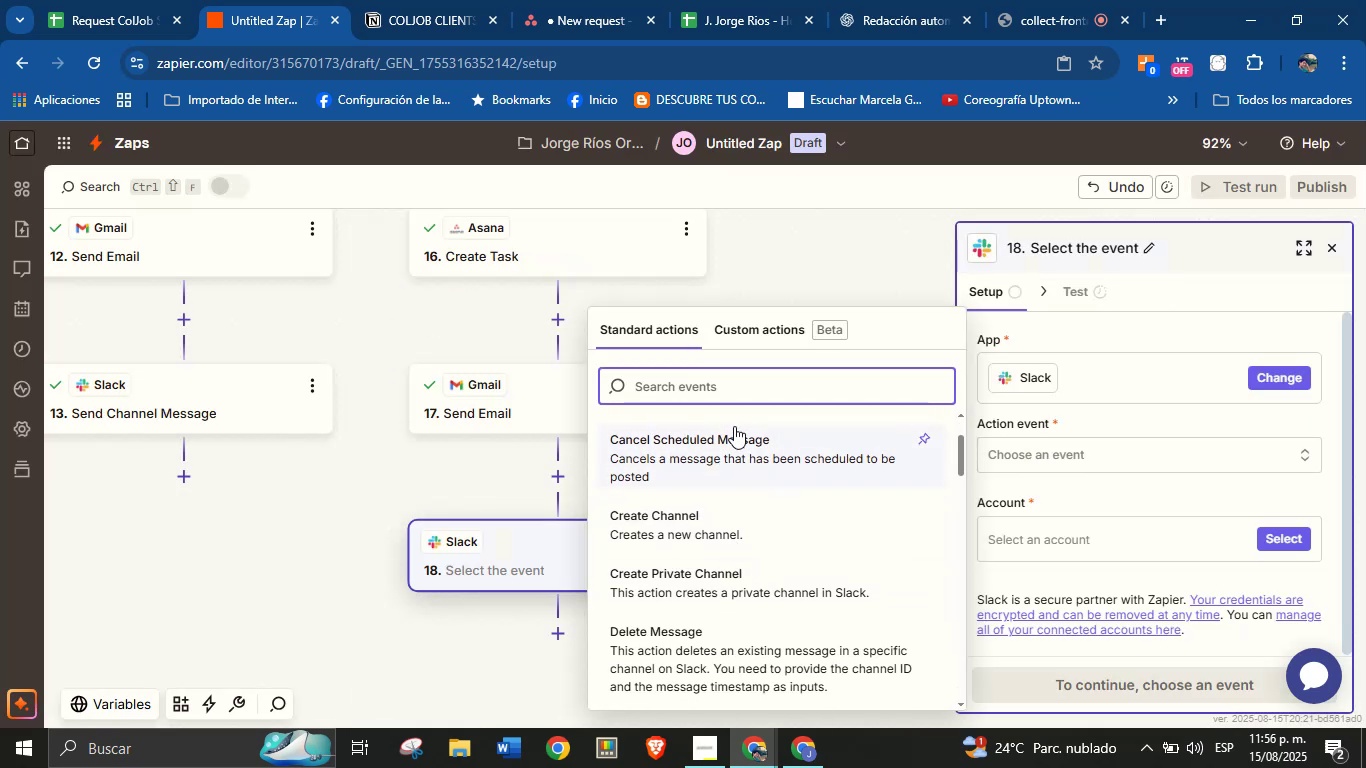 
type(send)
 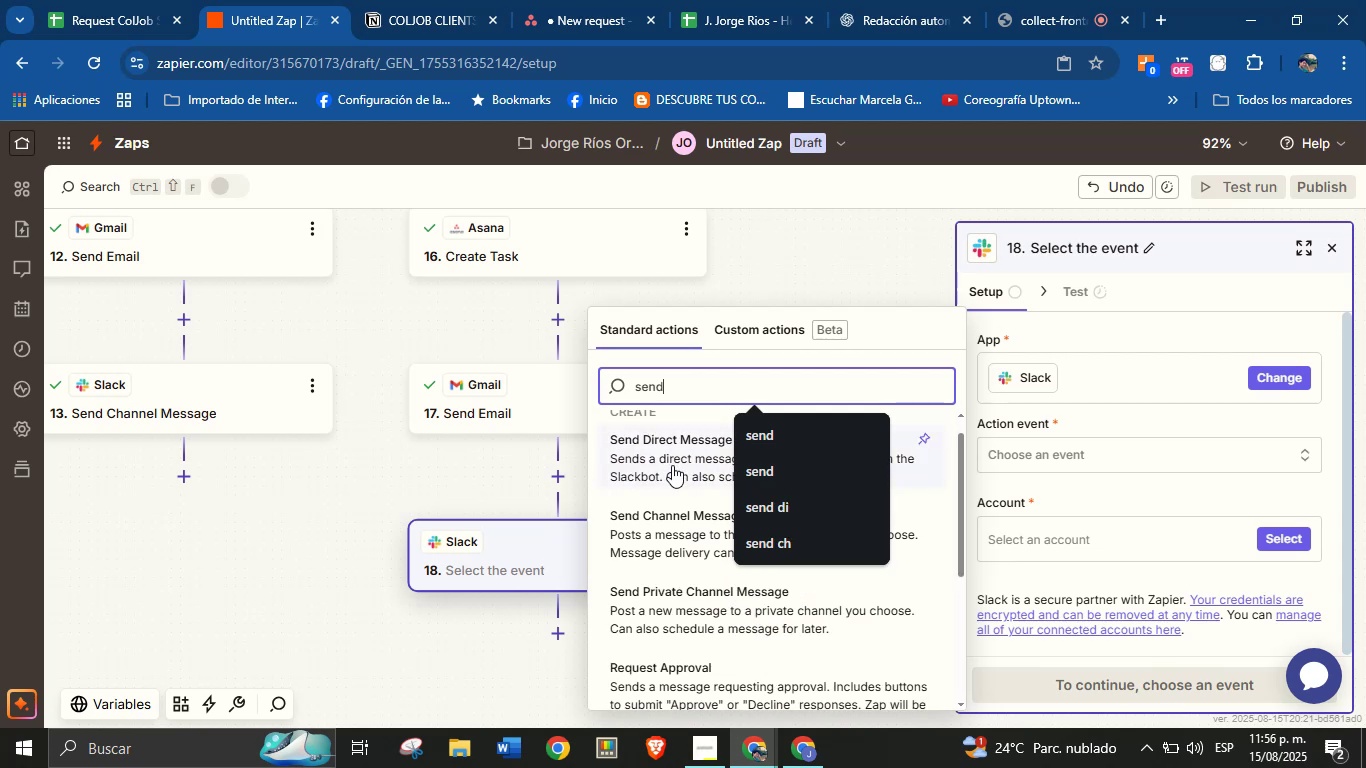 
scroll: coordinate [672, 451], scroll_direction: up, amount: 4.0
 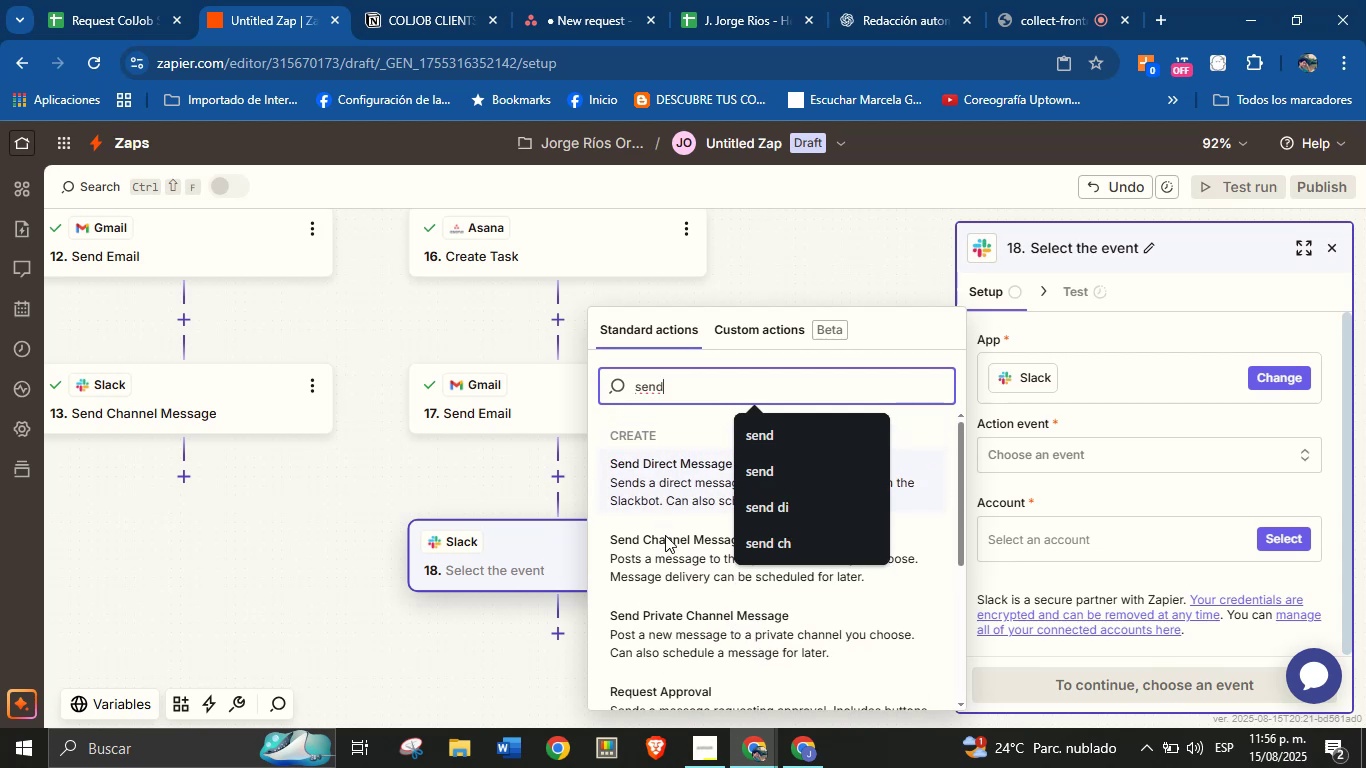 
left_click([665, 545])
 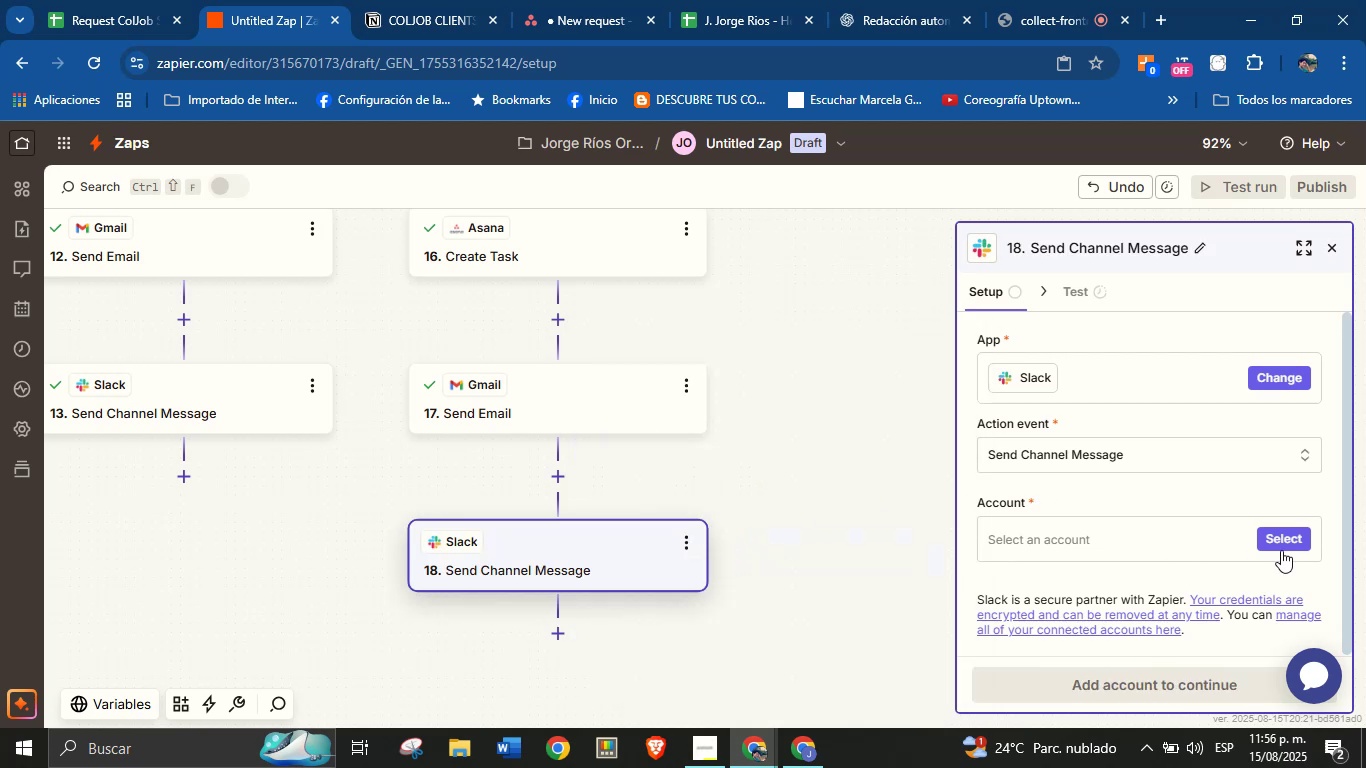 
left_click([1286, 549])
 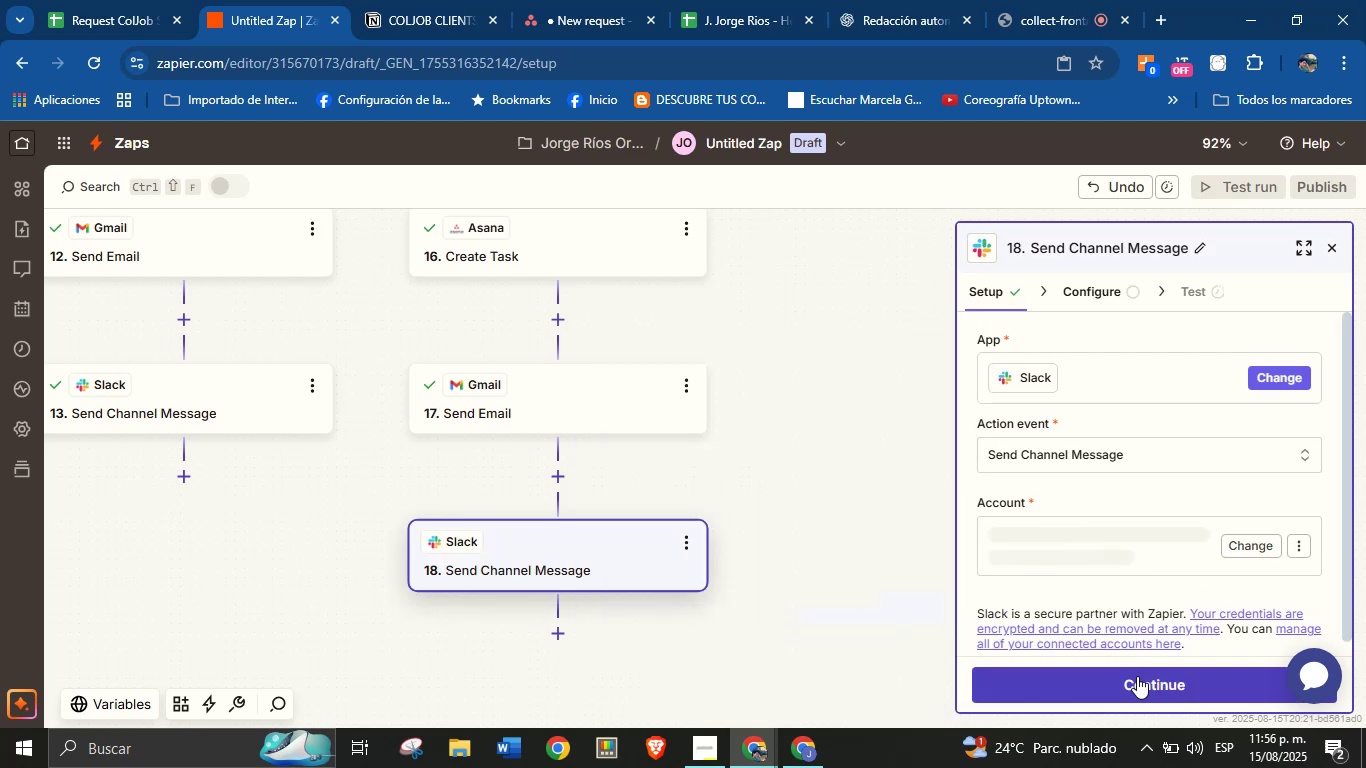 
left_click([1137, 679])
 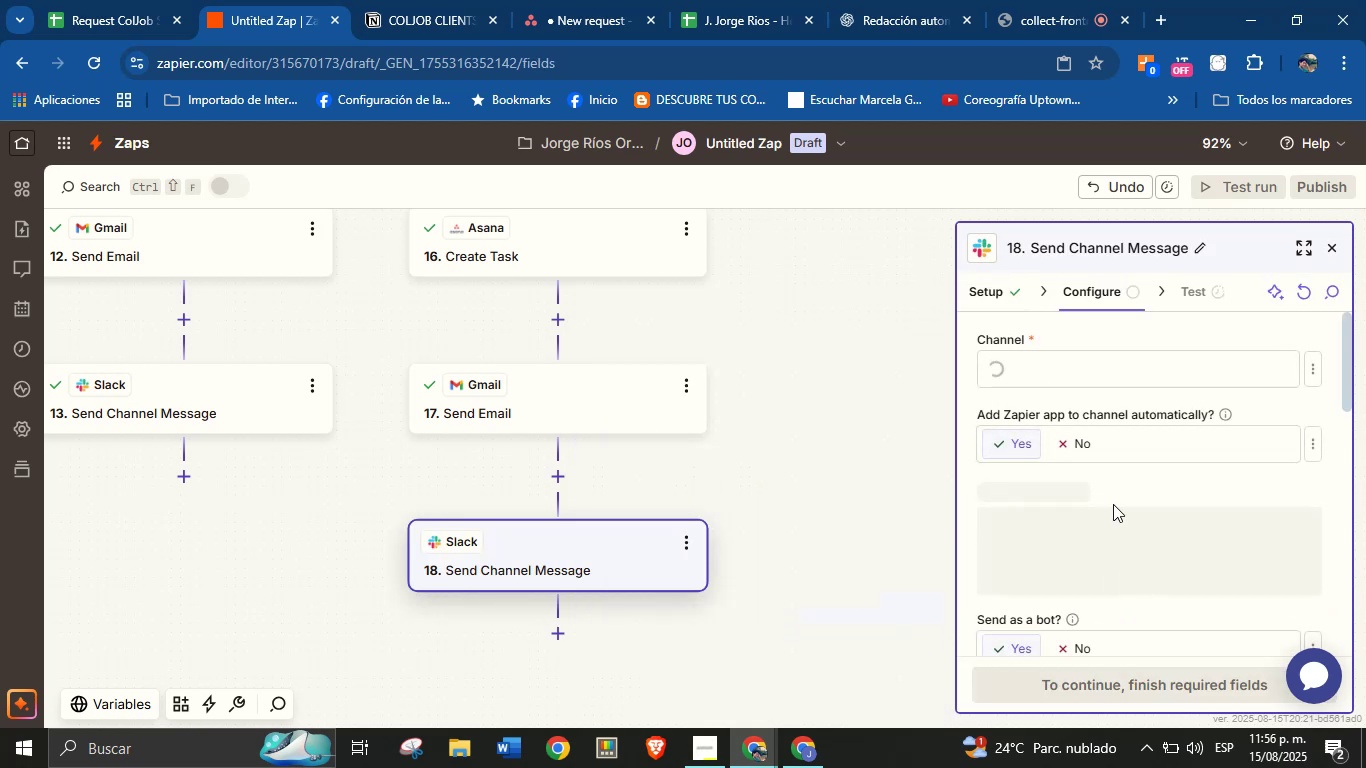 
left_click([1229, 356])
 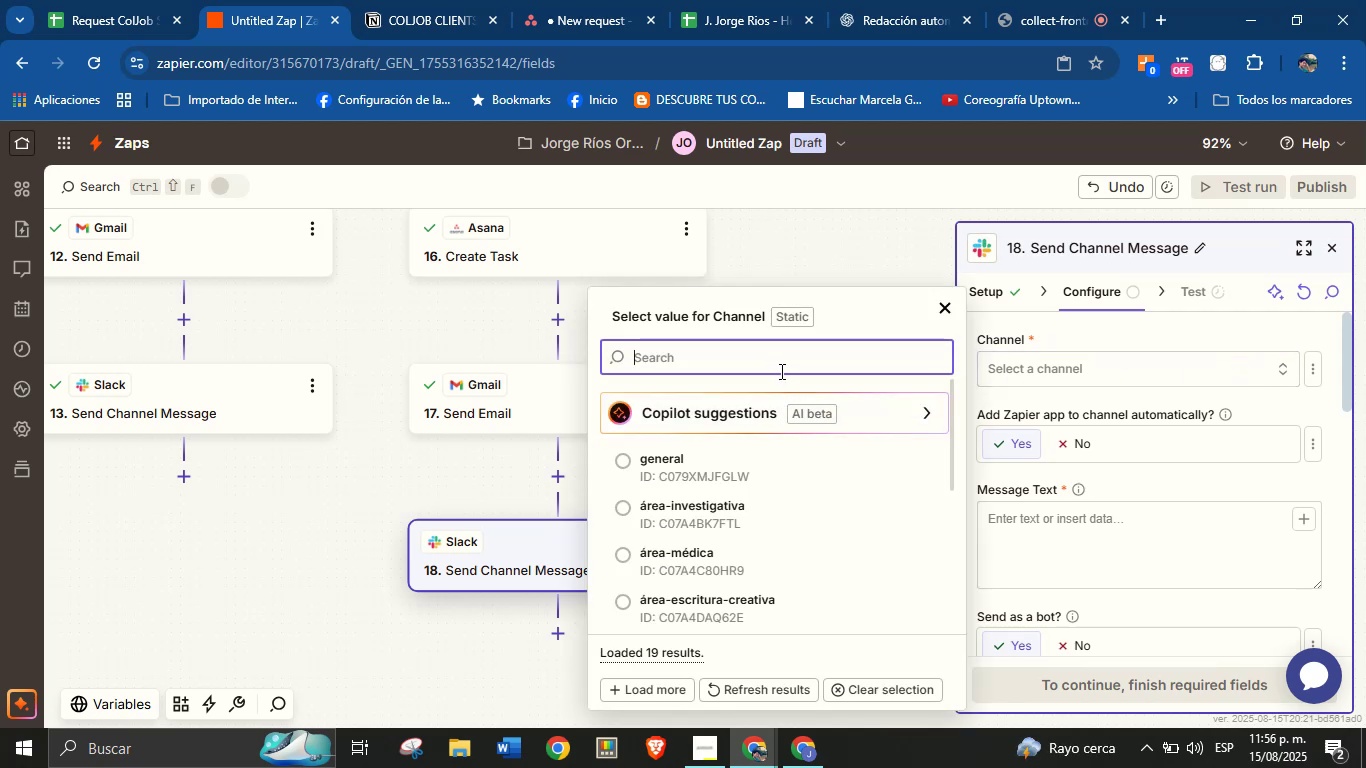 
type(tale)
 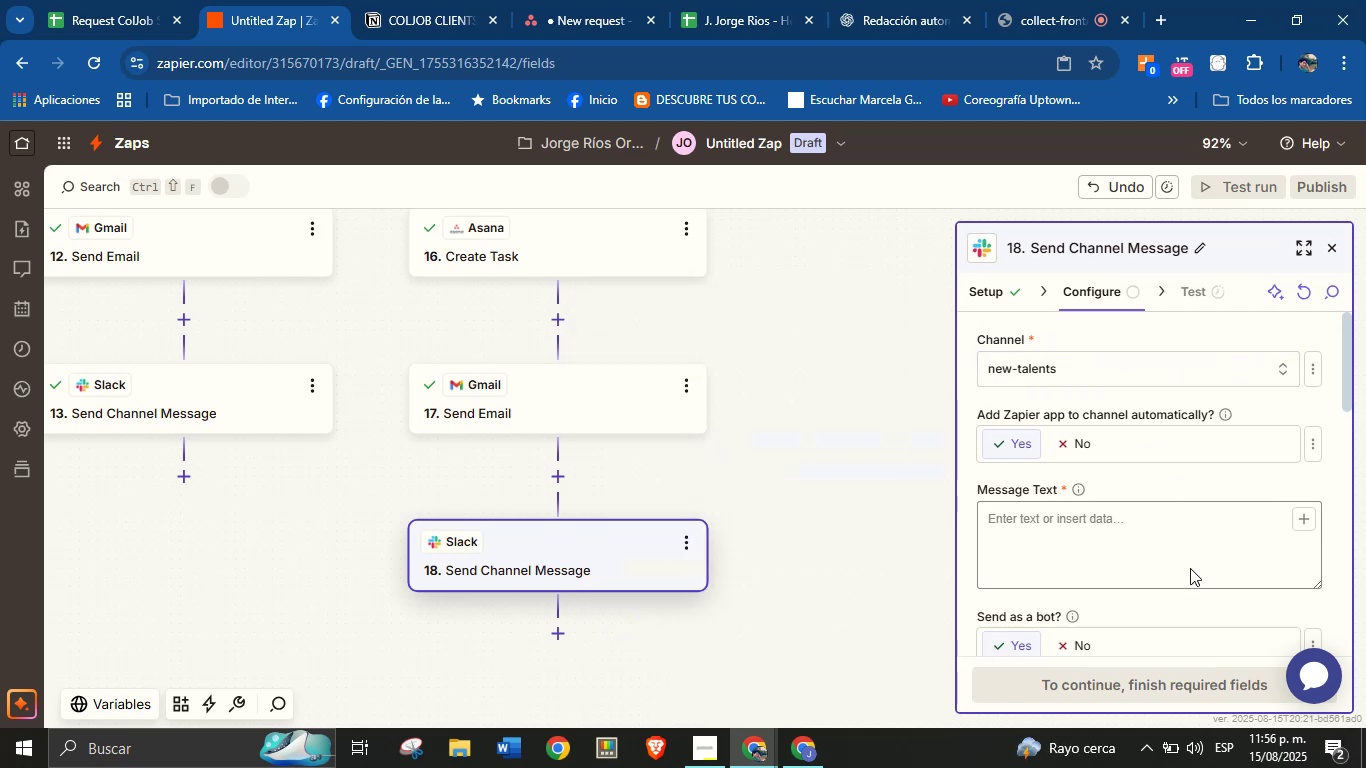 
left_click([1222, 531])
 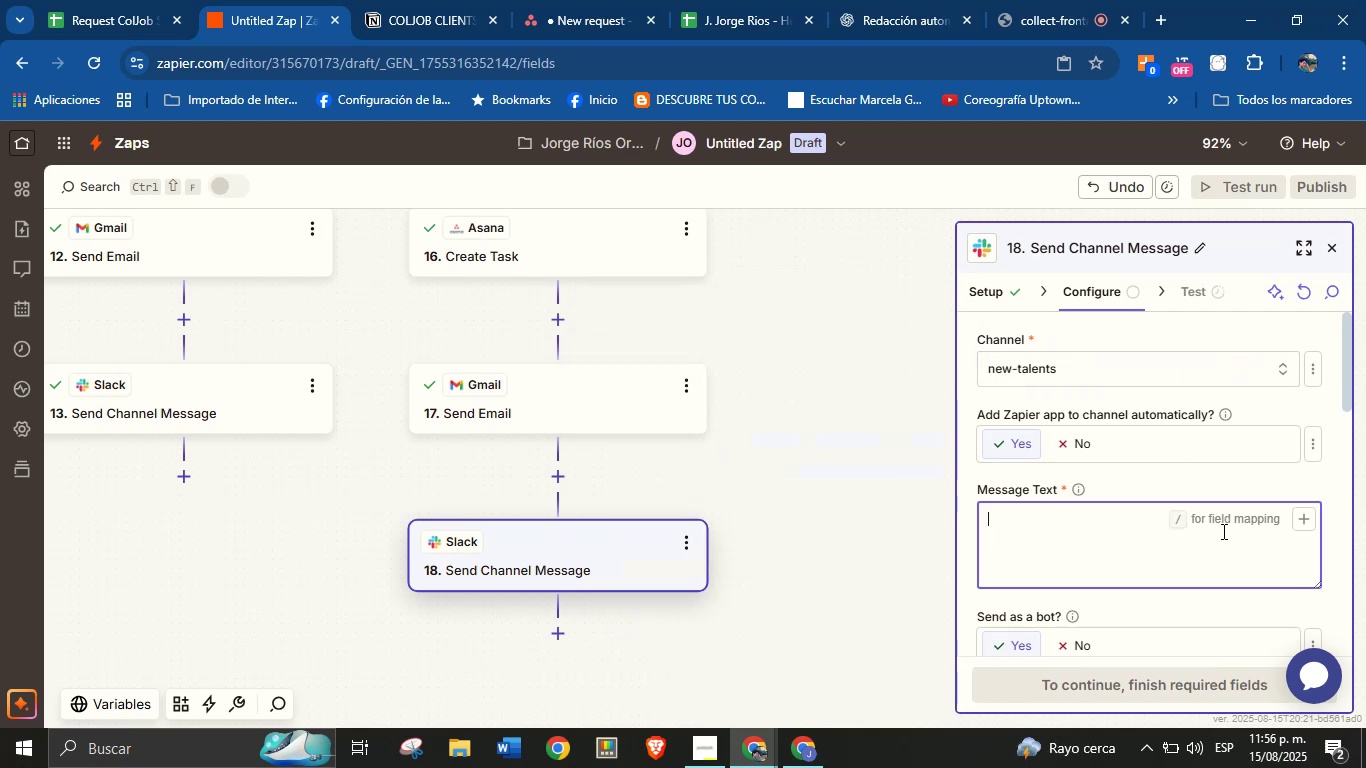 
type(Hello Team!)
 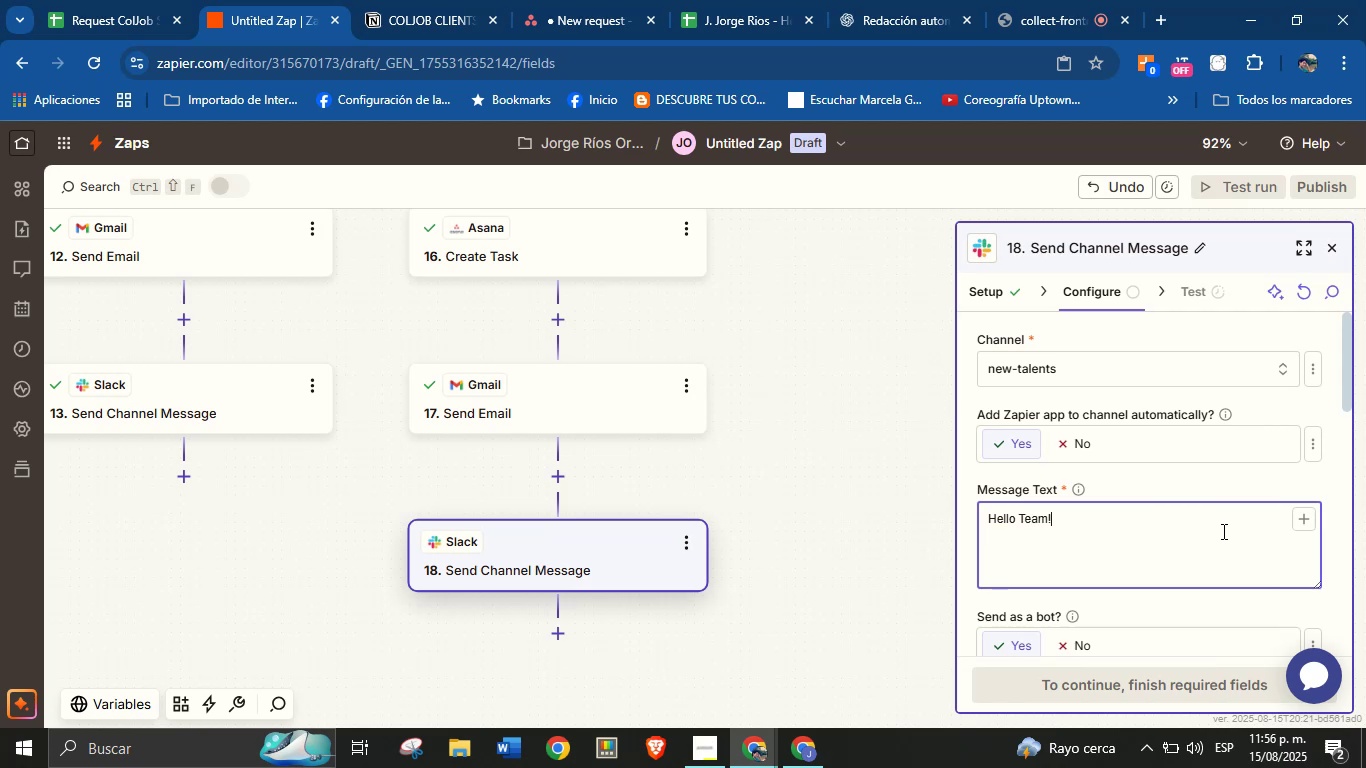 
 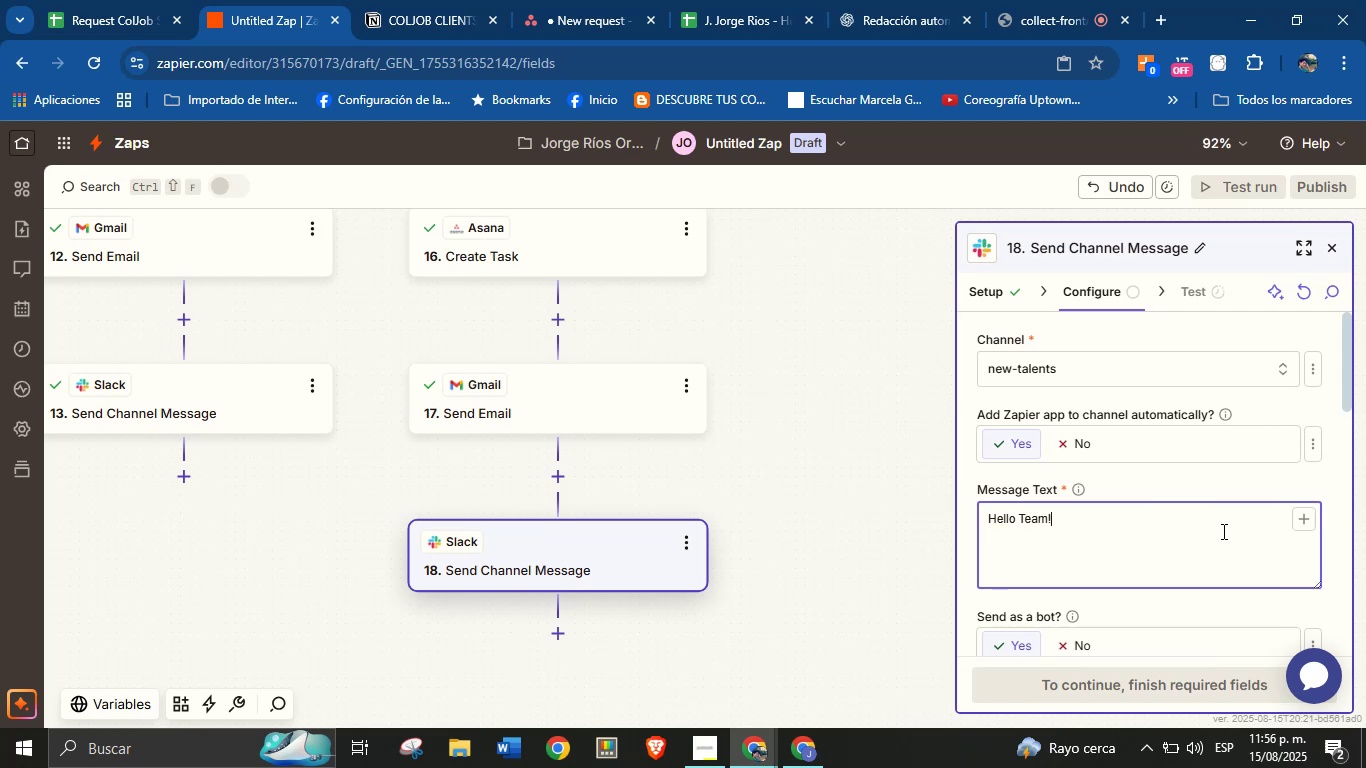 
key(Enter)
 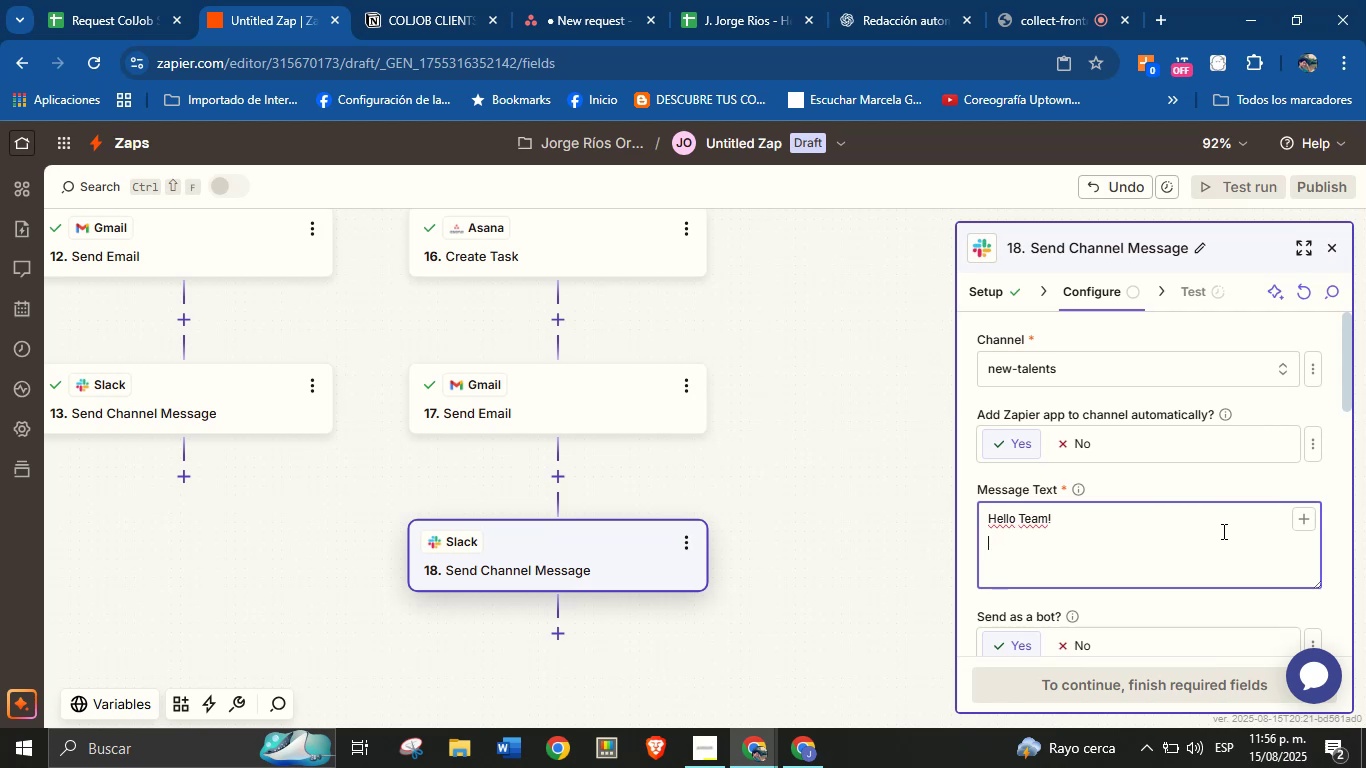 
type(There is a new )
 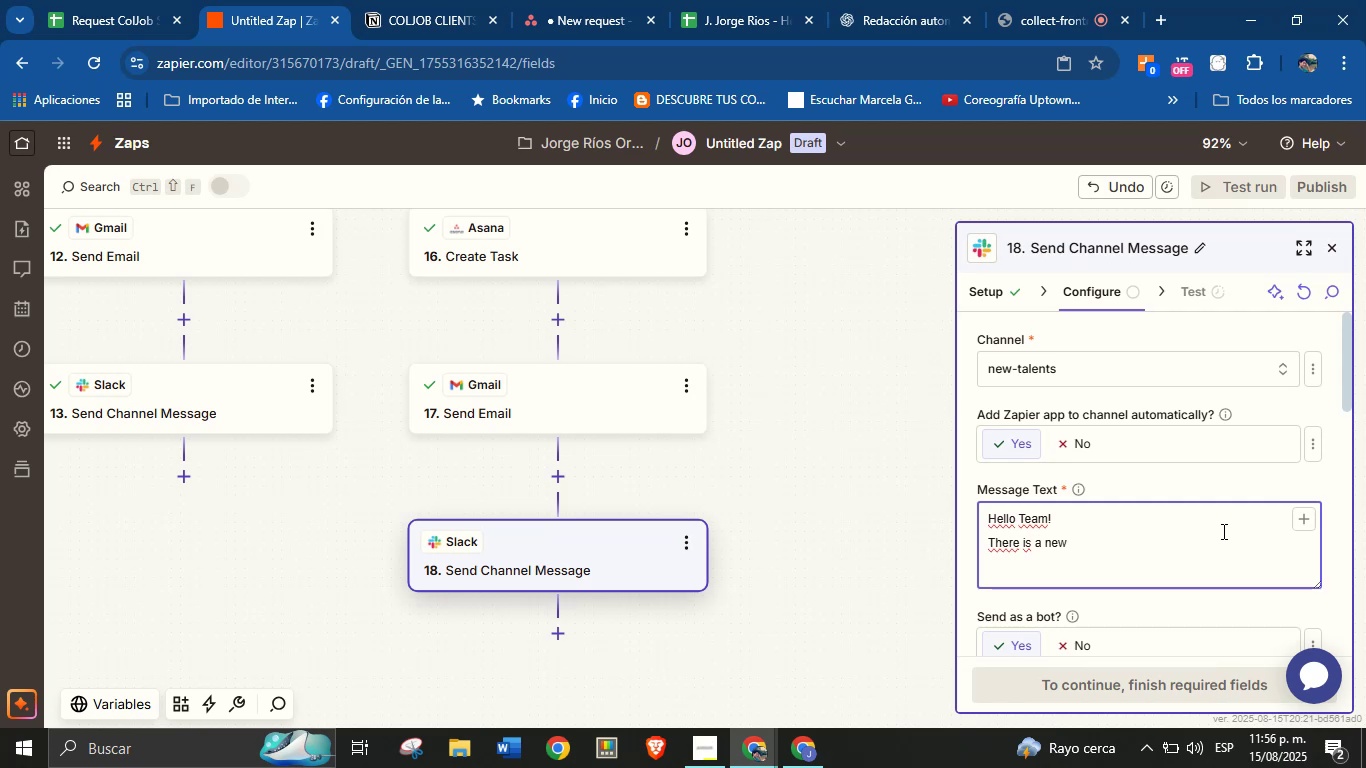 
wait(5.18)
 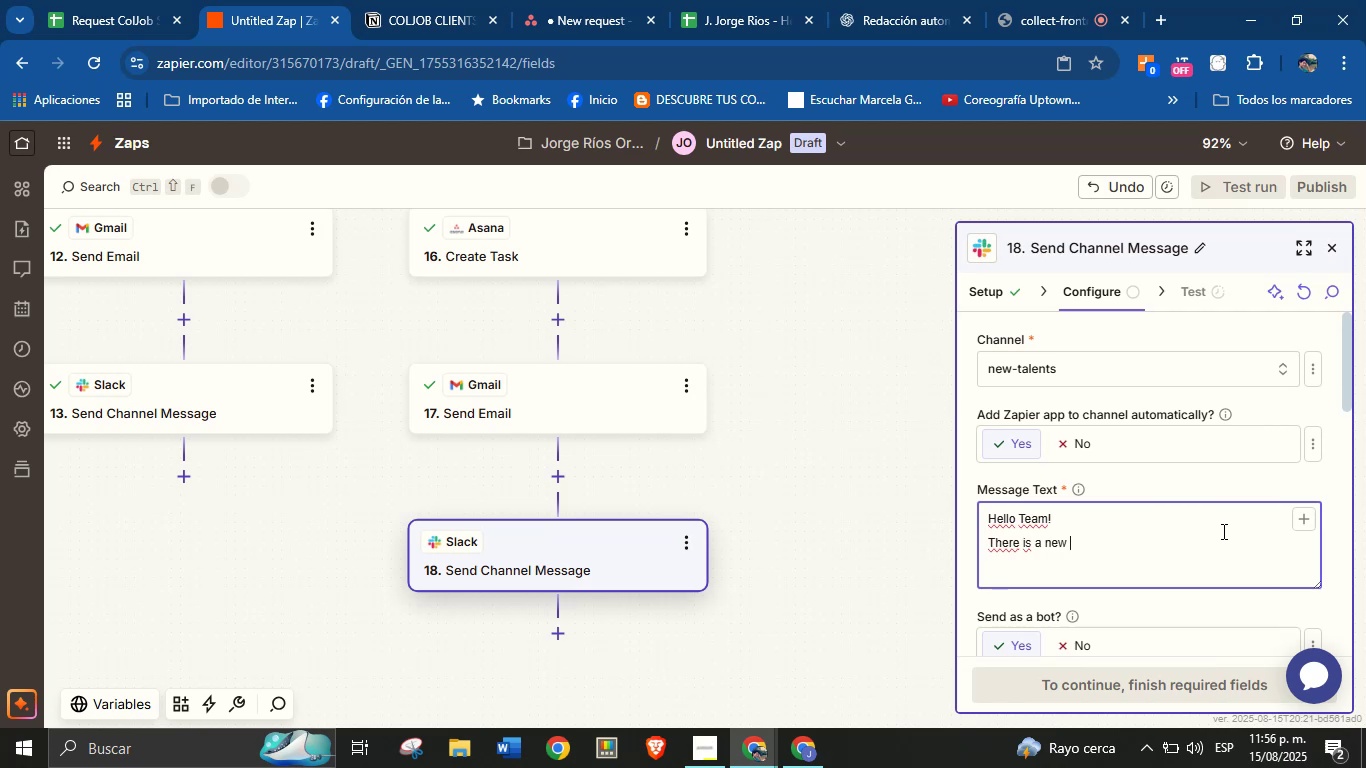 
type(service request.)
 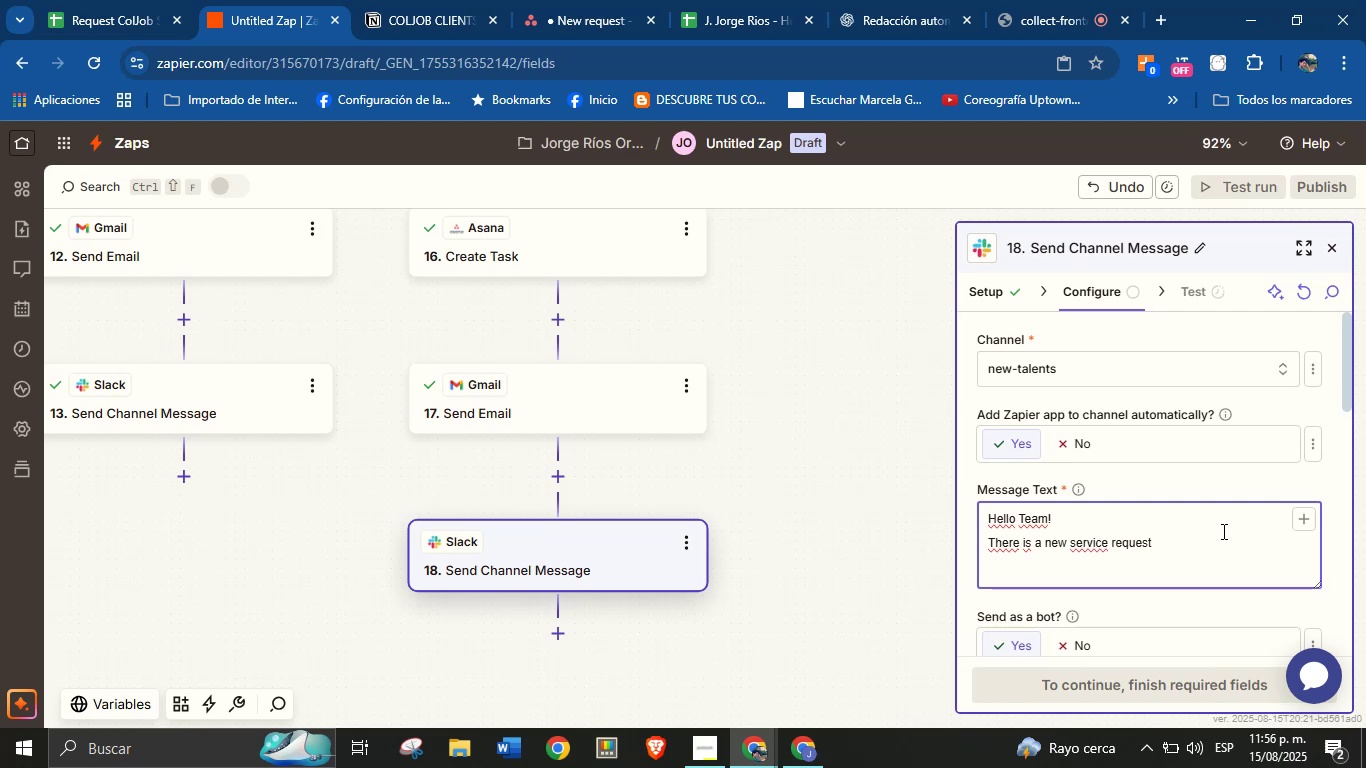 
key(Enter)
 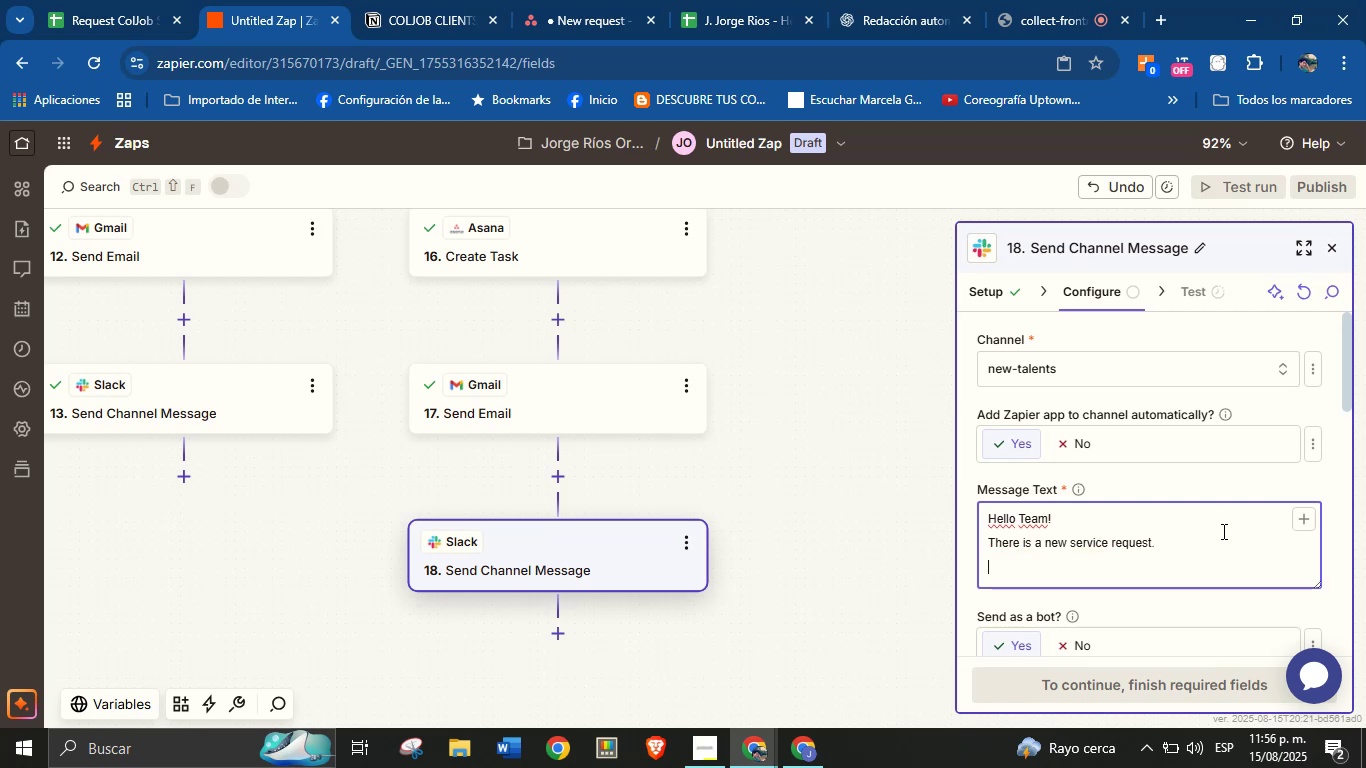 
type(View d)
key(Backspace)
type(the details>)
key(Backspace)
type( here> )
 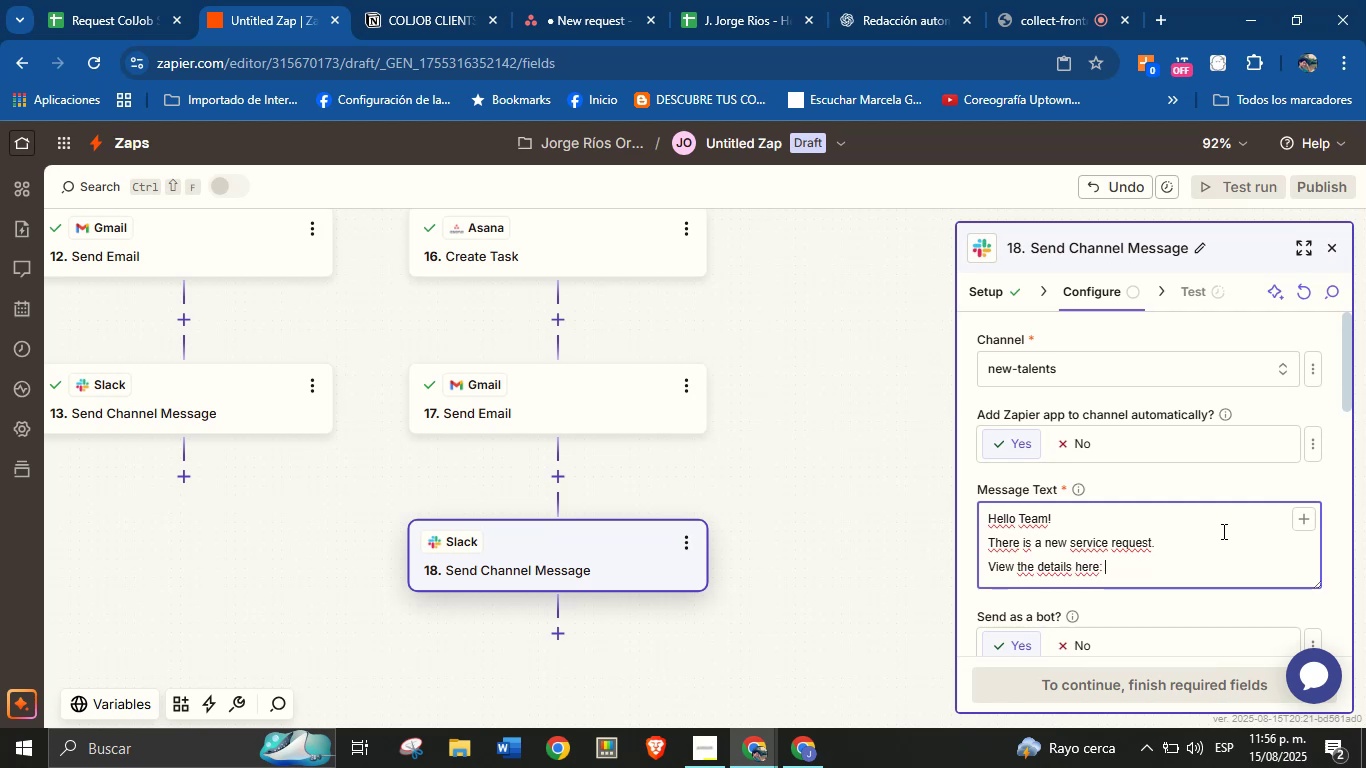 
 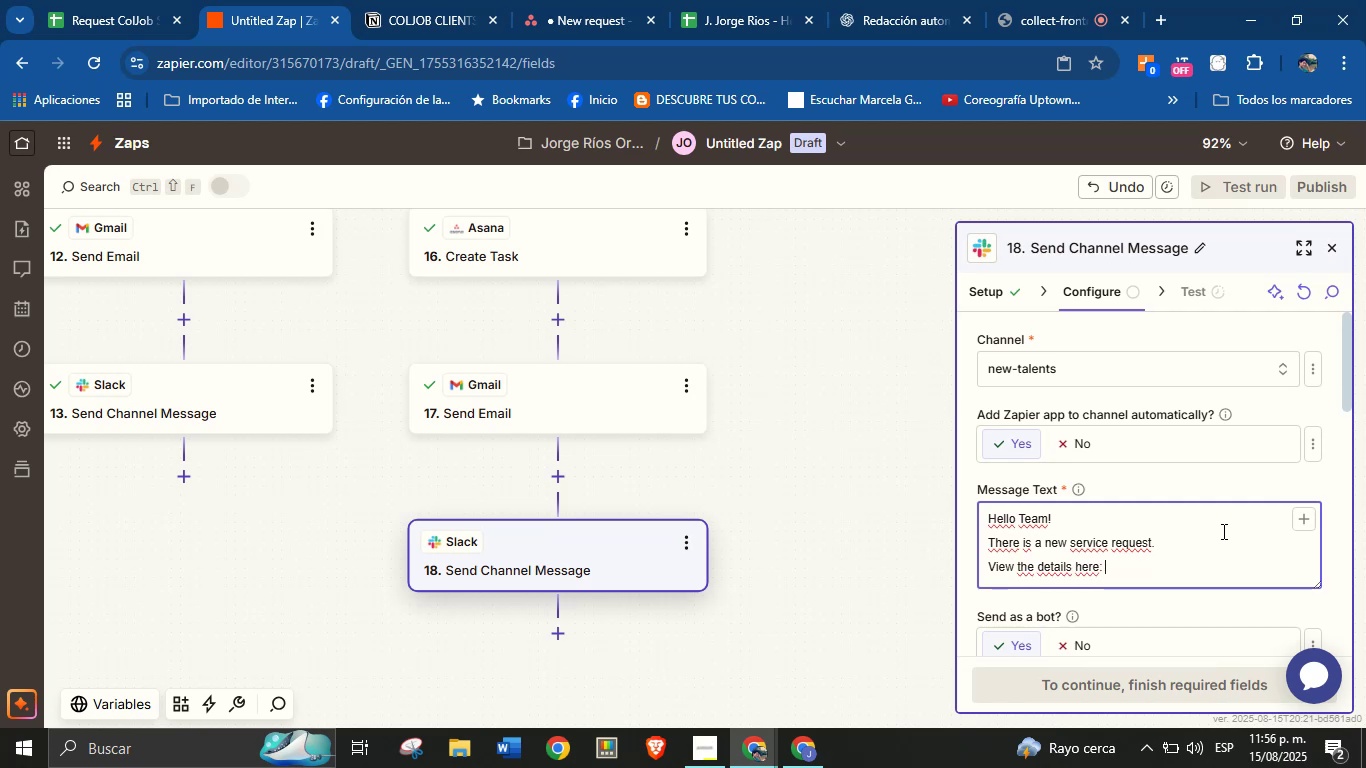 
key(Enter)
 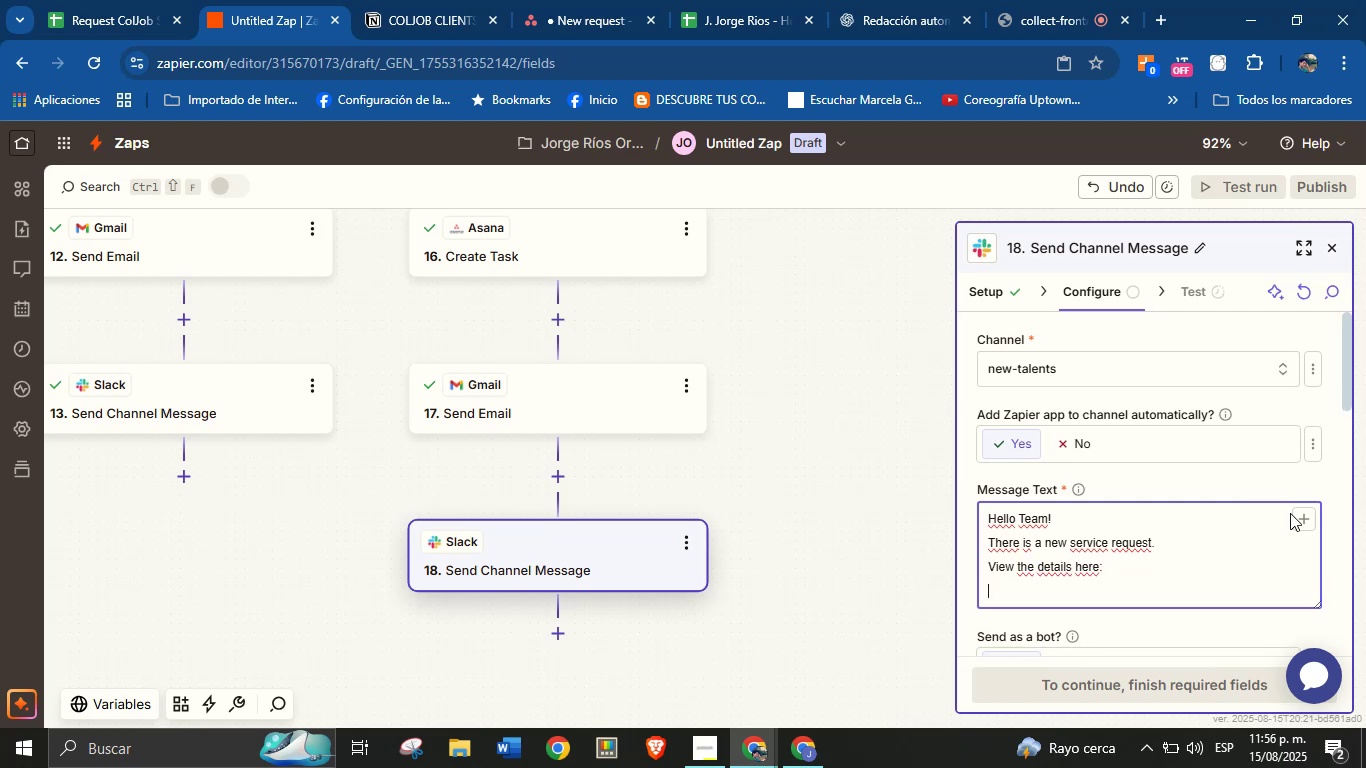 
left_click([1302, 520])
 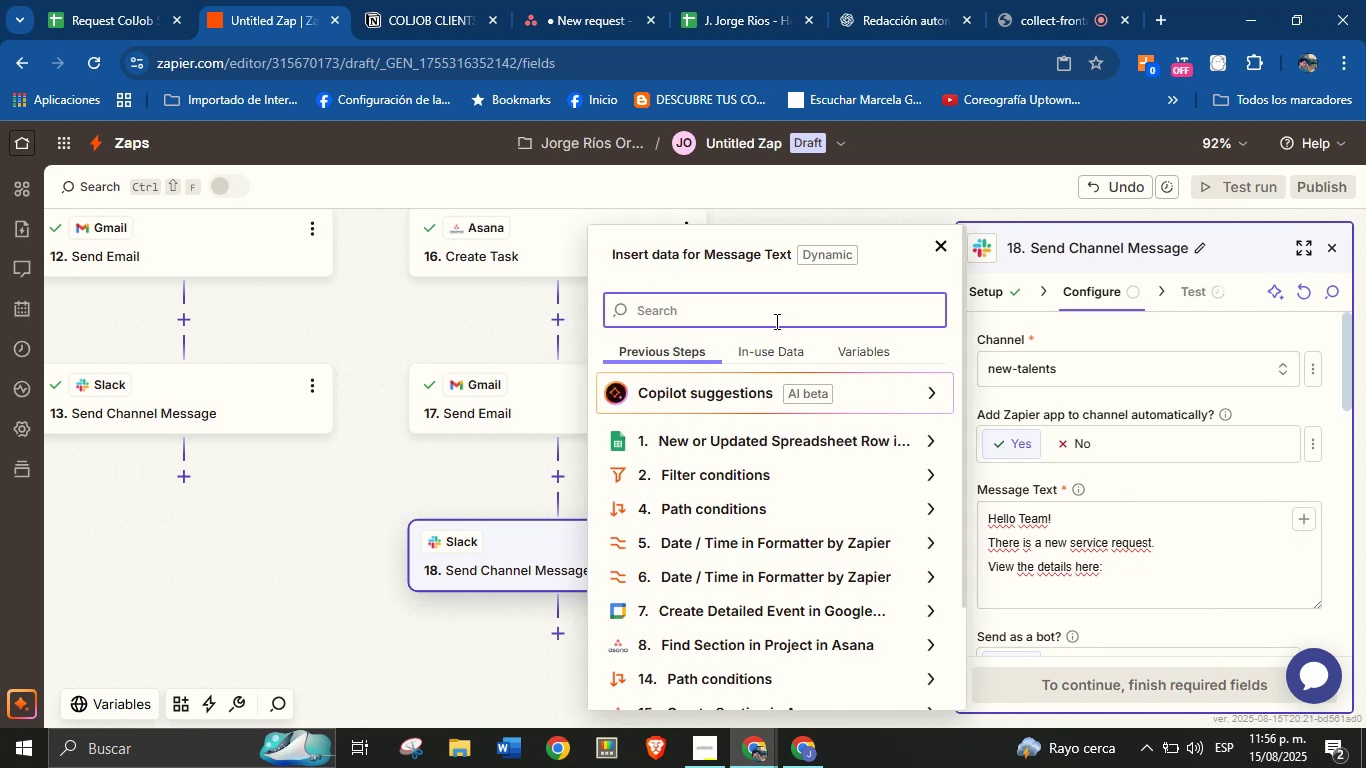 
scroll: coordinate [809, 564], scroll_direction: down, amount: 1.0
 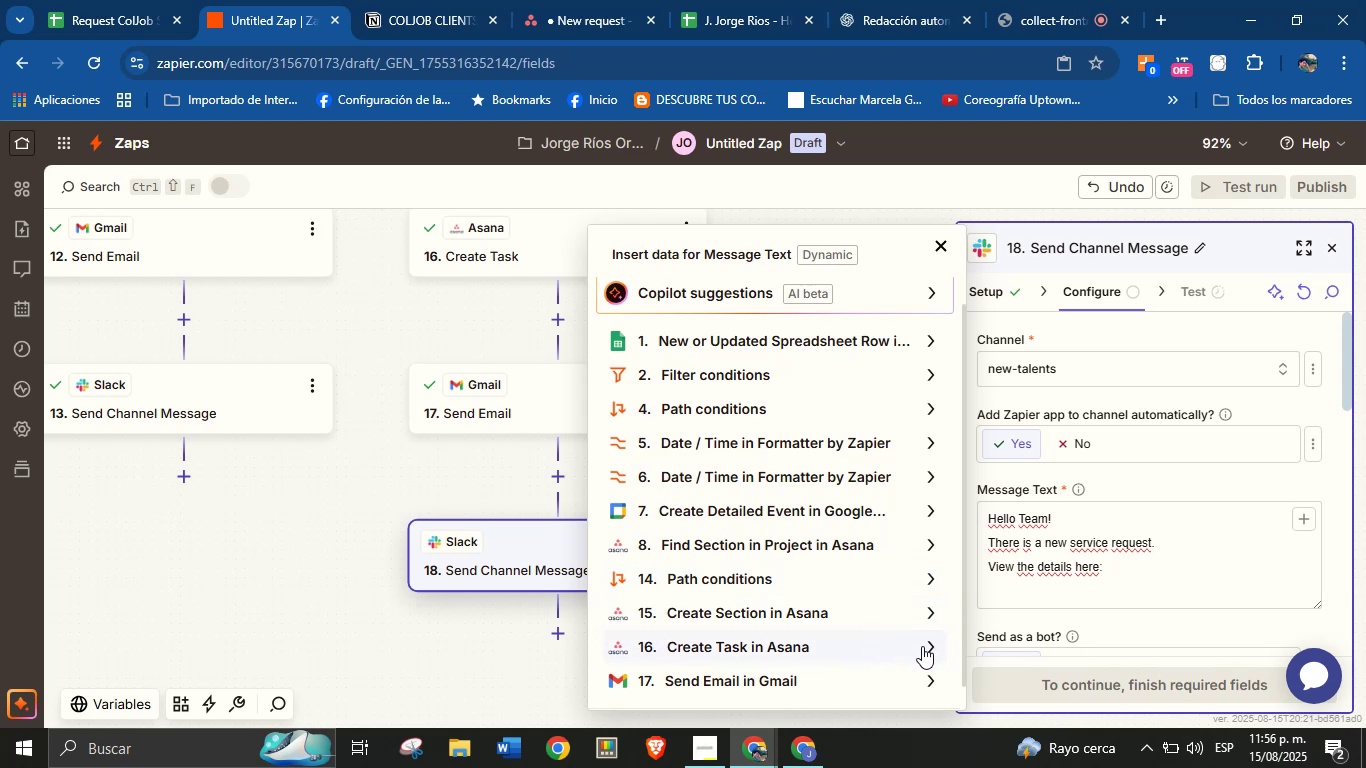 
left_click([929, 644])
 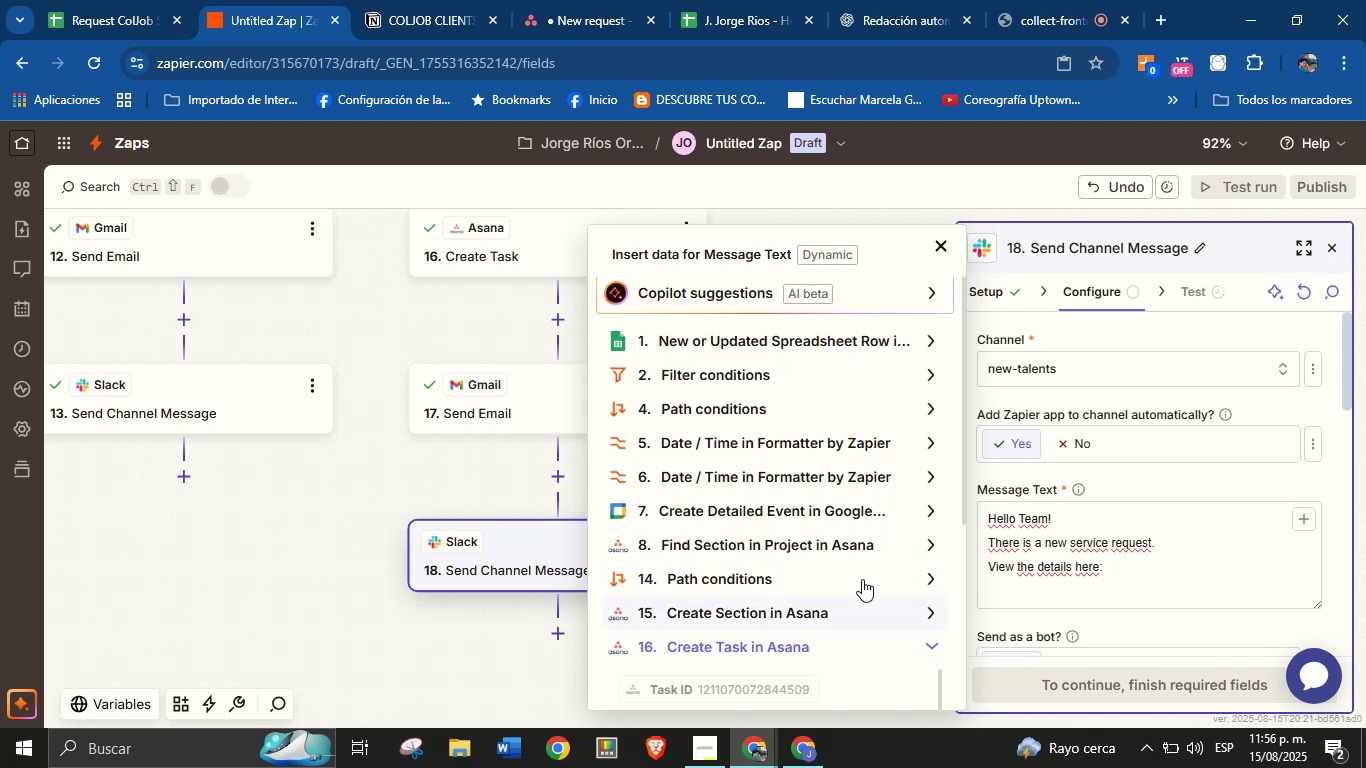 
scroll: coordinate [808, 534], scroll_direction: down, amount: 1.0
 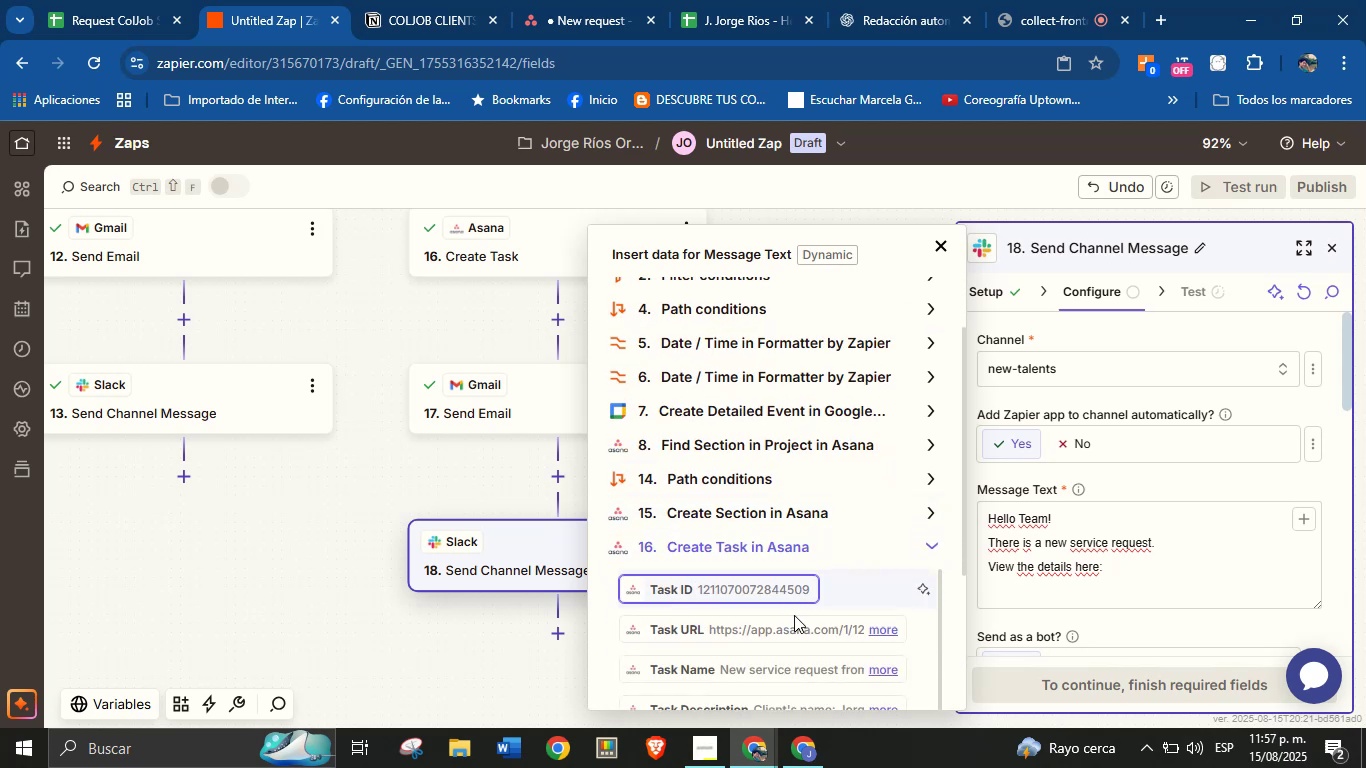 
left_click([793, 630])
 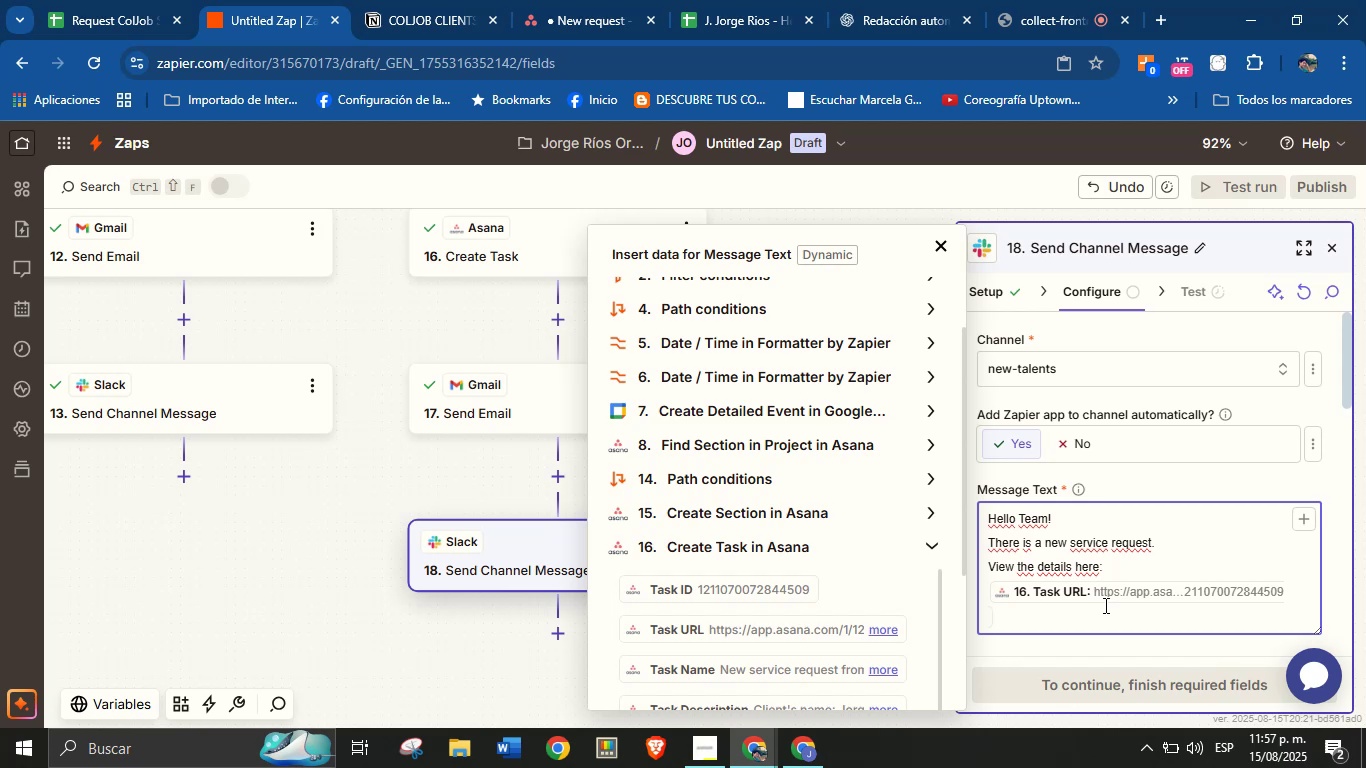 
wait(22.93)
 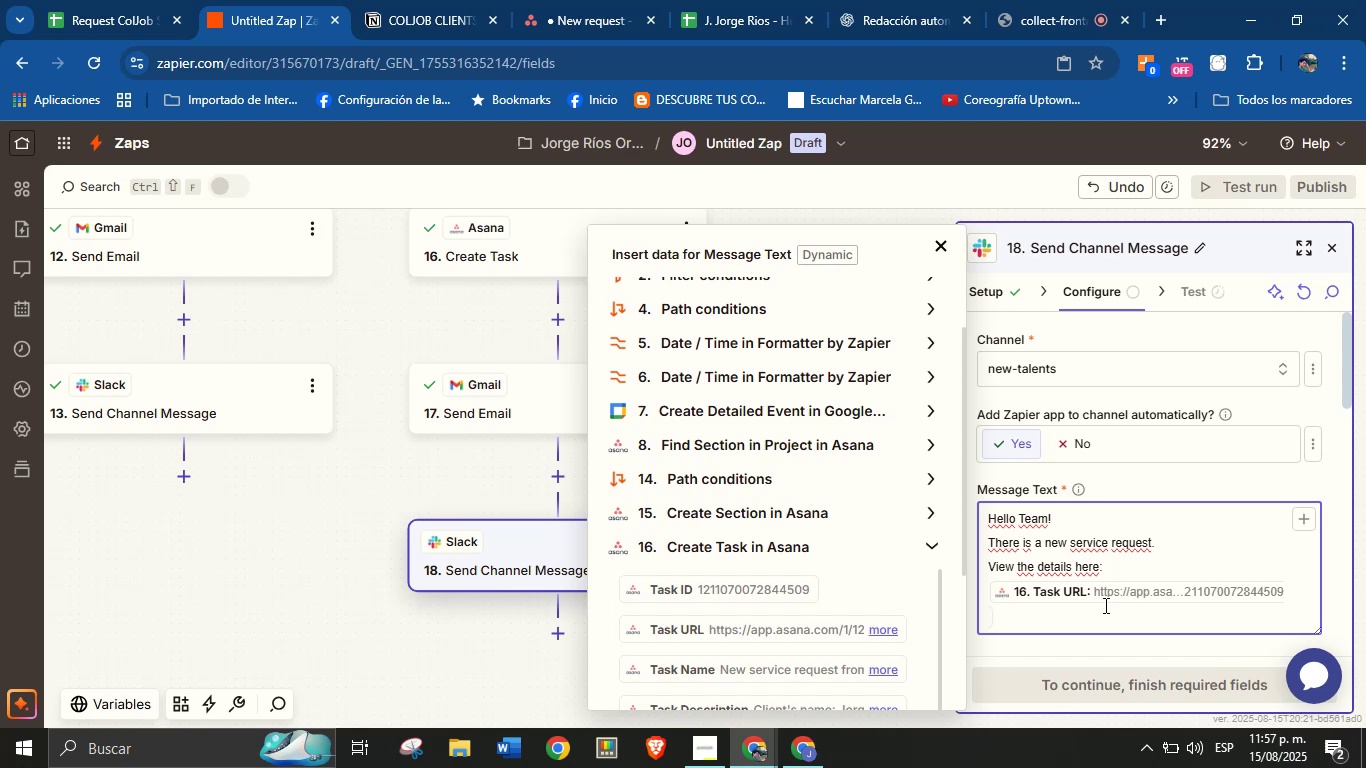 
left_click([1142, 461])
 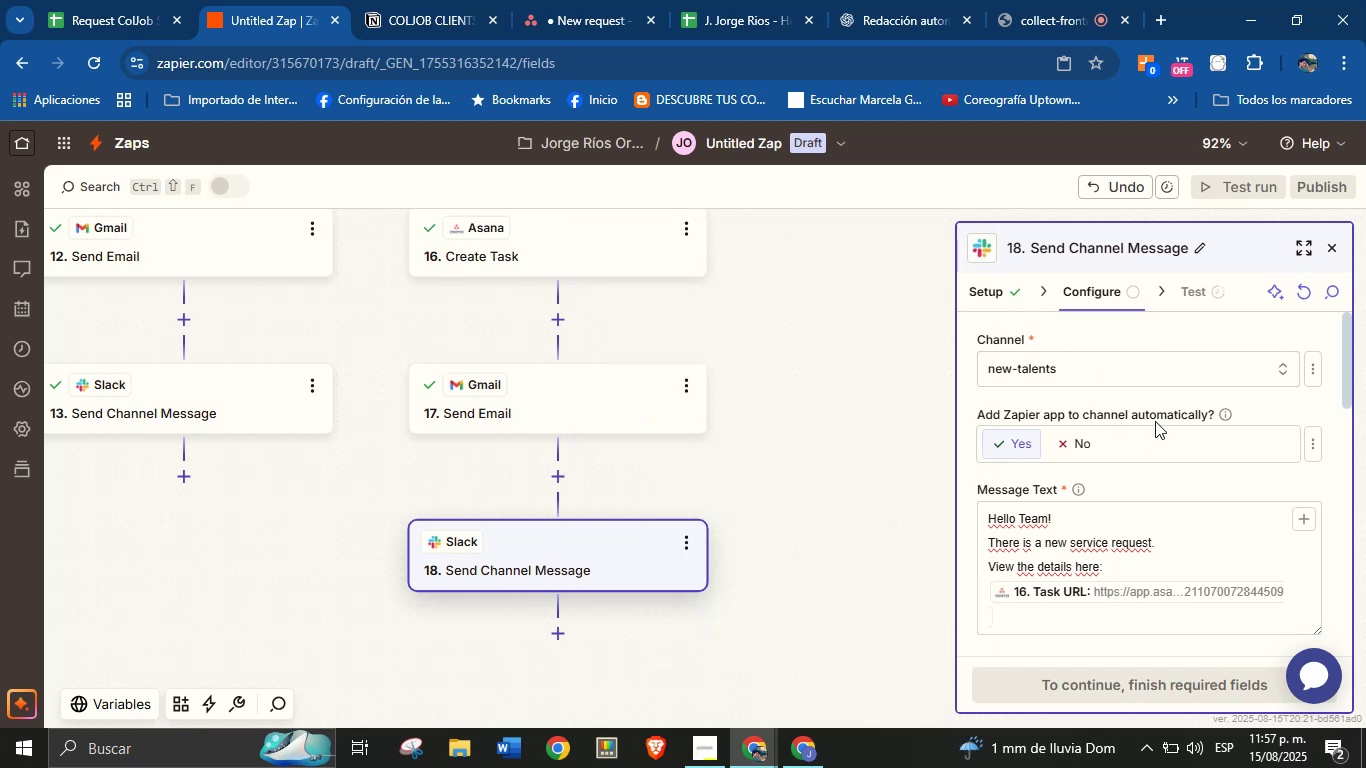 
scroll: coordinate [1156, 405], scroll_direction: down, amount: 1.0
 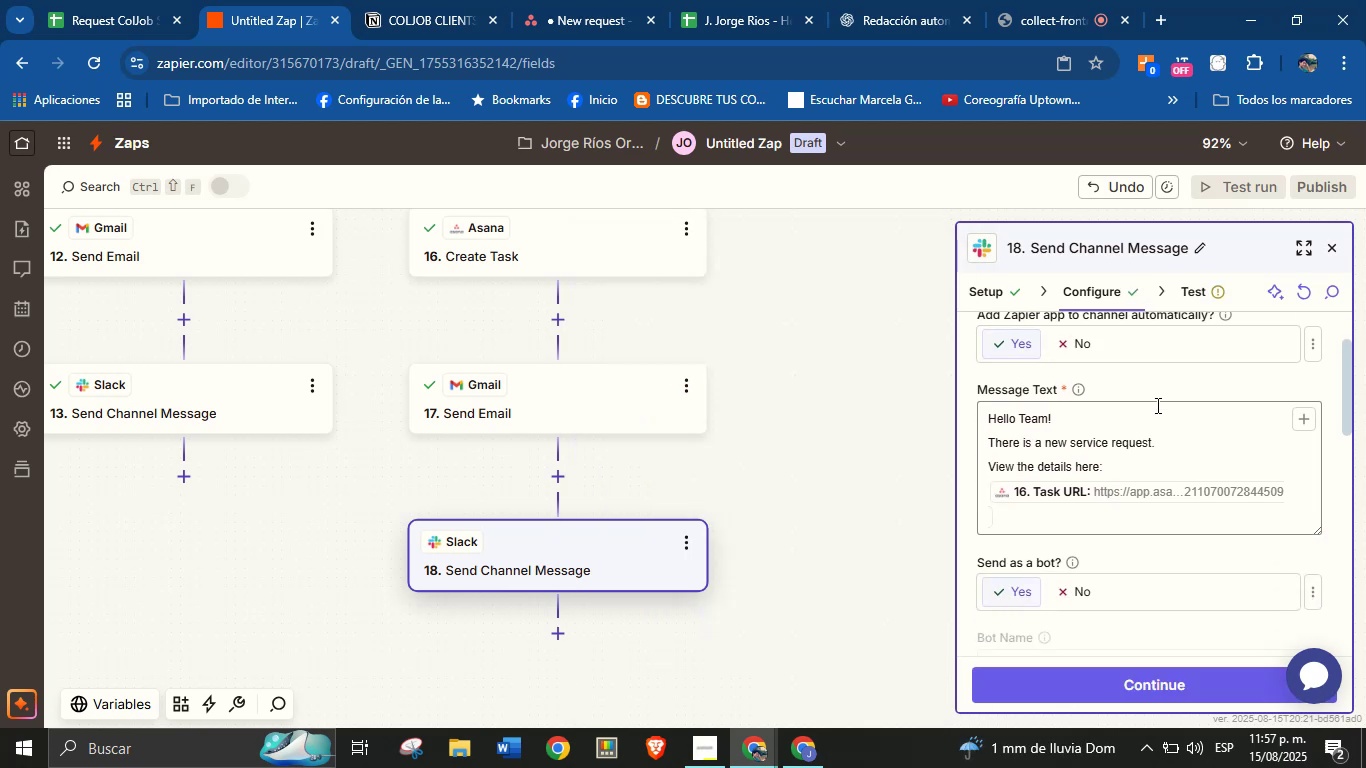 
scroll: coordinate [1159, 437], scroll_direction: none, amount: 0.0
 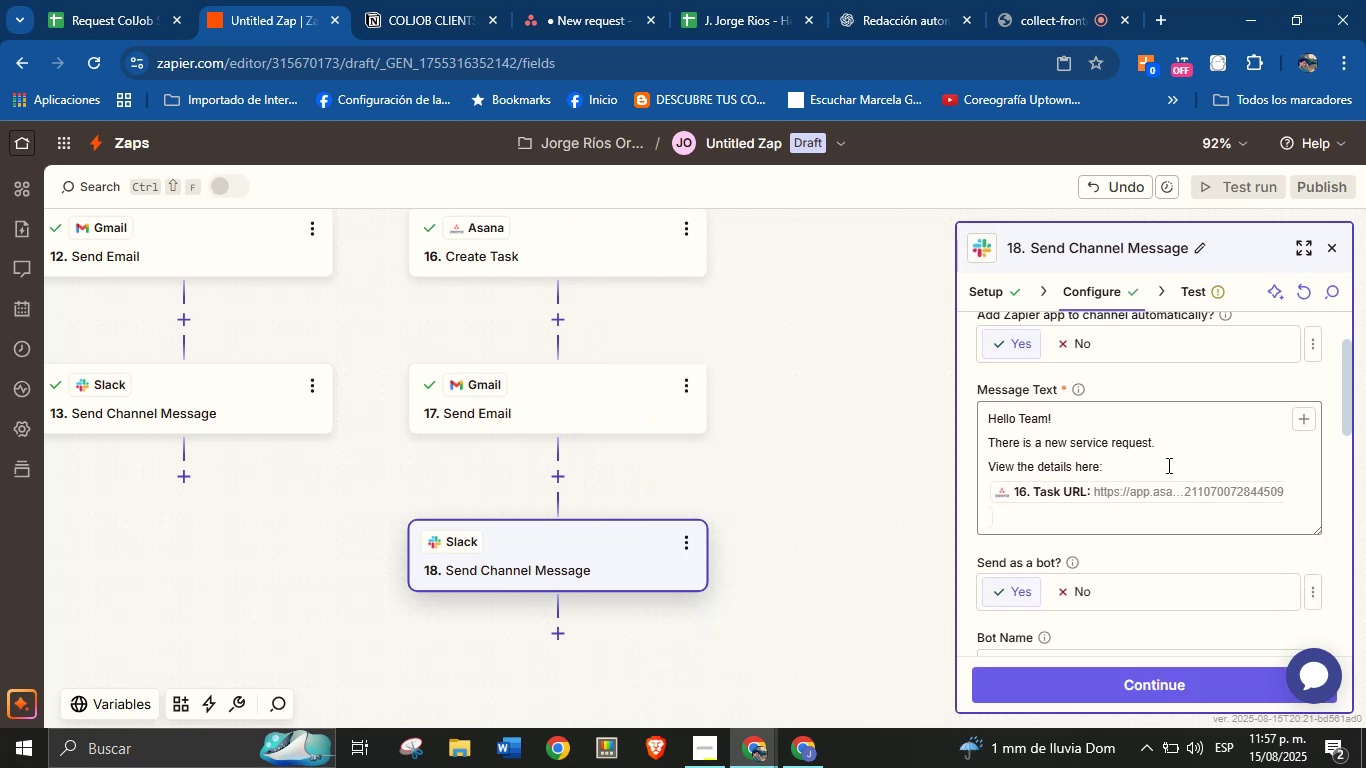 
scroll: coordinate [1184, 501], scroll_direction: down, amount: 2.0
 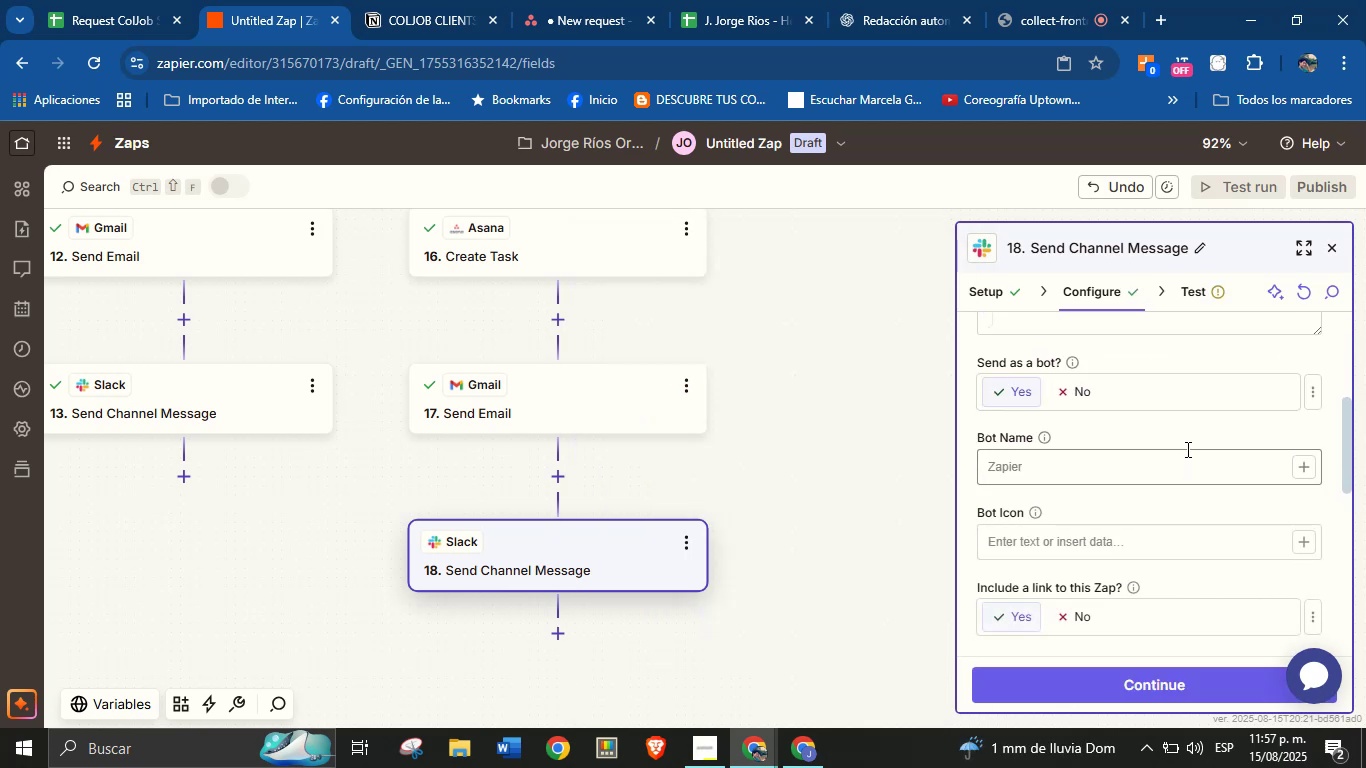 
left_click([1194, 429])
 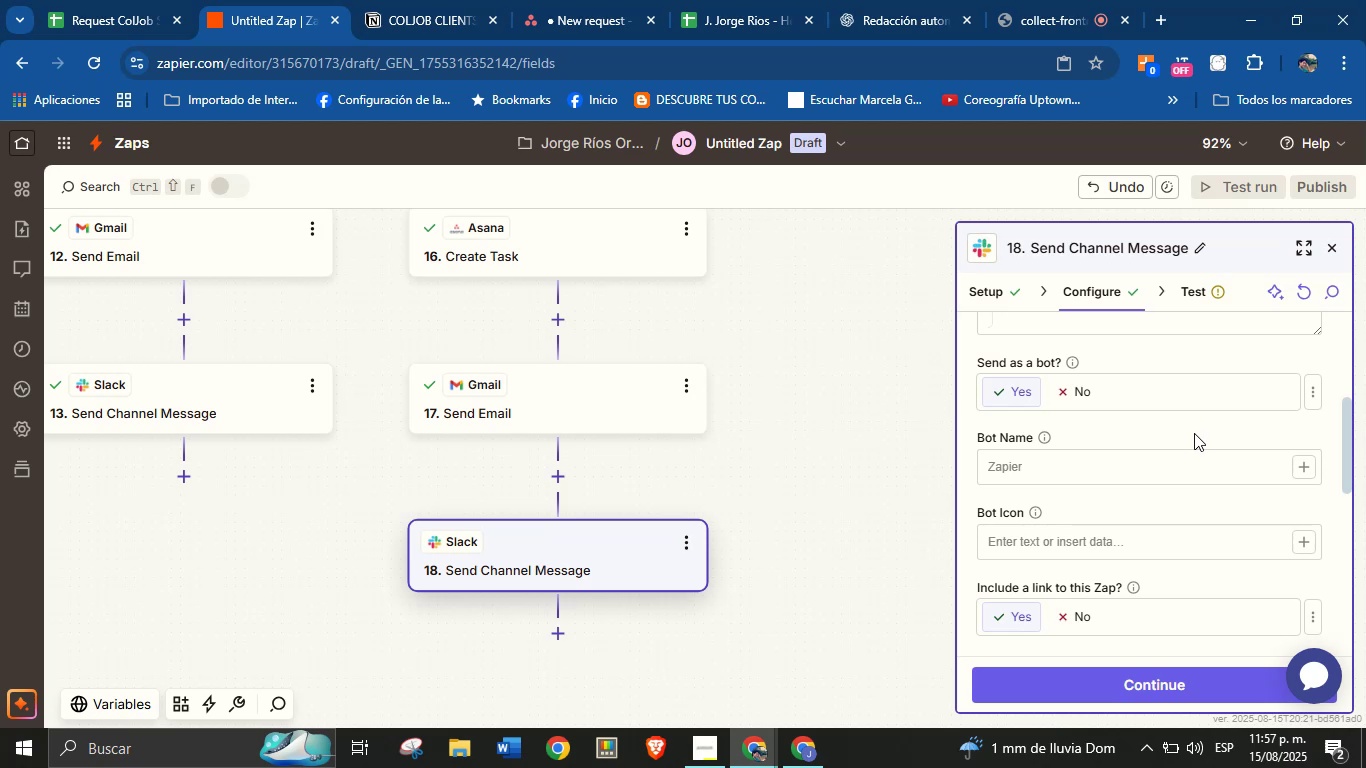 
left_click([1157, 462])
 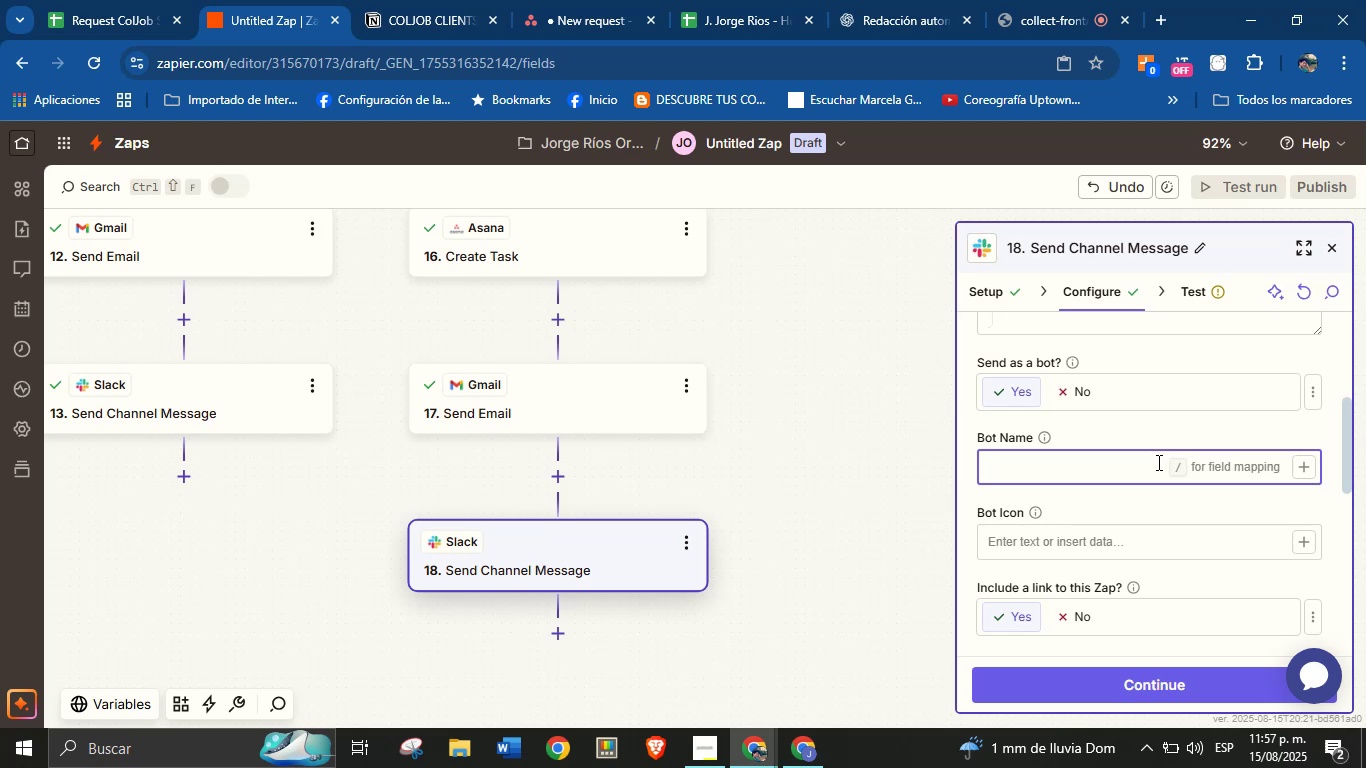 
key(CapsLock)
 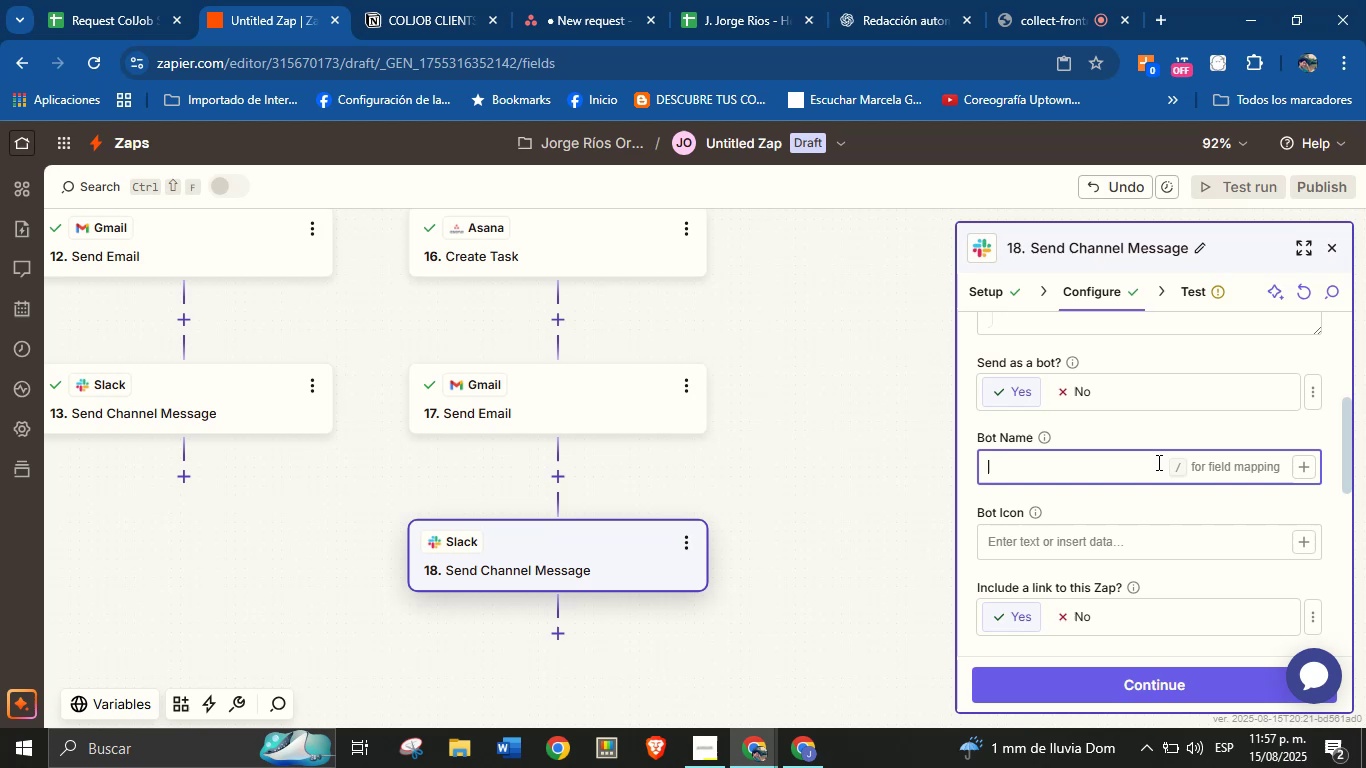 
wait(13.03)
 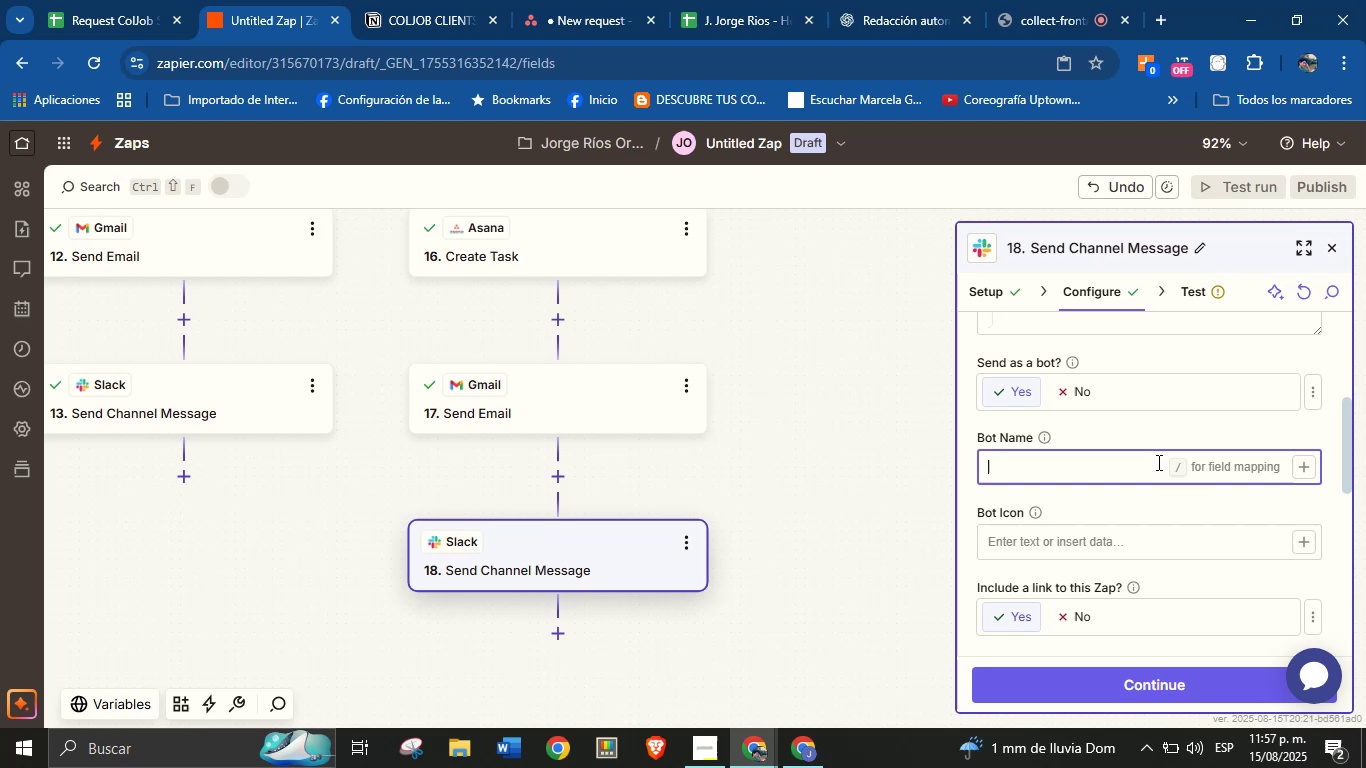 
type(Orenji from ColJob)
 